 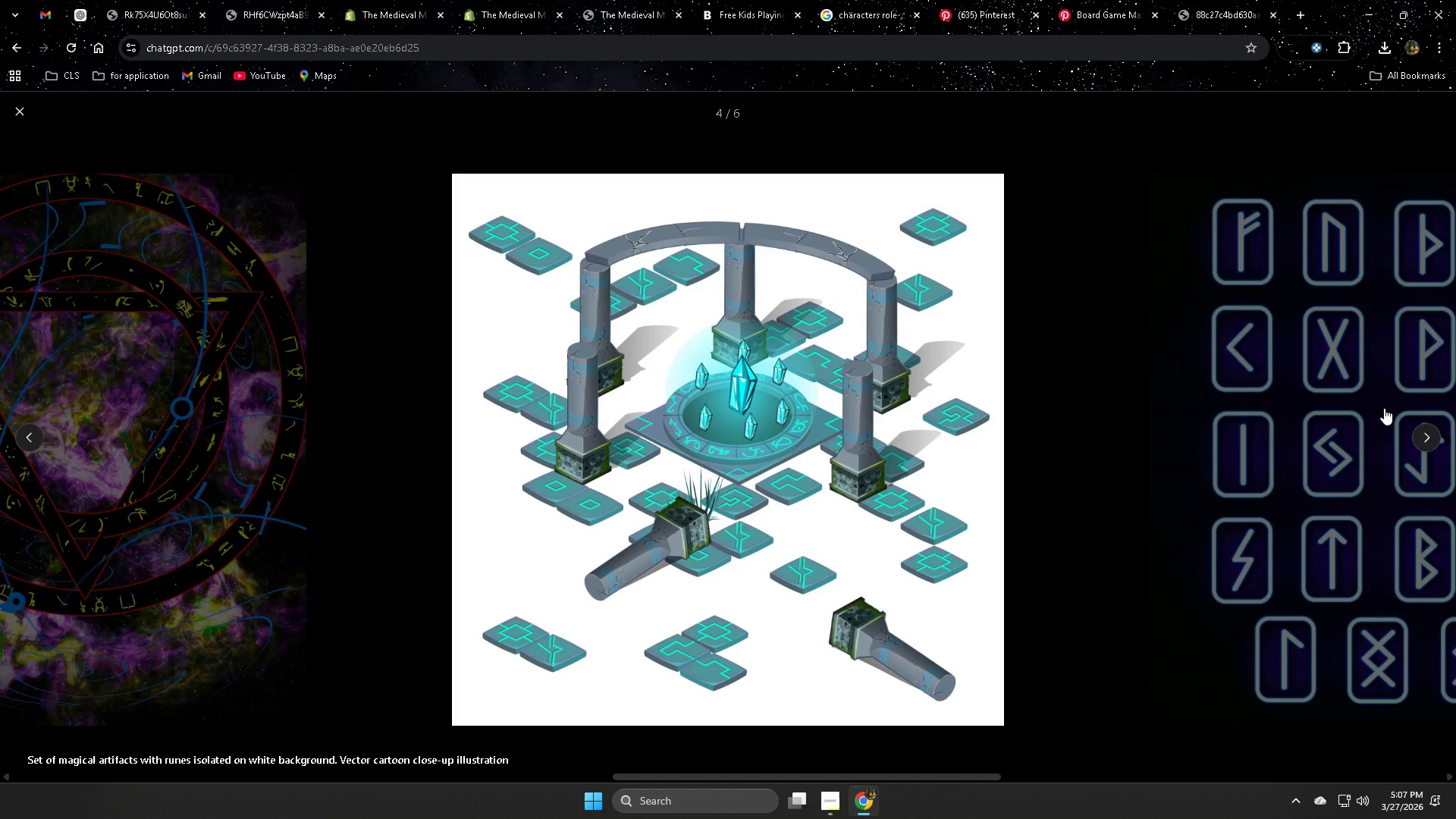 
left_click([1227, 11])
 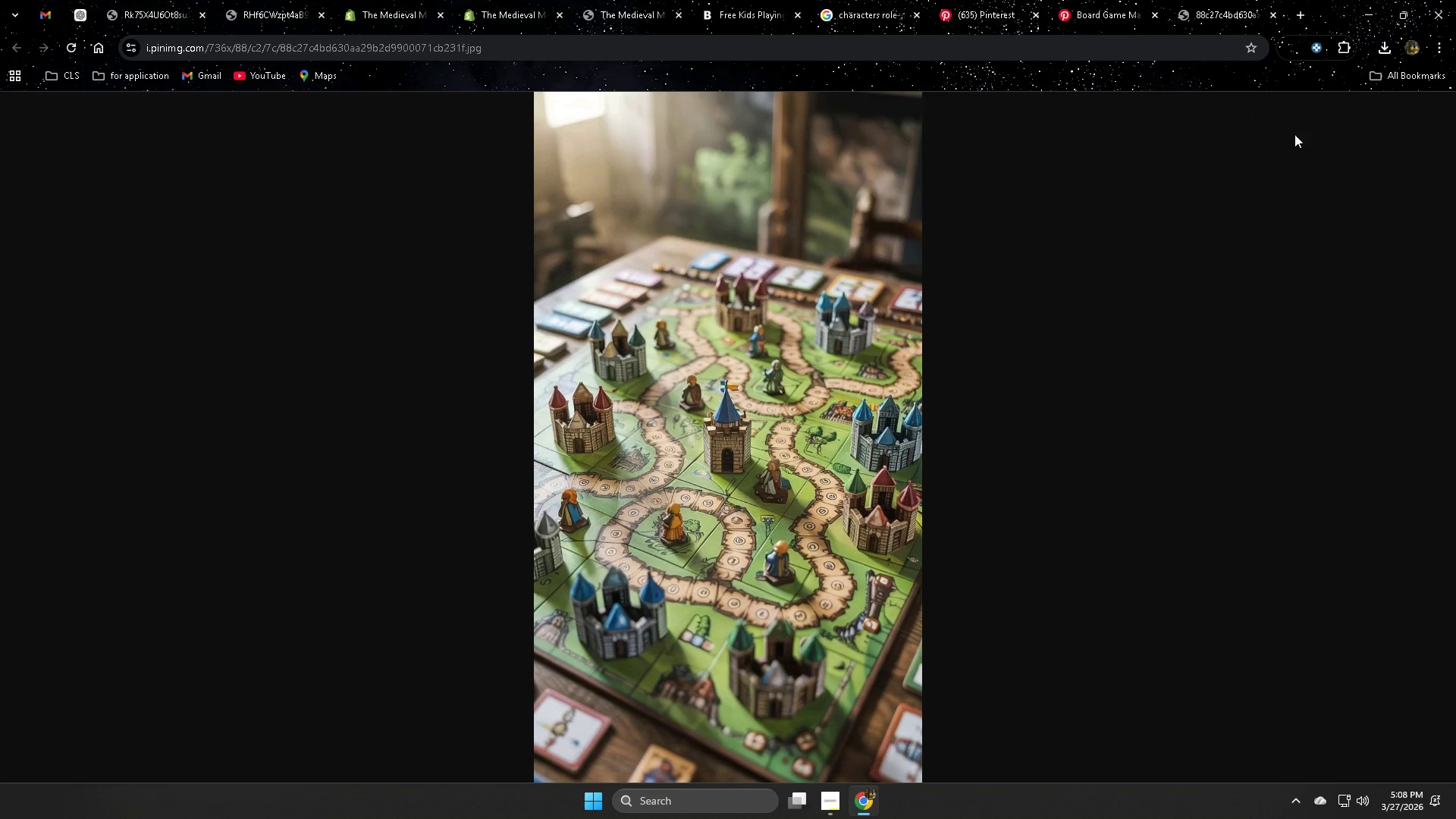 
key(Control+W)
 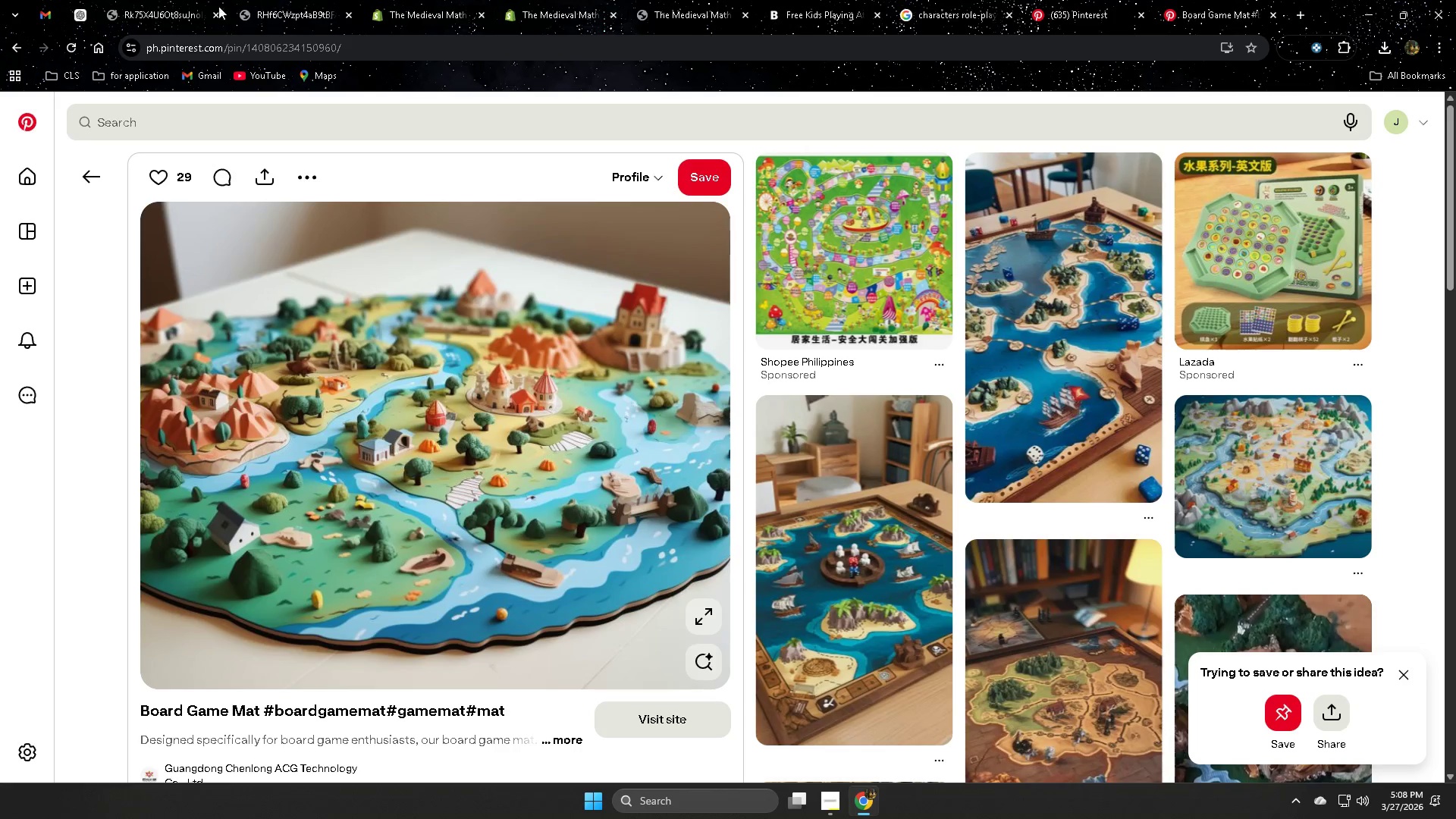 
left_click([184, 6])
 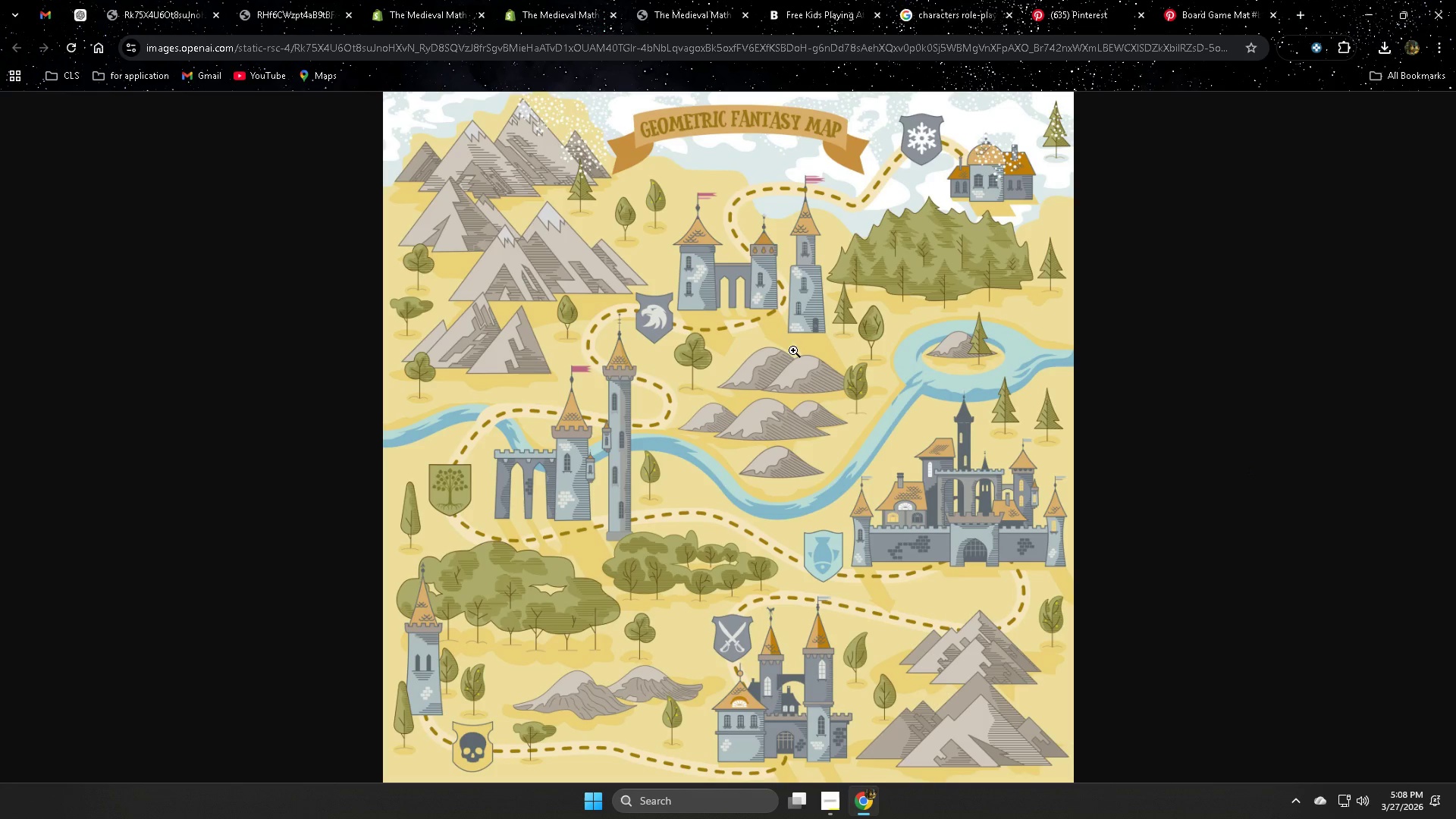 
right_click([726, 339])
 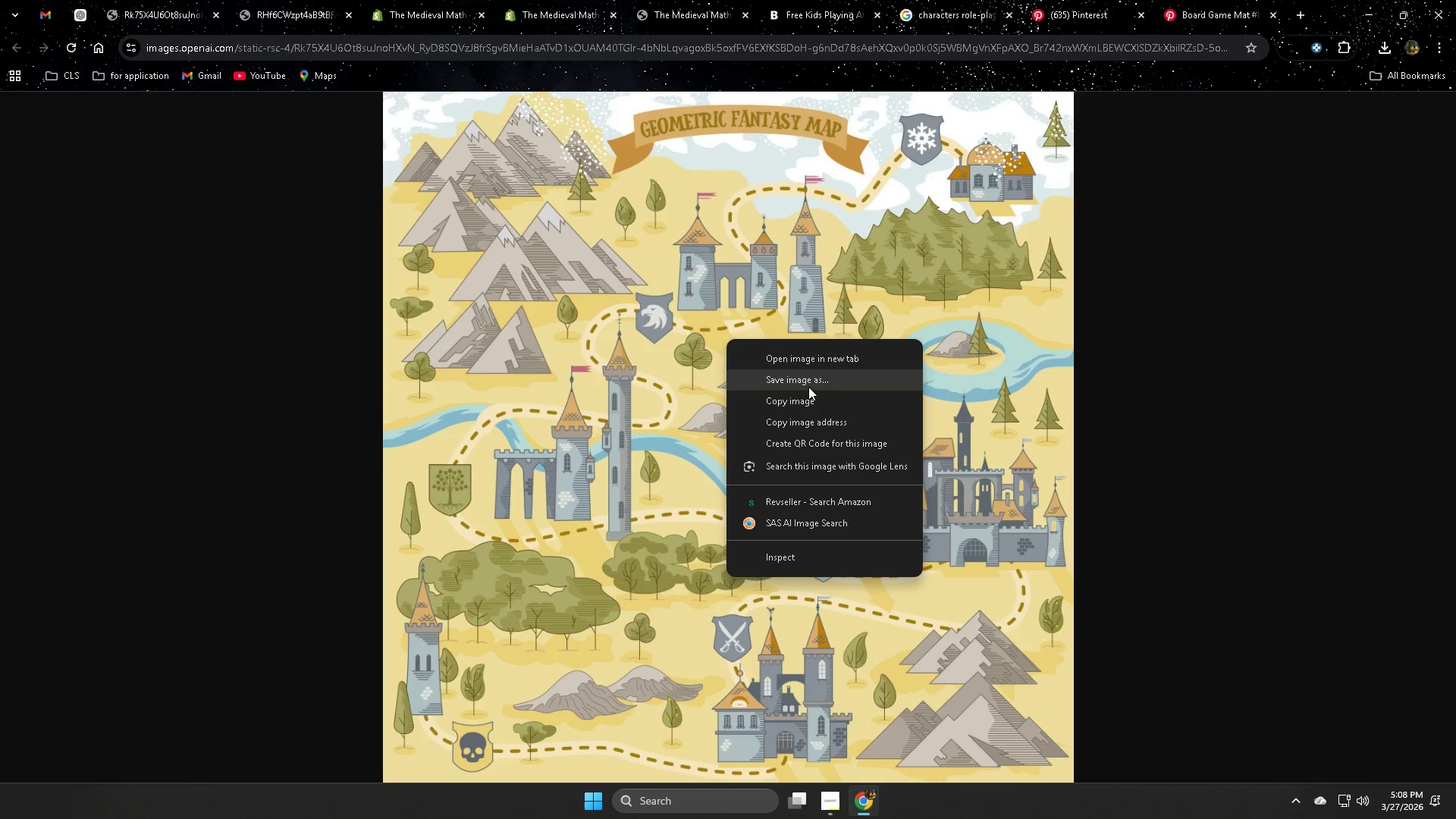 
scroll: coordinate [763, 388], scroll_direction: up, amount: 2.0
 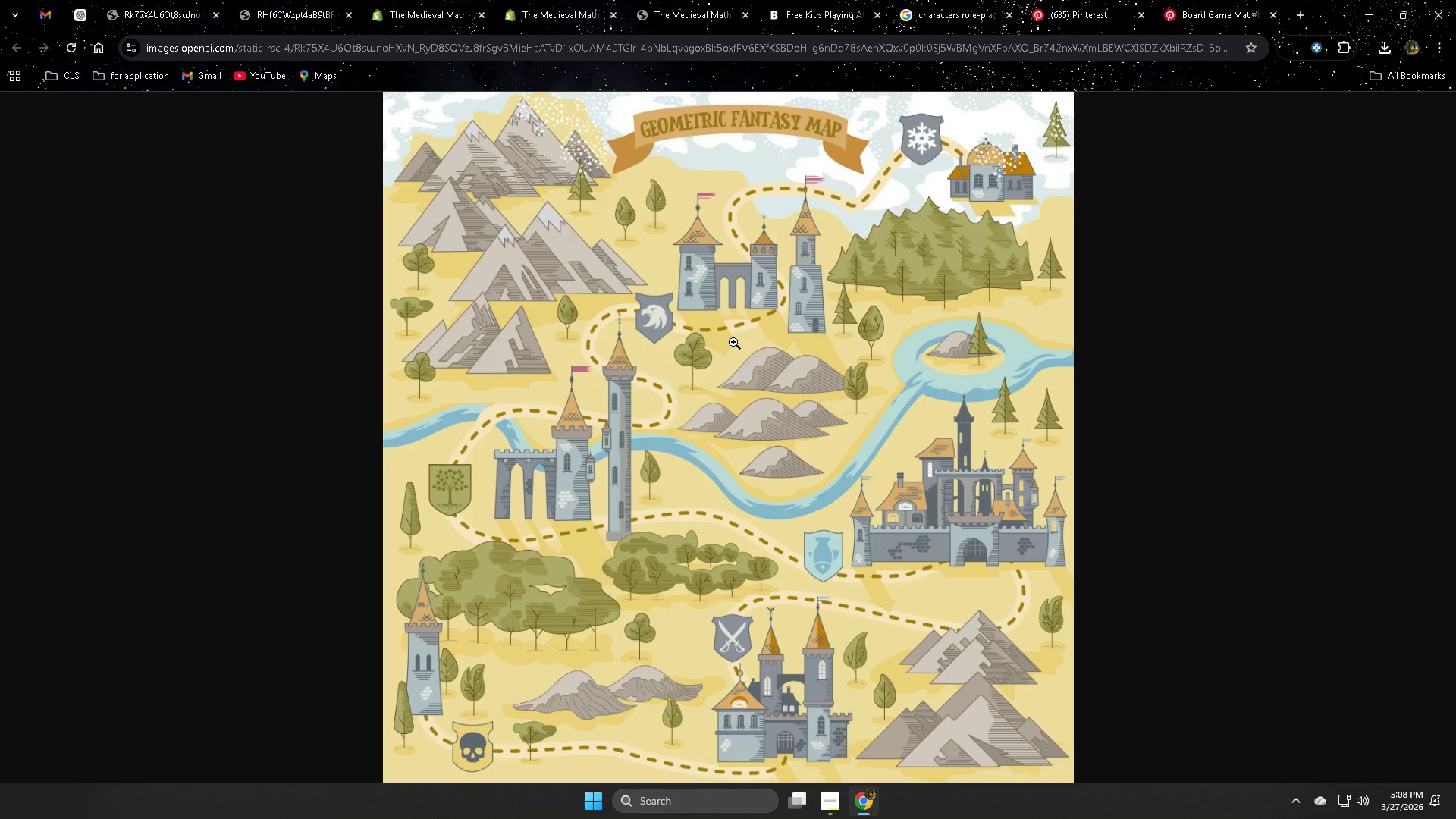 
left_click([811, 381])
 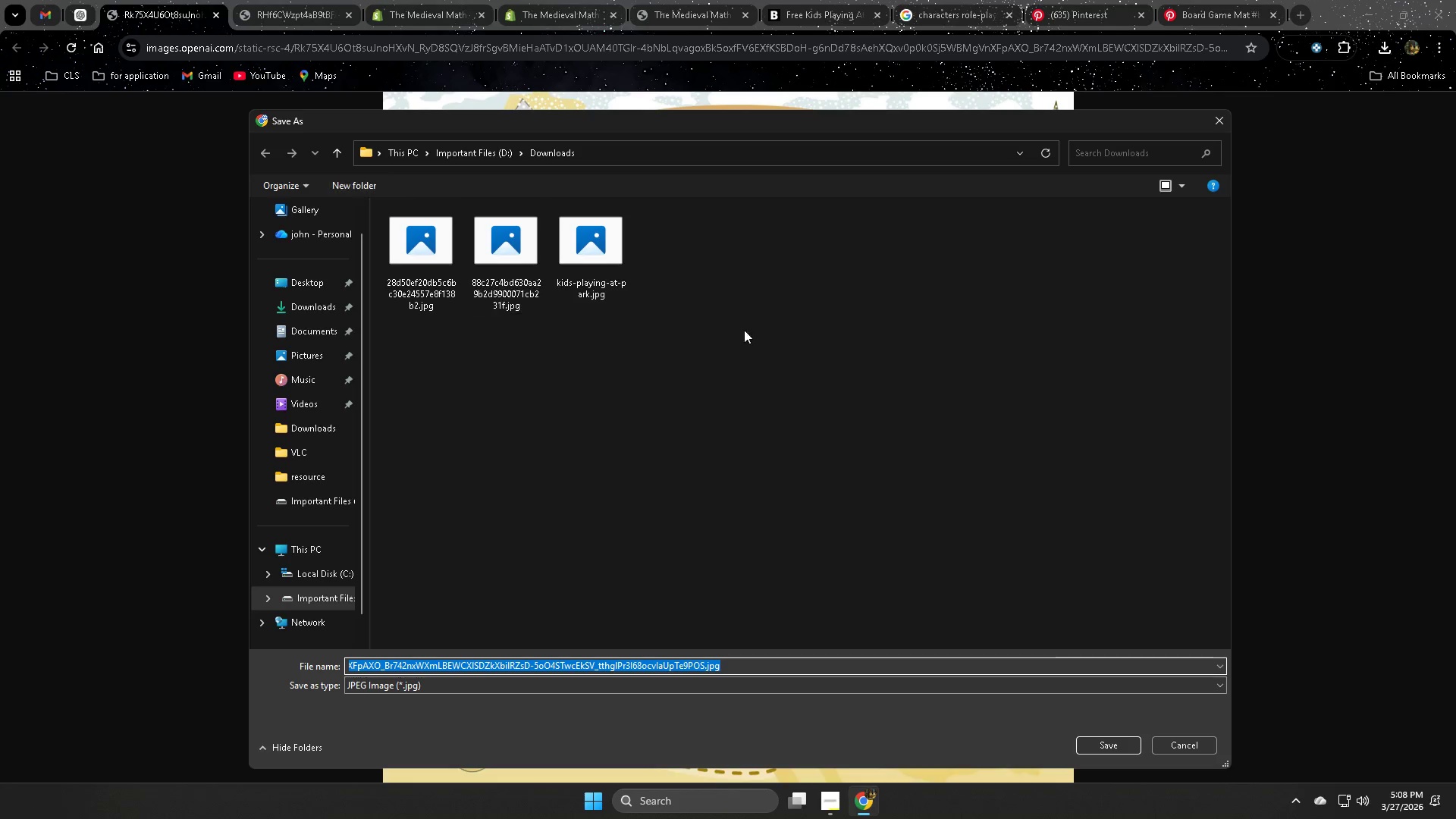 
left_click([1113, 748])
 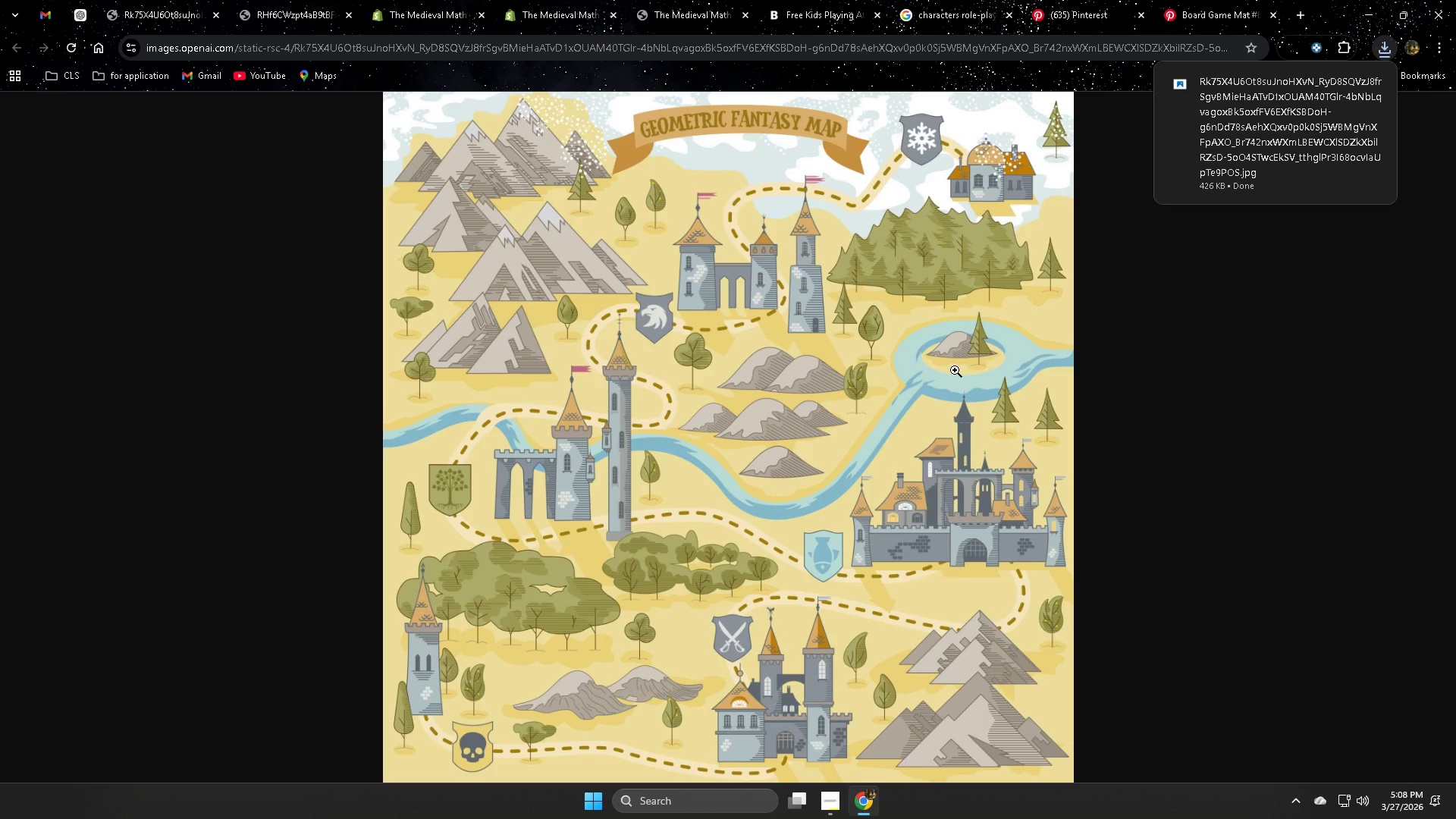 
left_click([955, 370])
 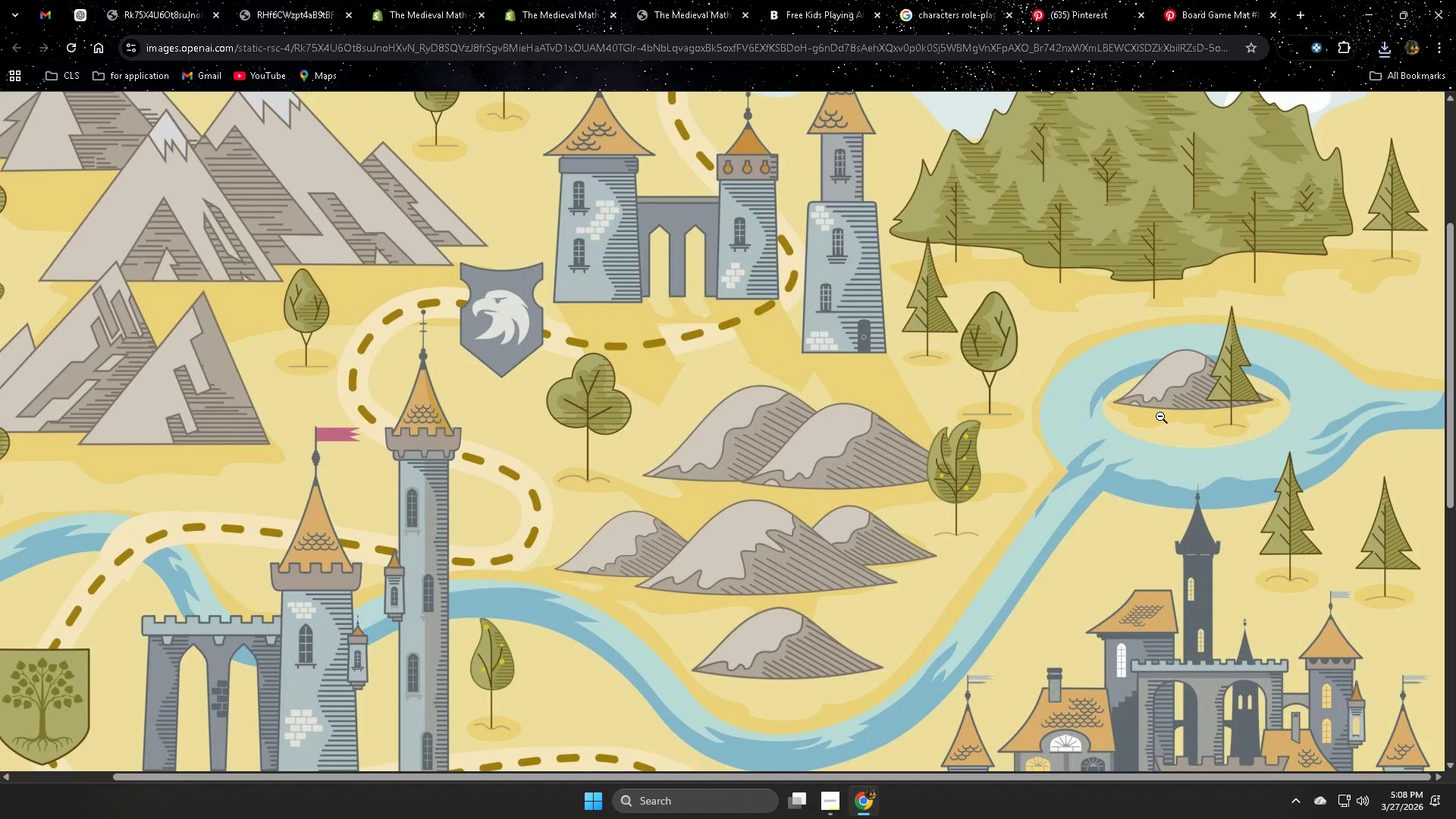 
key(Escape)
 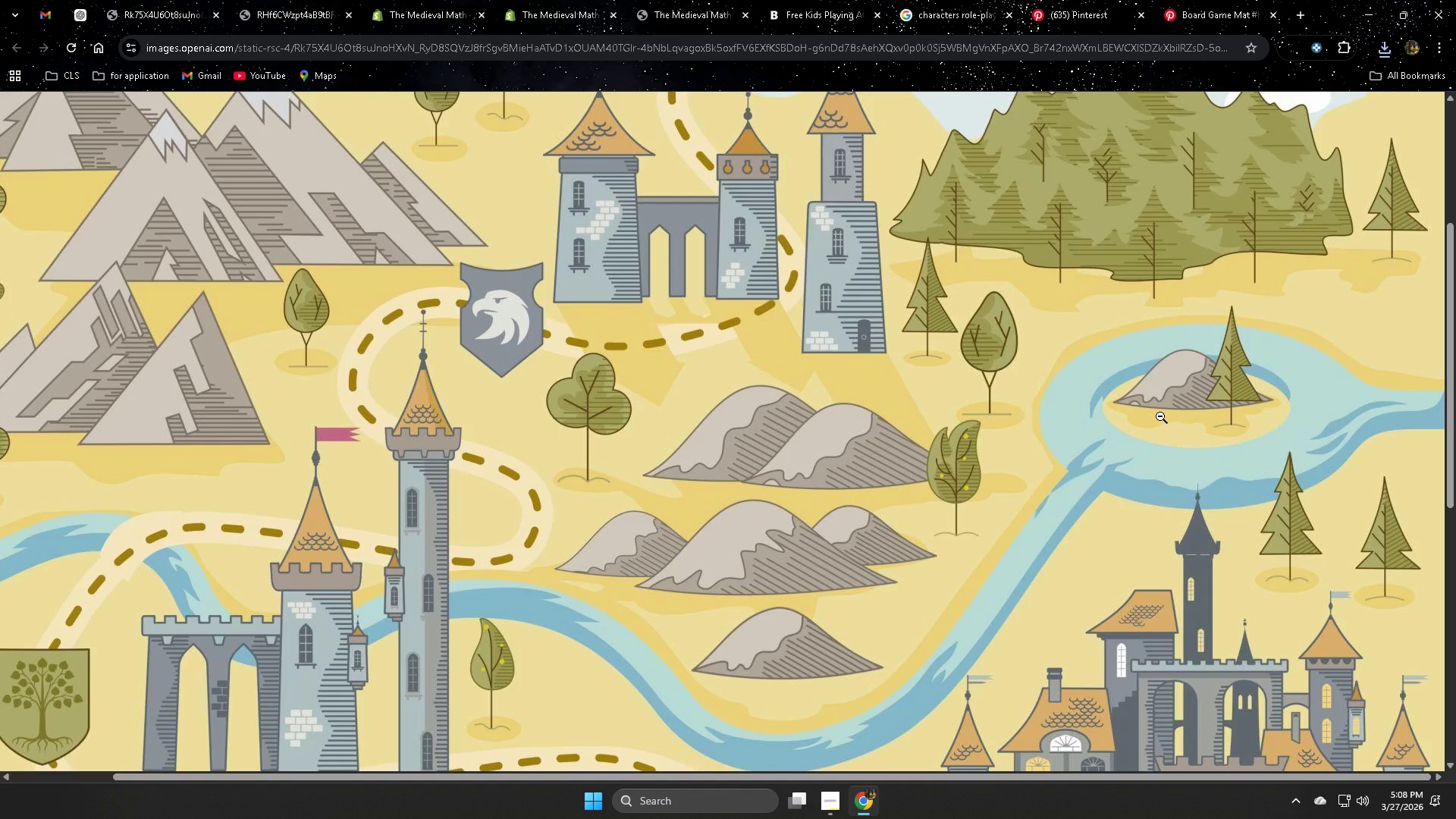 
left_click([1160, 416])
 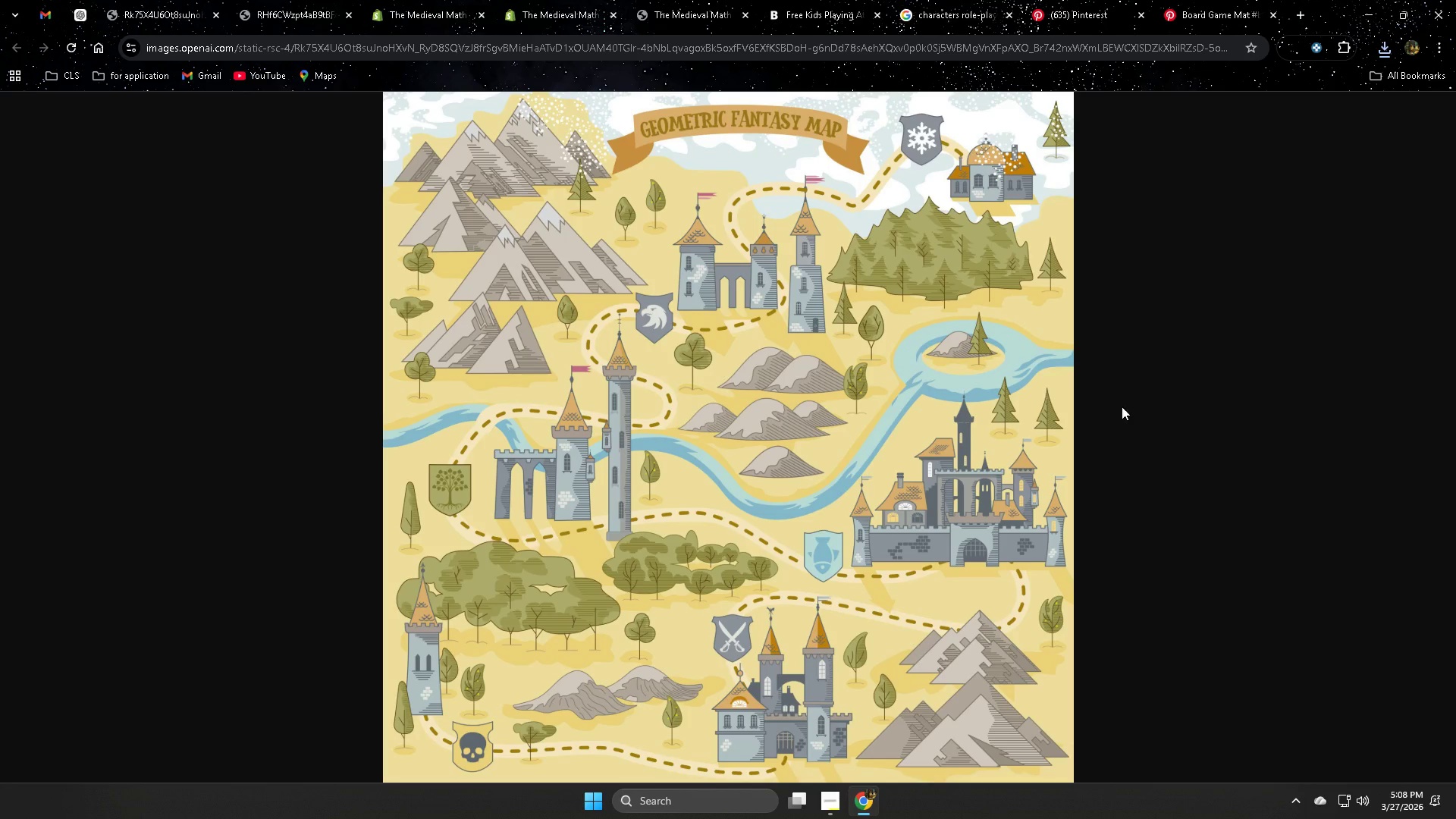 
mouse_move([185, 1])
 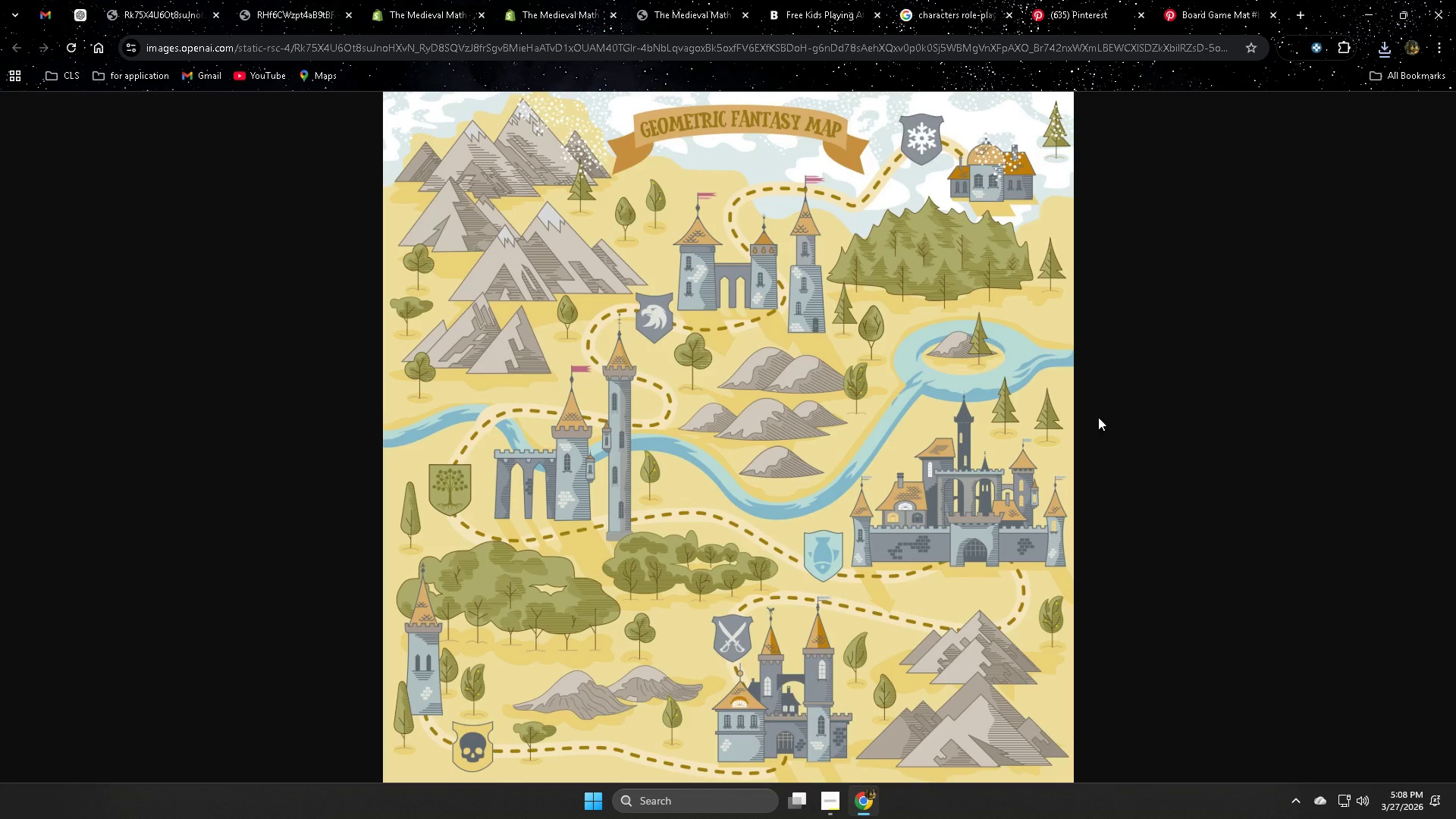 
left_click([300, 10])
 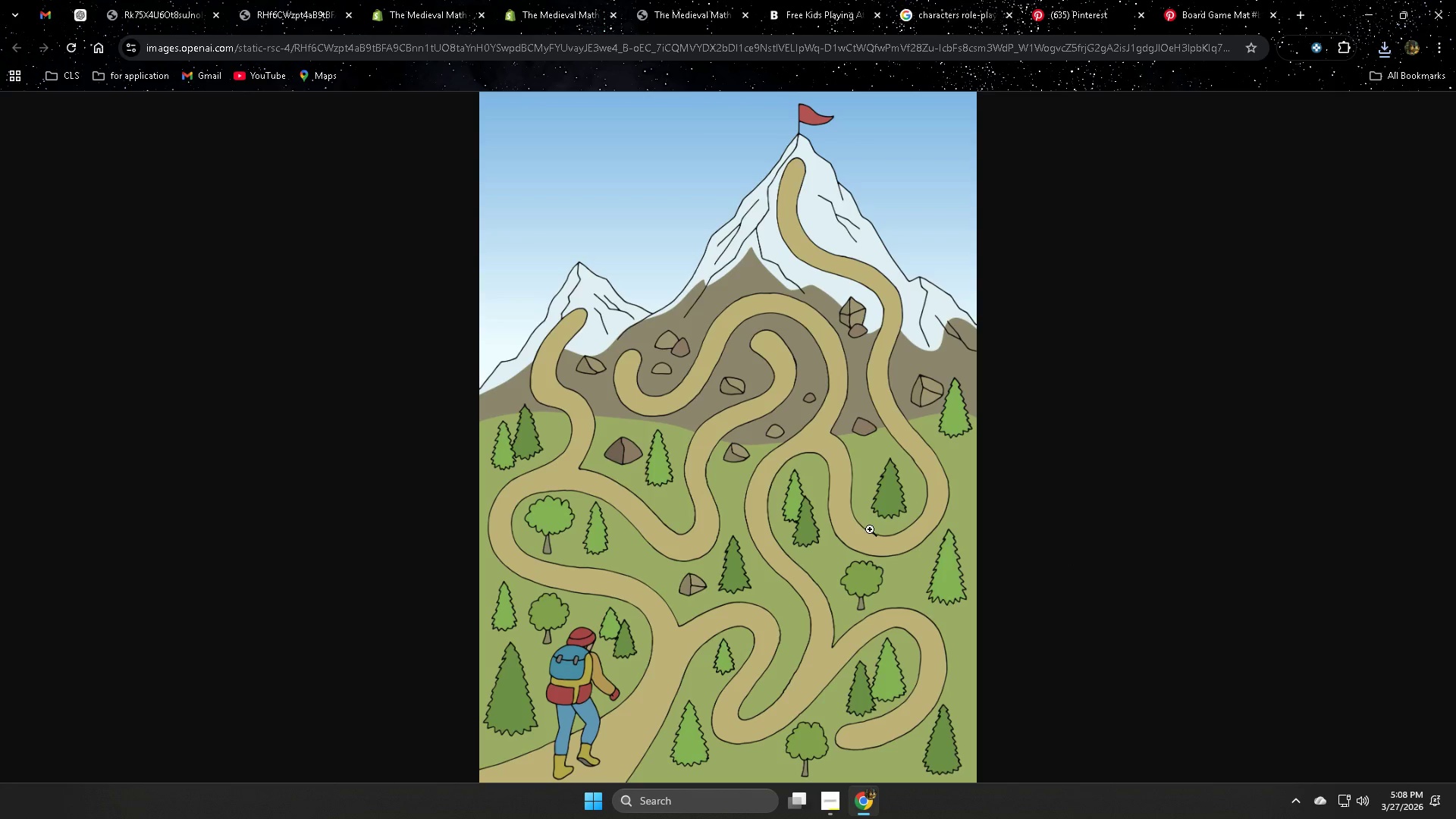 
right_click([662, 315])
 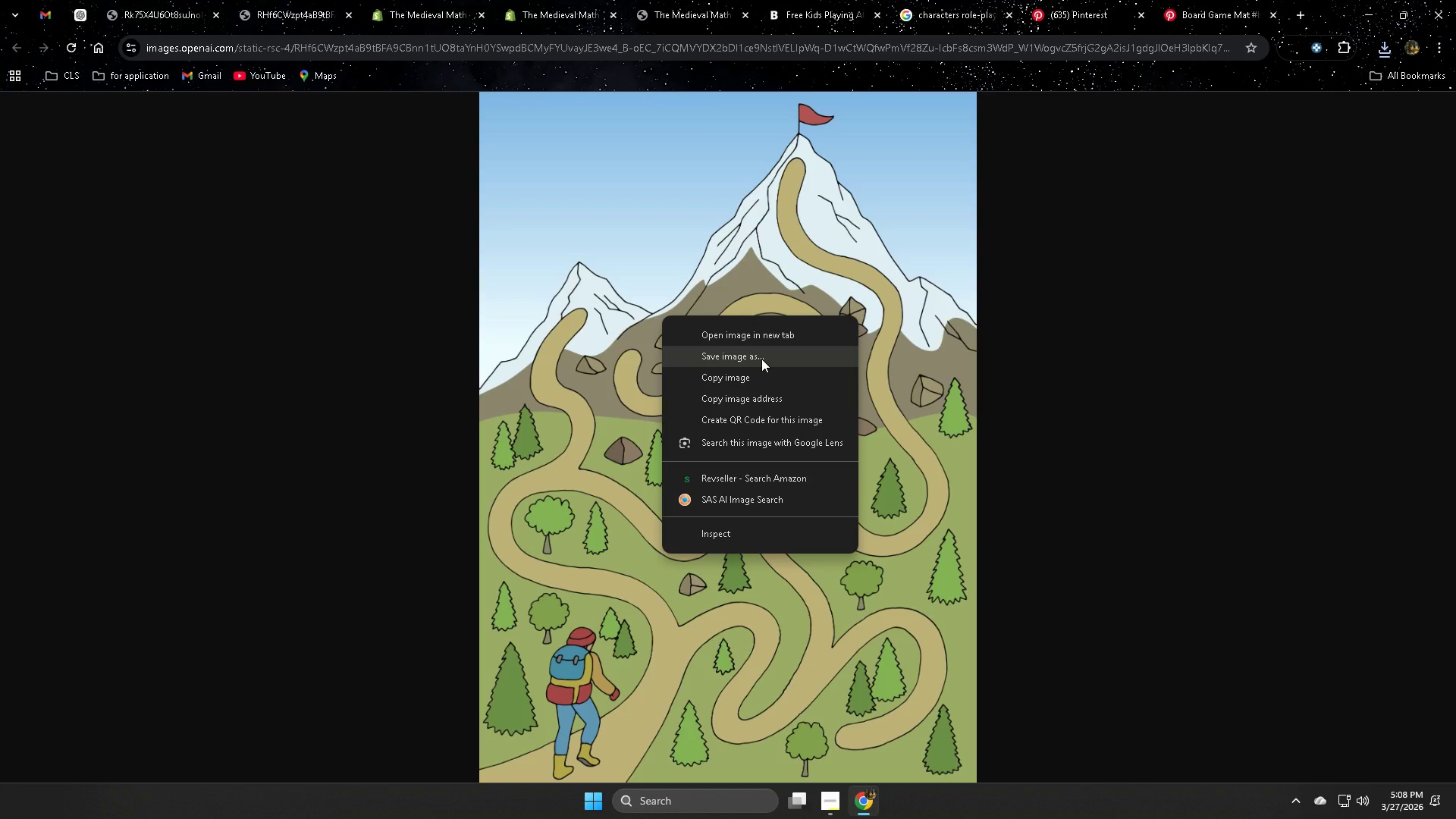 
right_click([761, 359])
 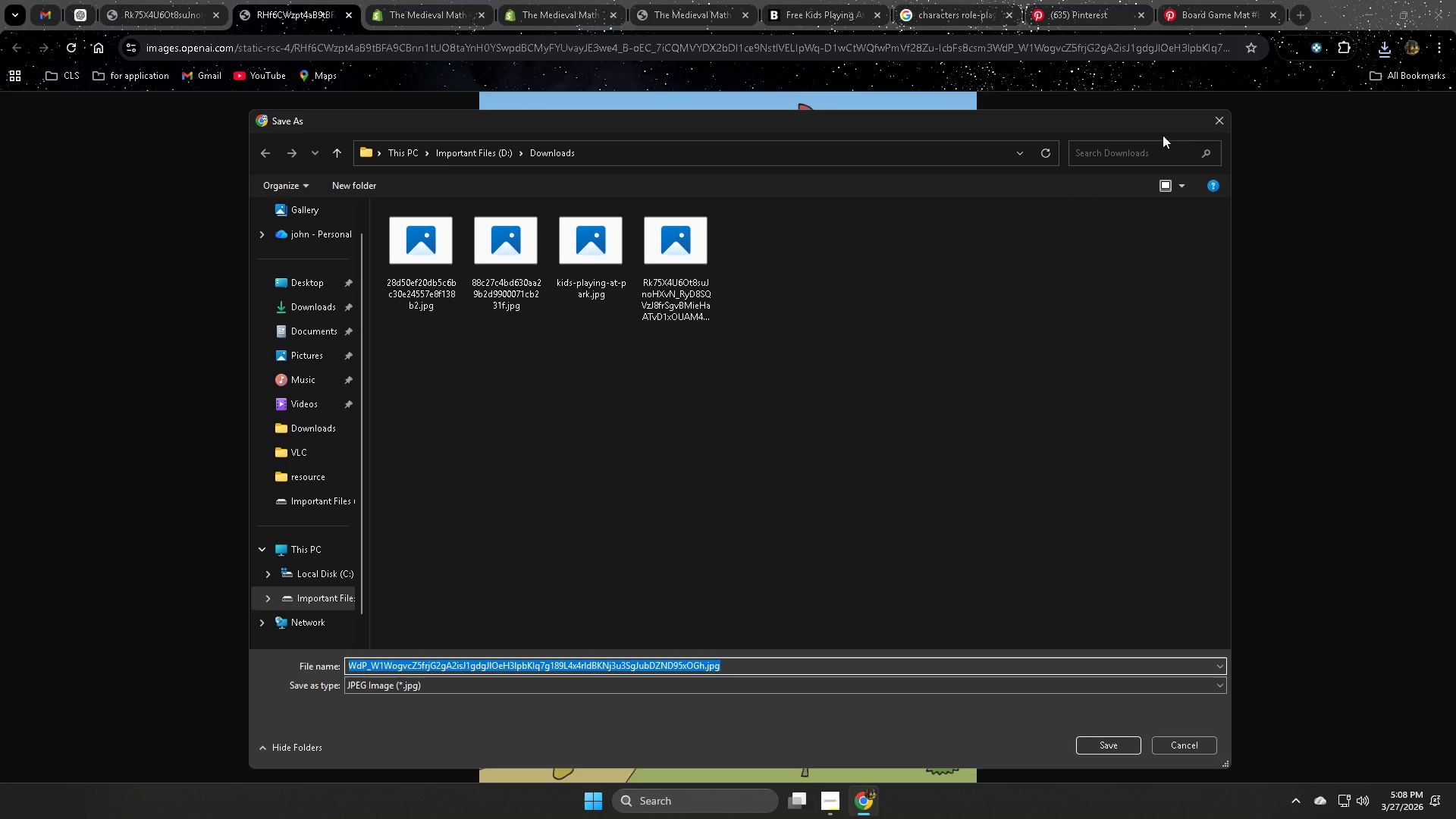 
left_click([1226, 124])
 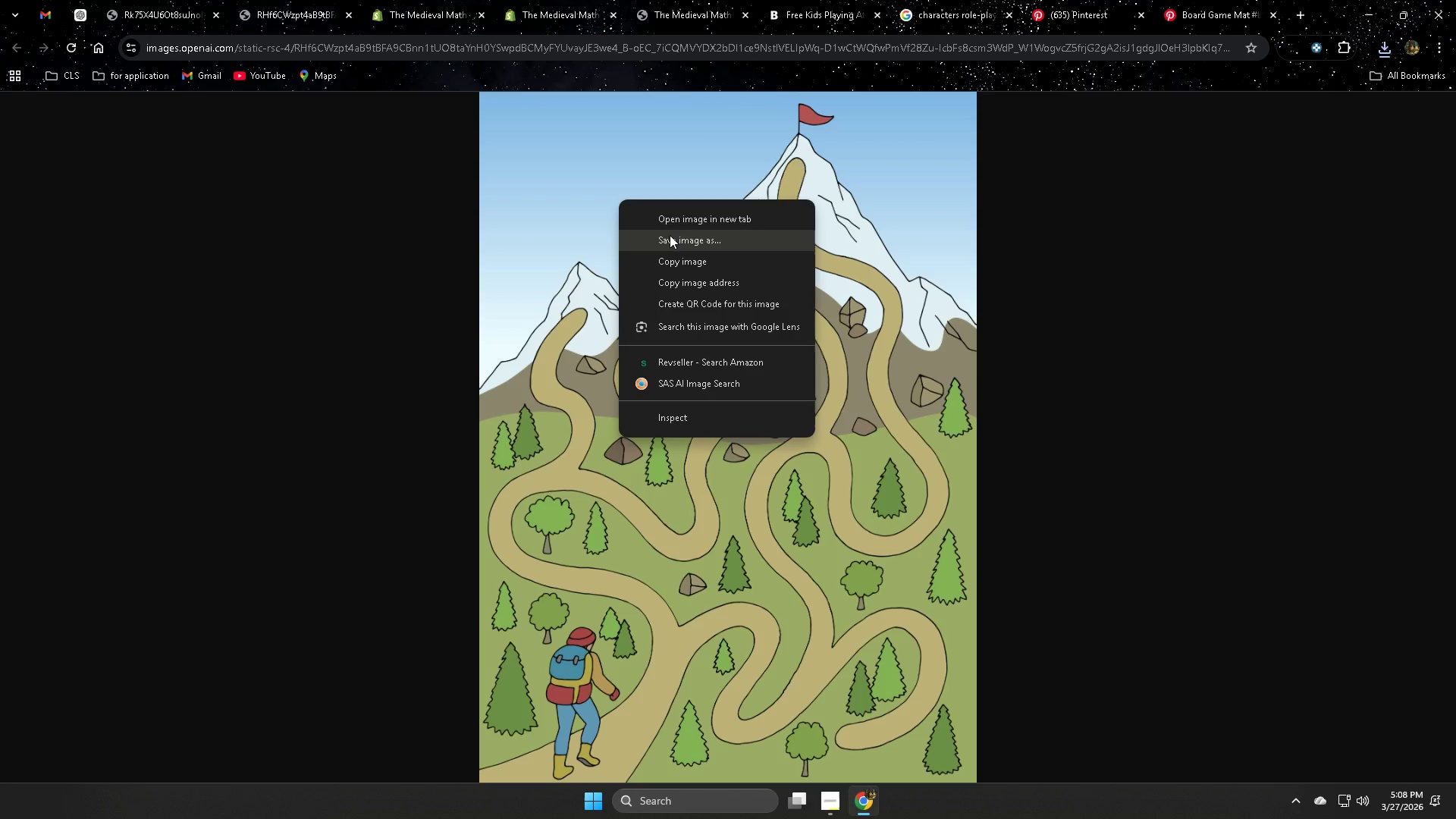 
left_click([671, 239])
 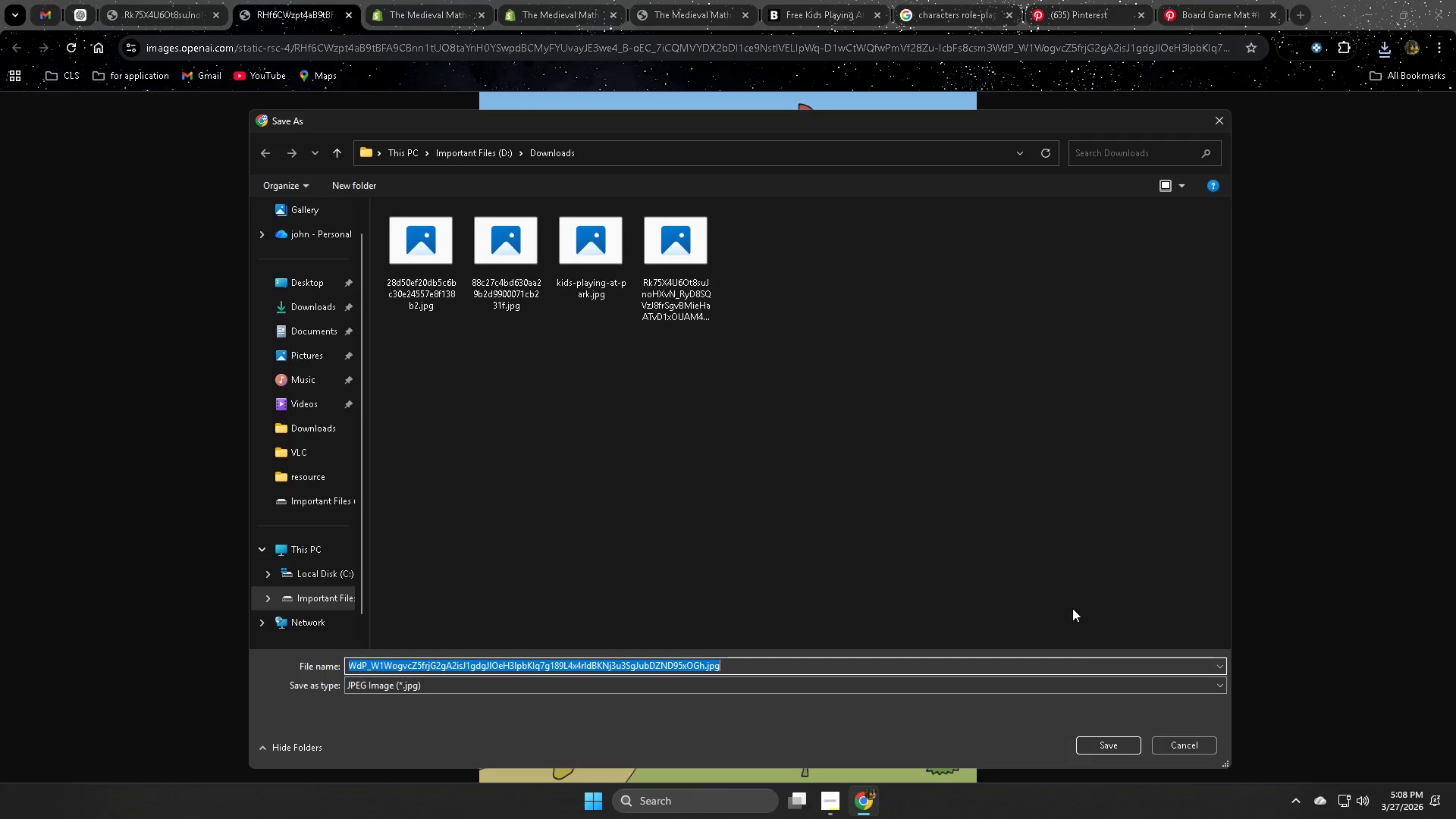 
left_click([1096, 742])
 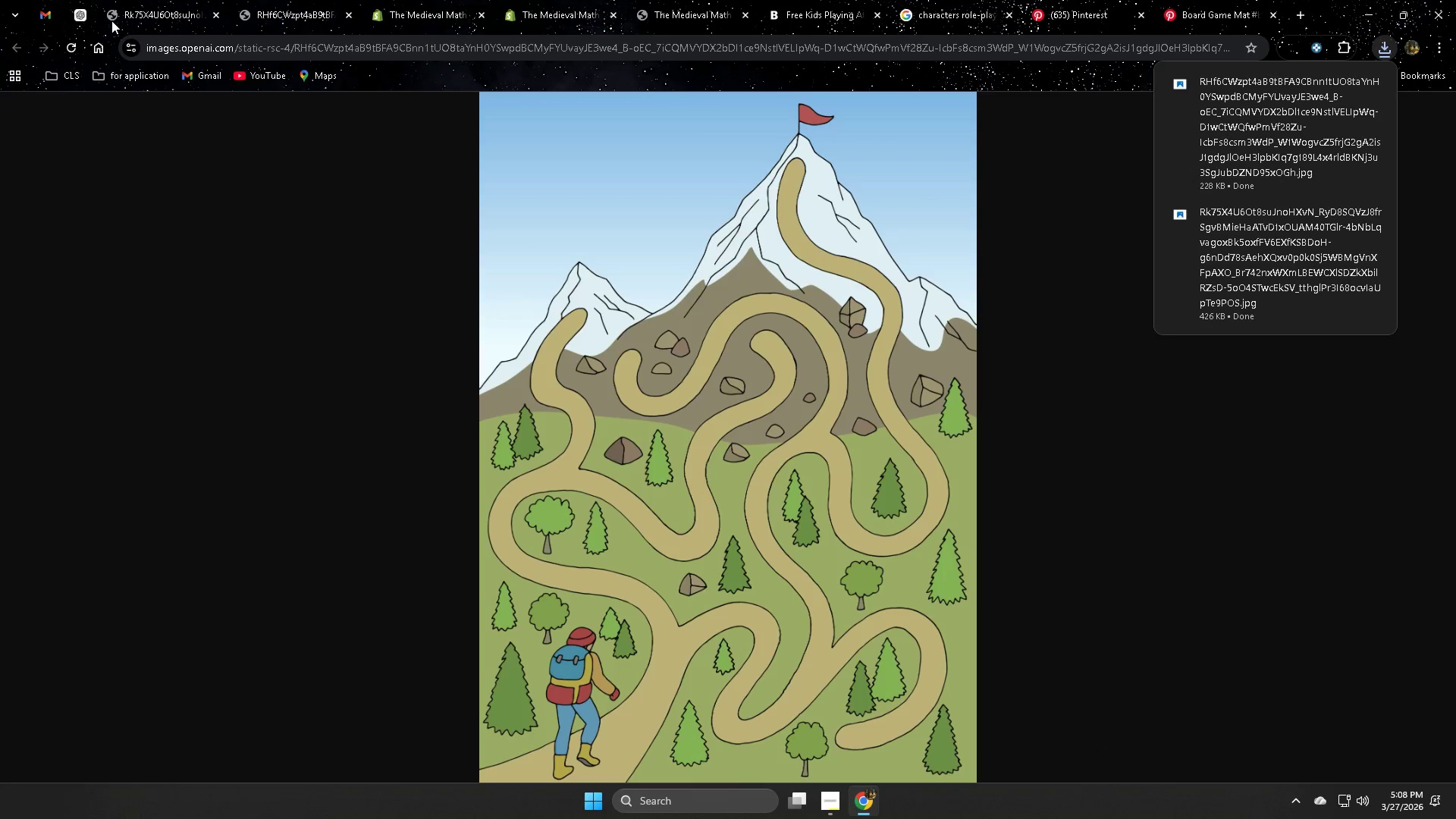 
left_click([136, 14])
 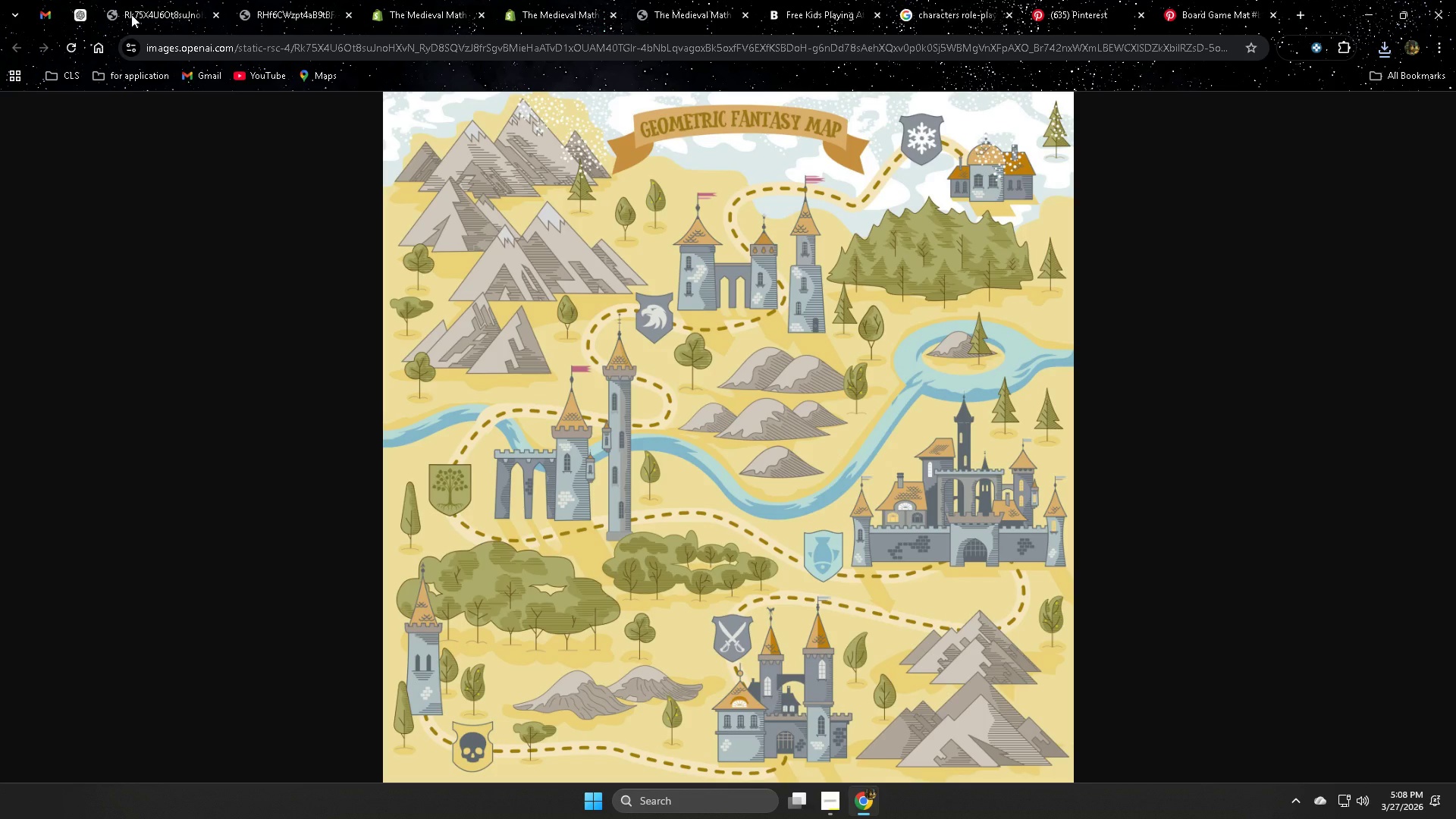 
mouse_move([99, 14])
 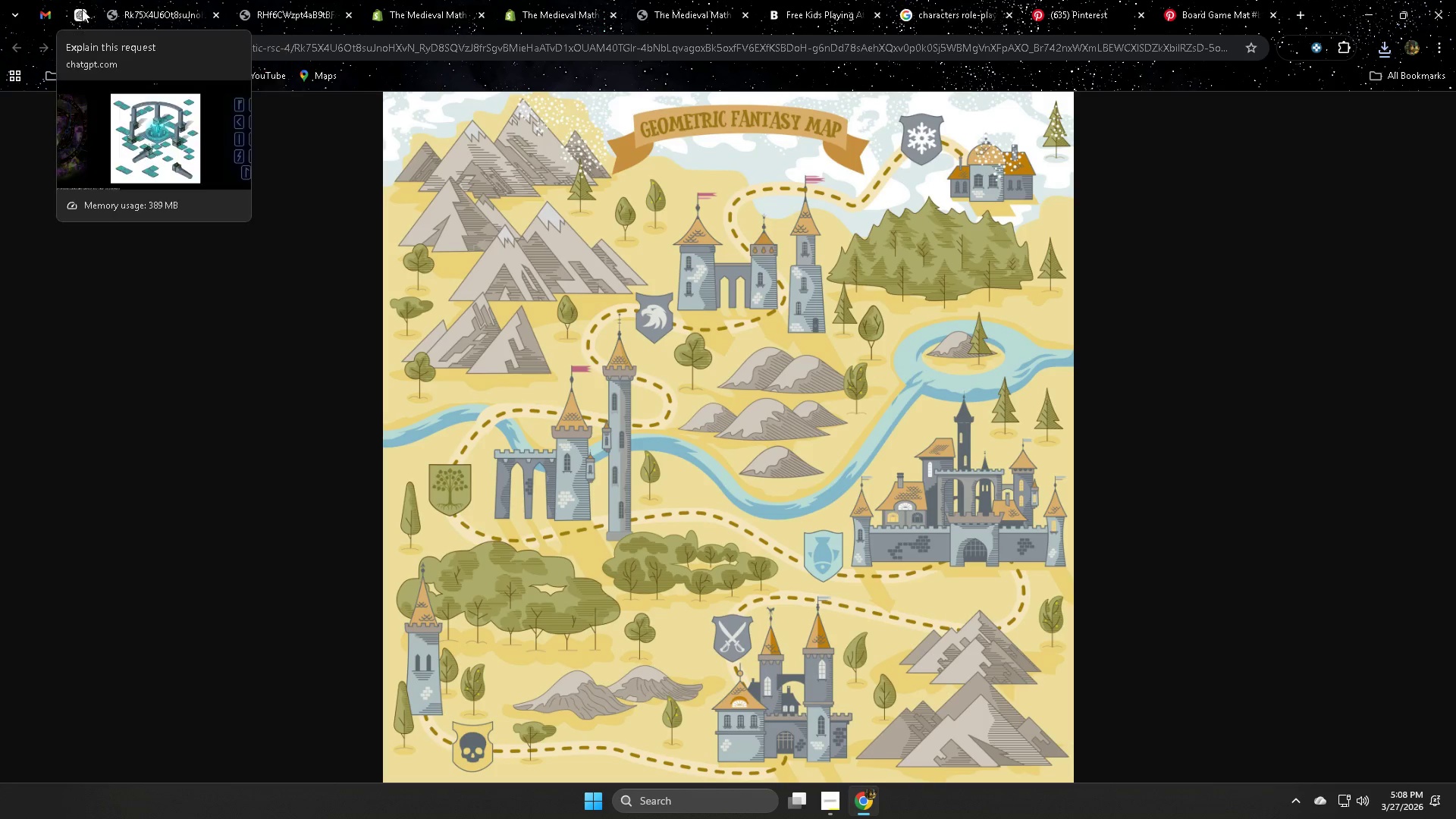 
left_click([74, 9])
 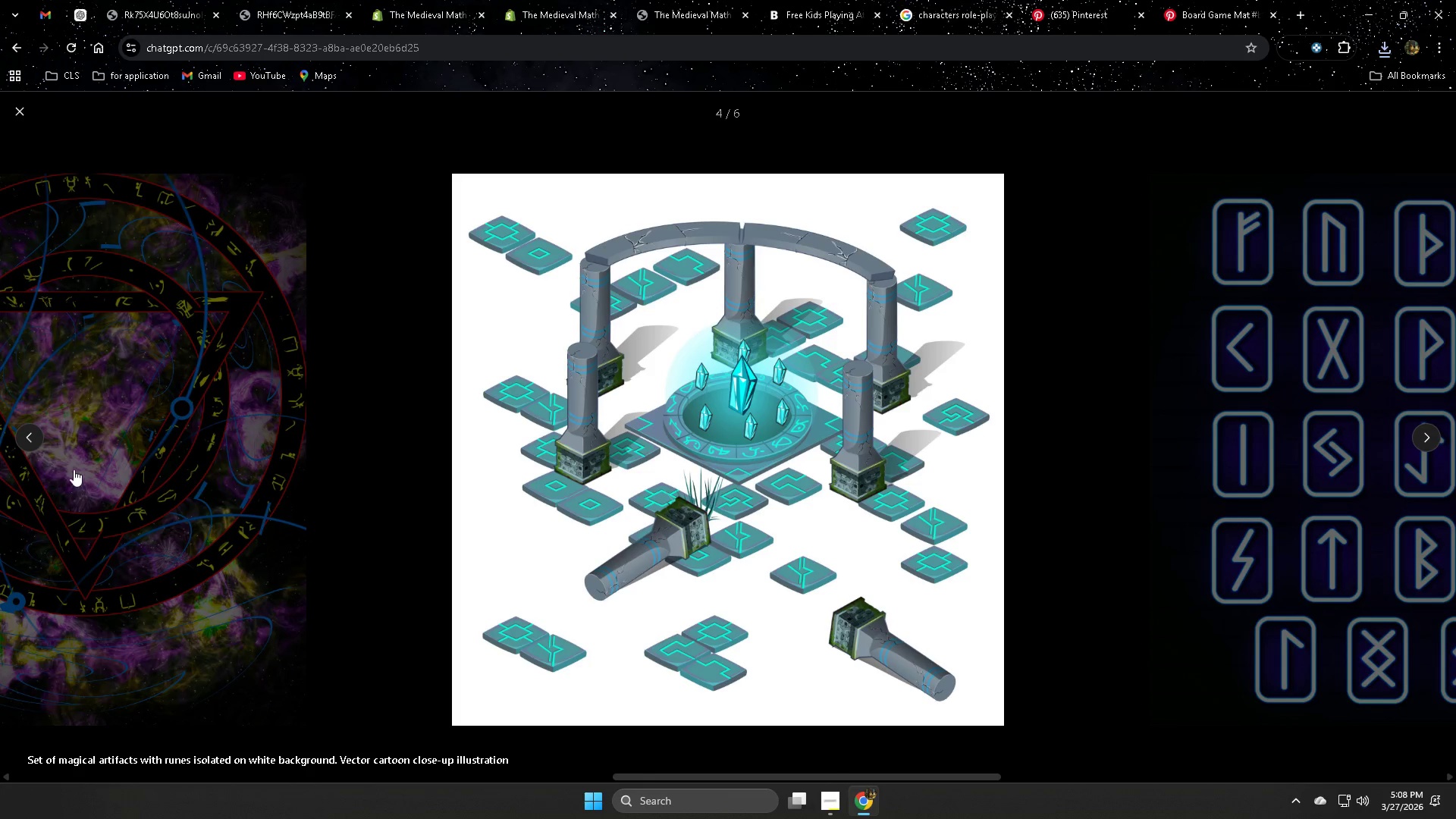 
left_click([290, 17])
 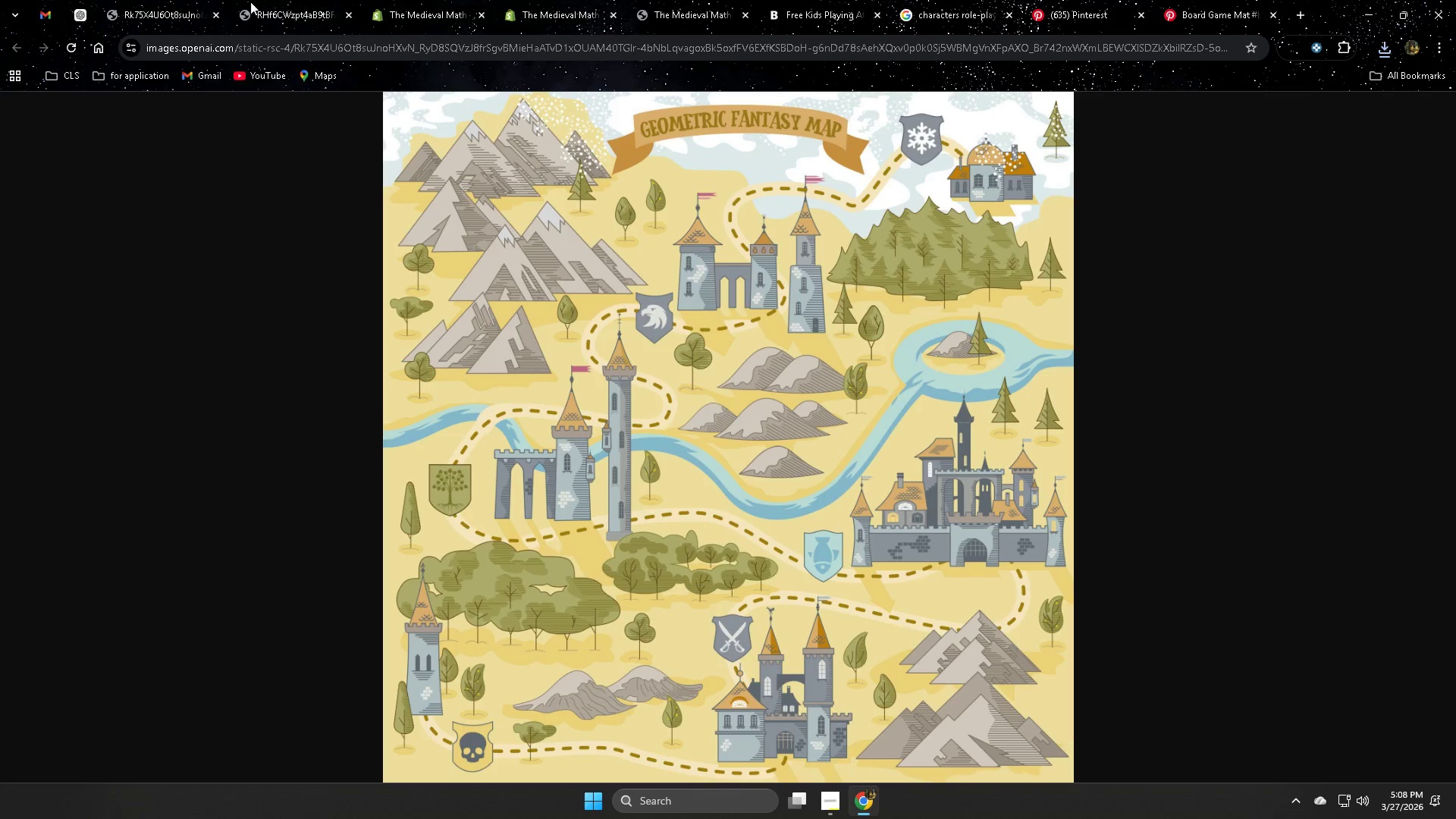 
double_click([293, 4])
 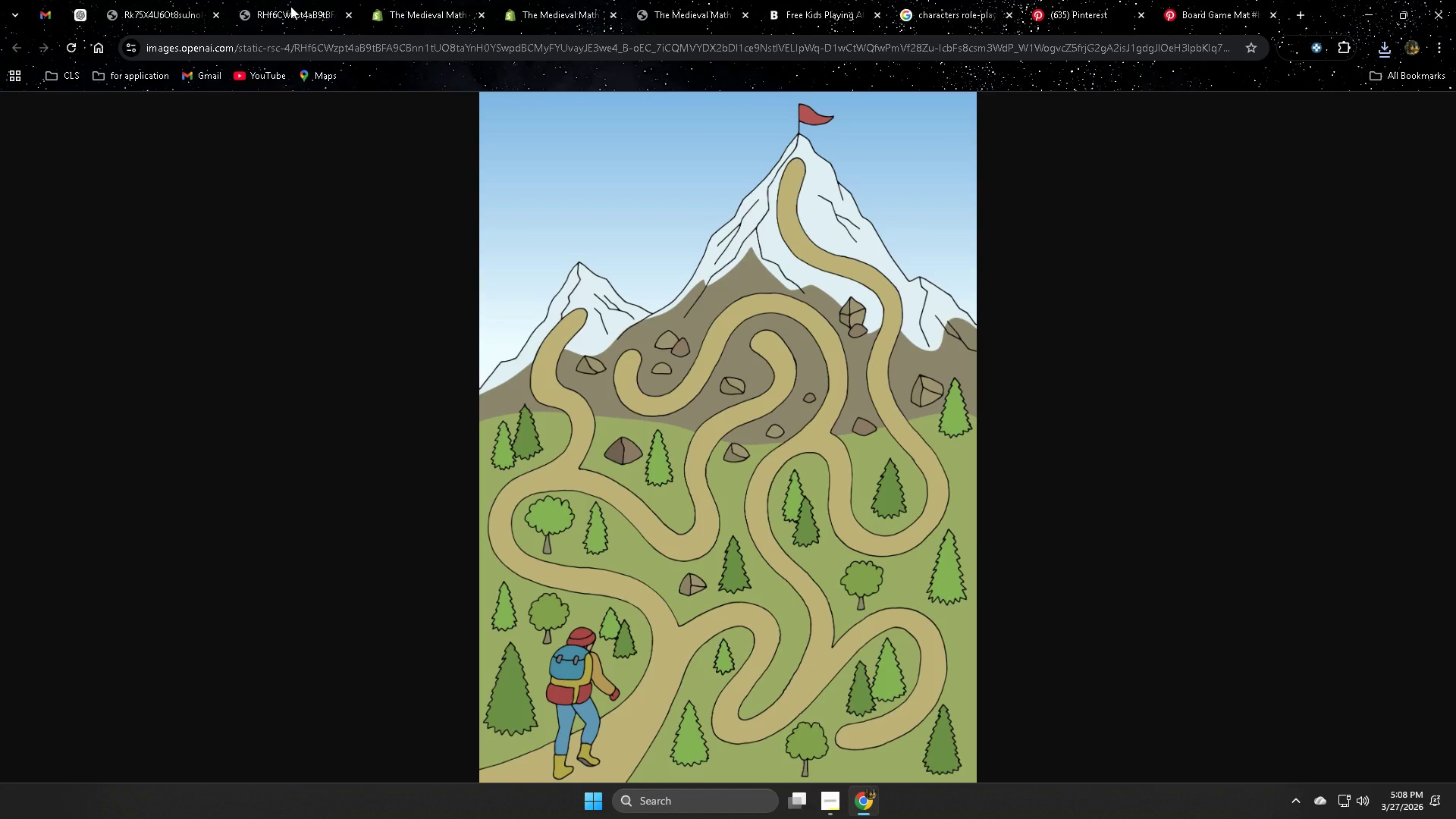 
key(Control+ControlLeft)
 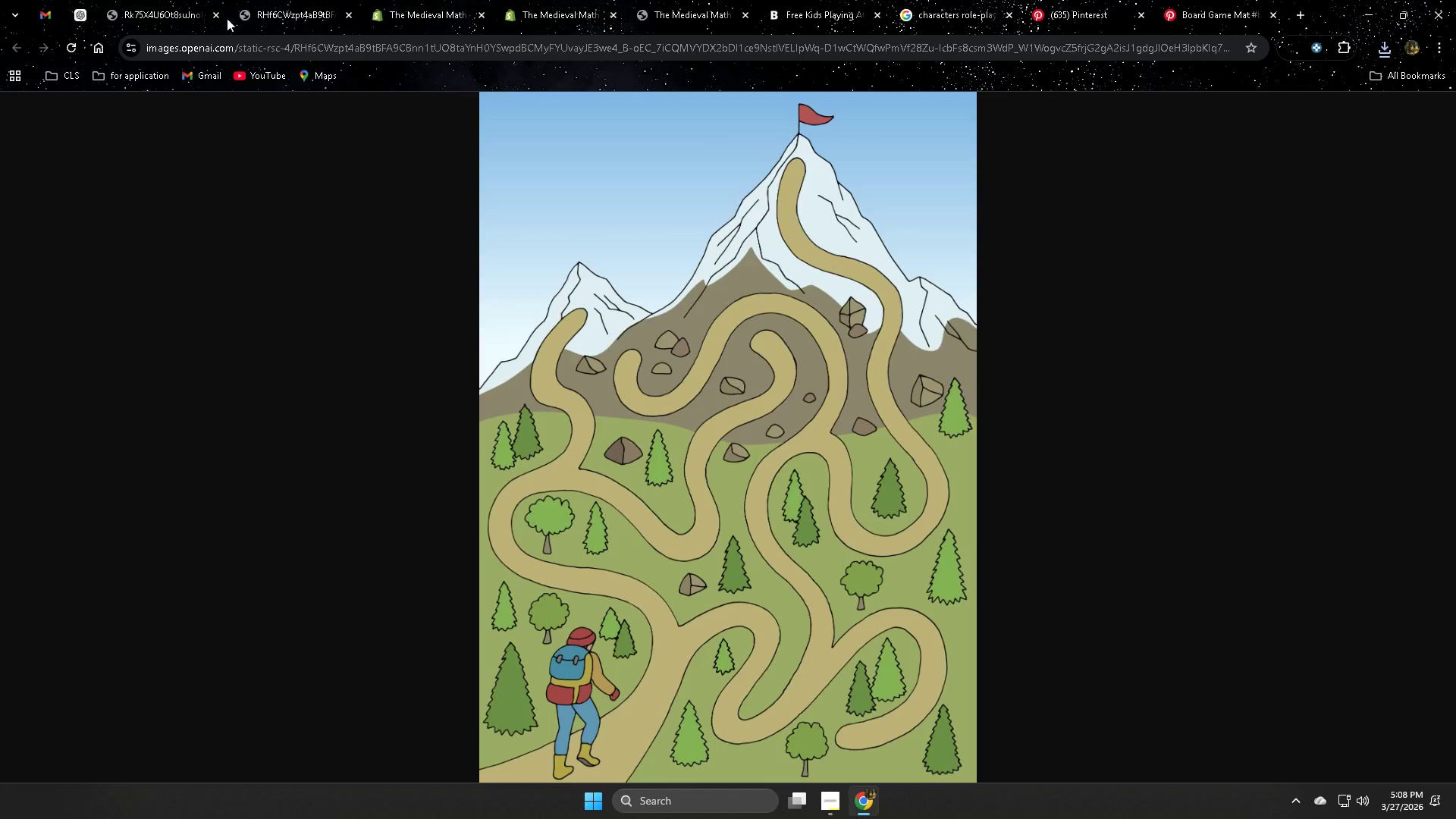 
key(Control+W)
 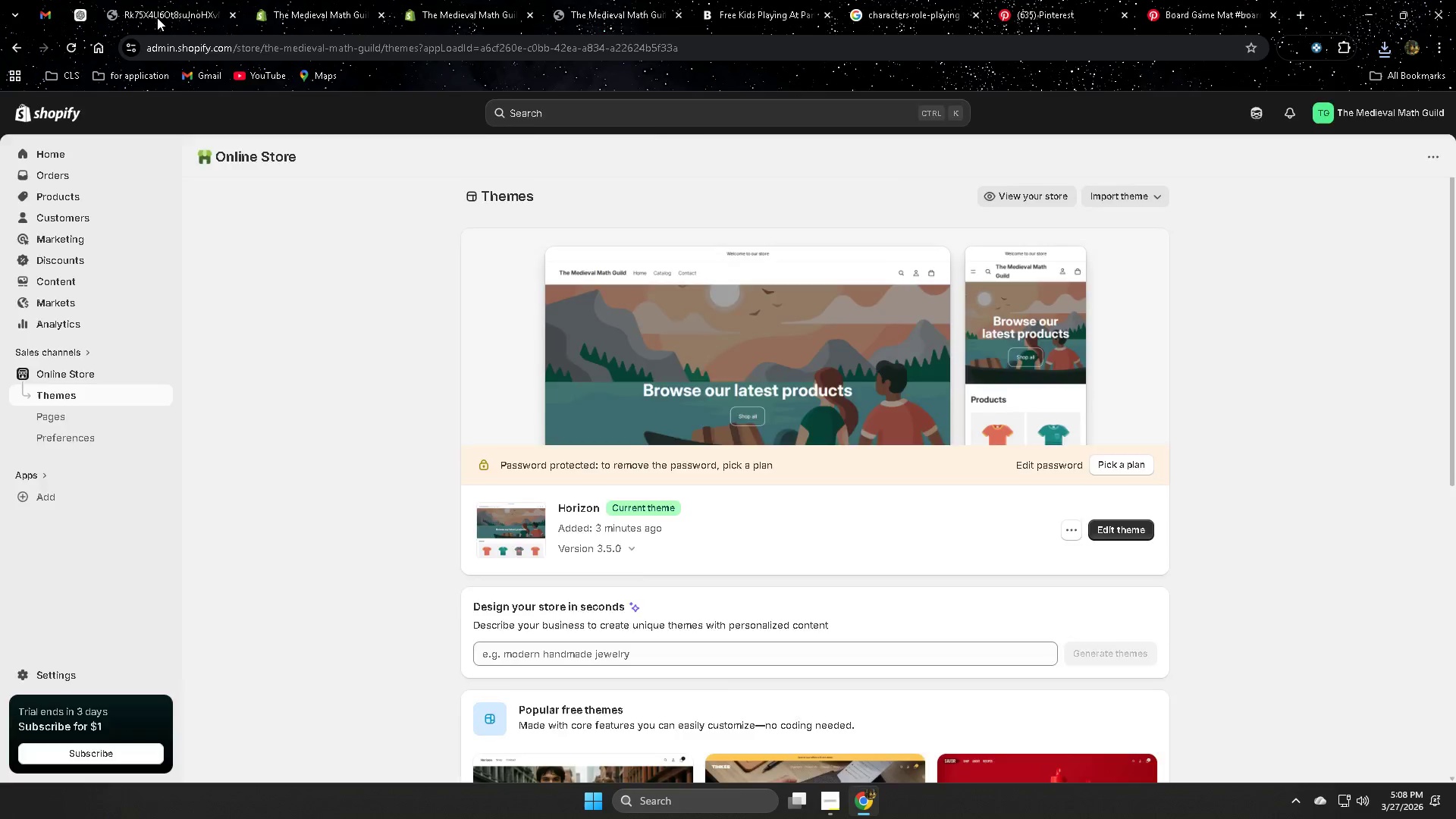 
key(Control+ControlLeft)
 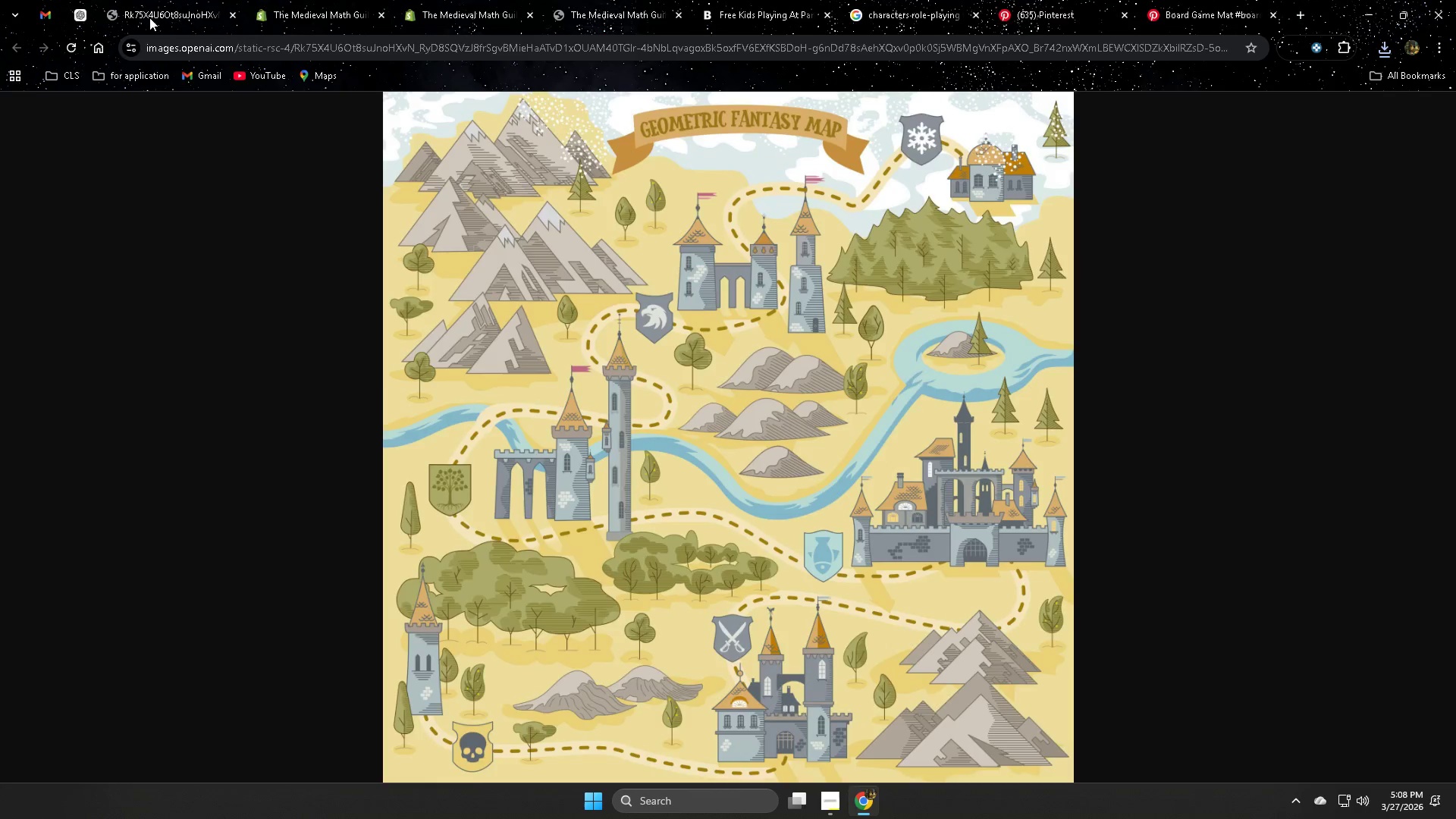 
key(Control+W)
 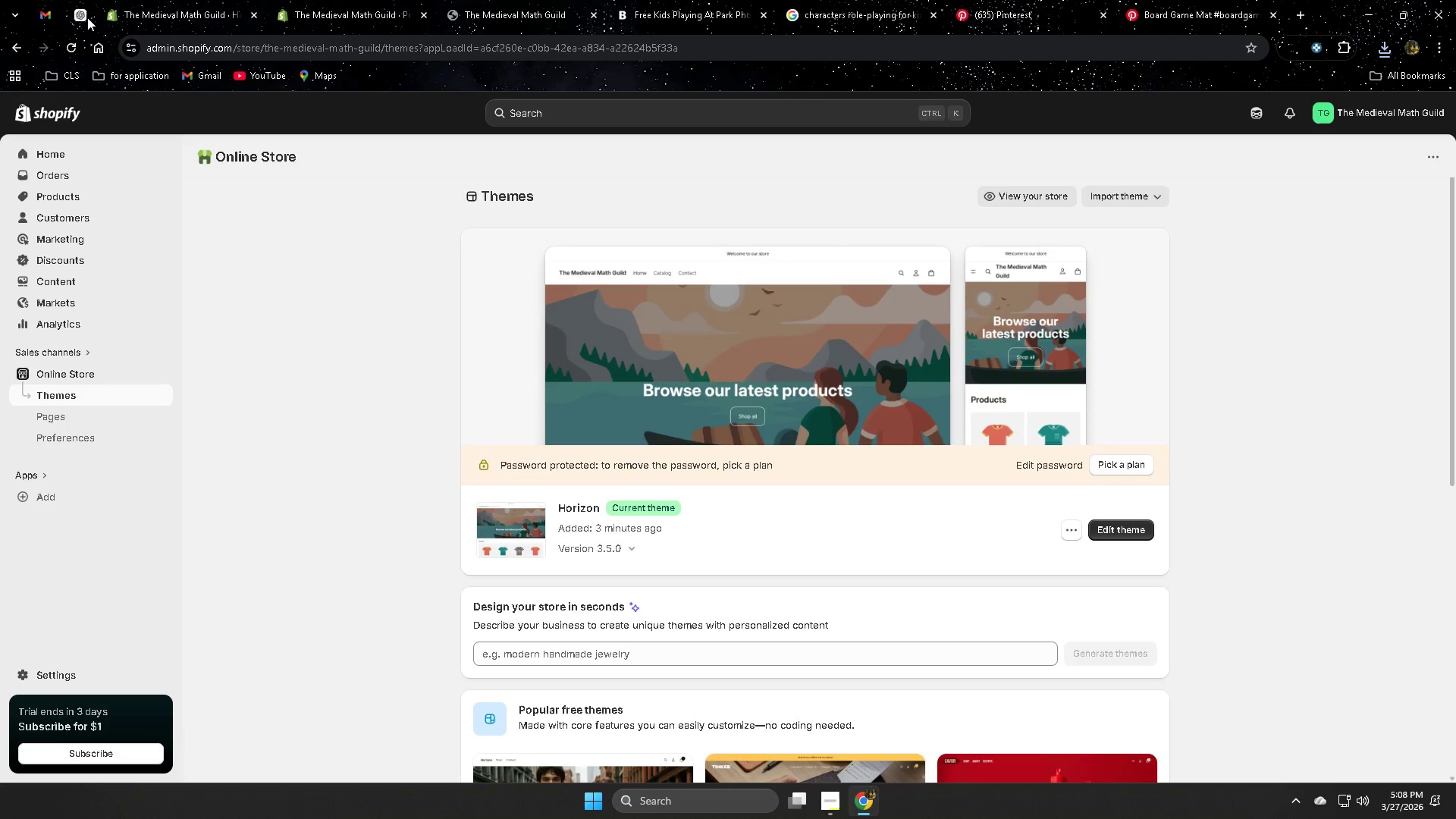 
left_click([87, 17])
 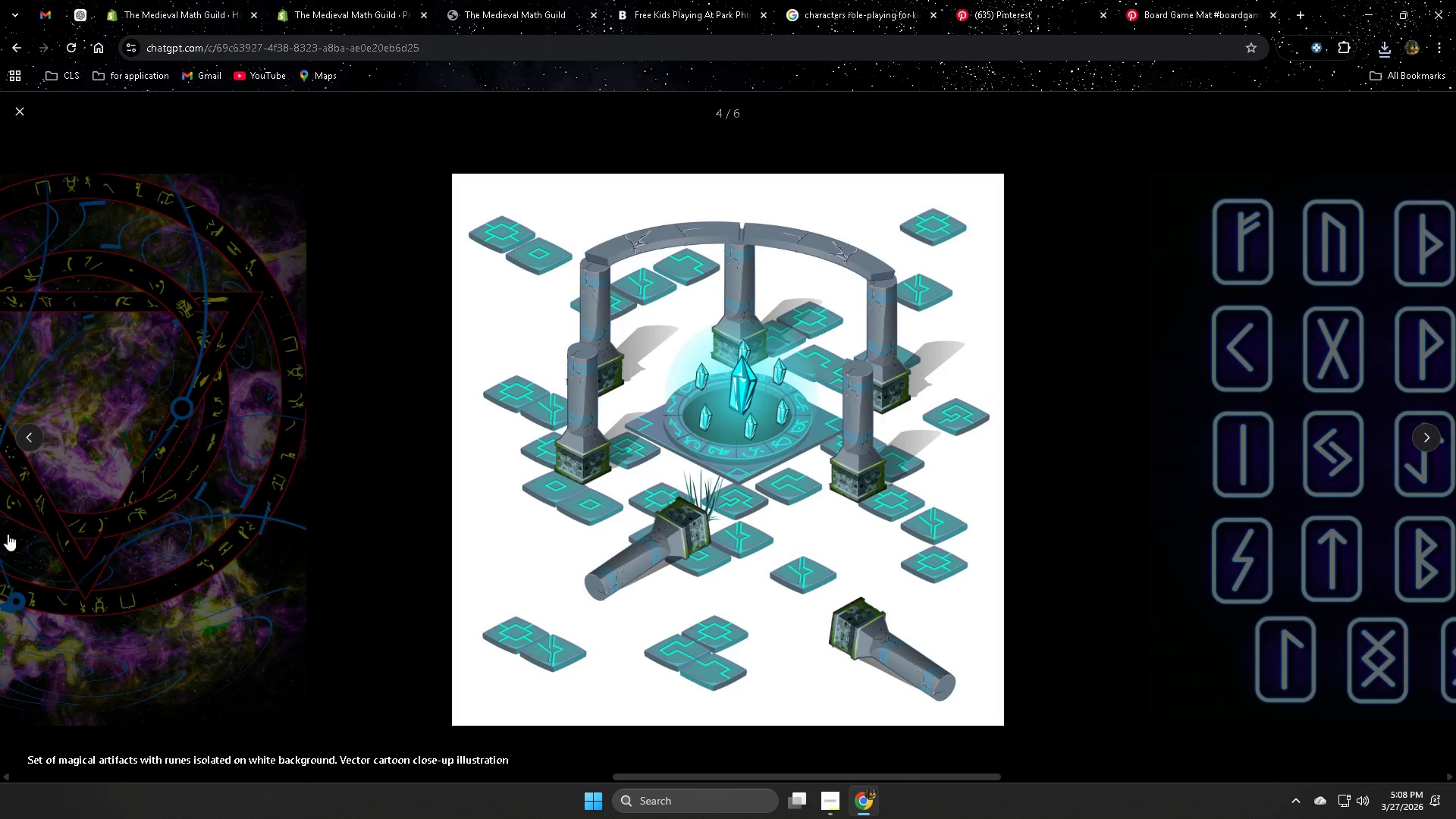 
left_click([26, 438])
 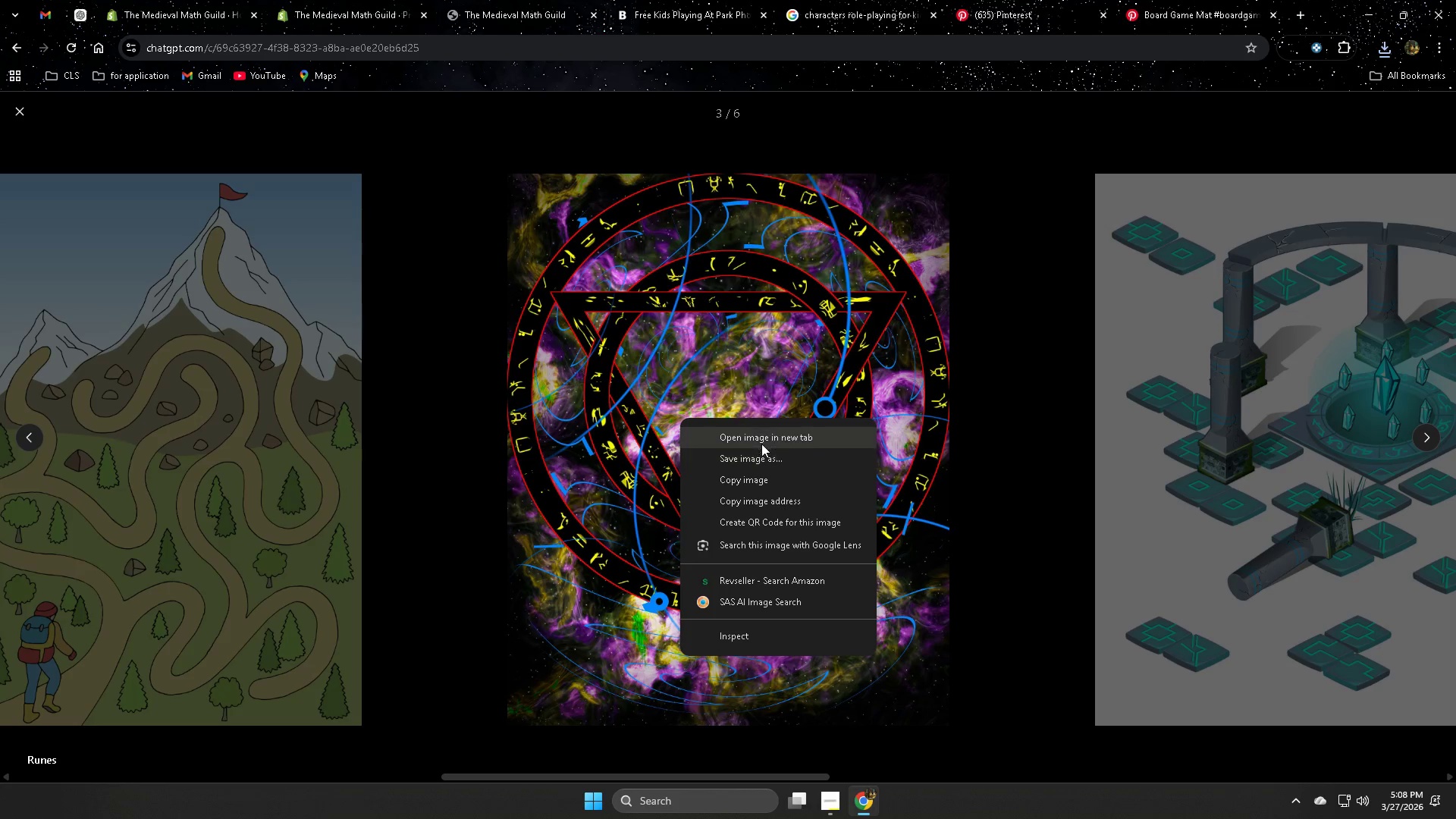 
left_click([765, 463])
 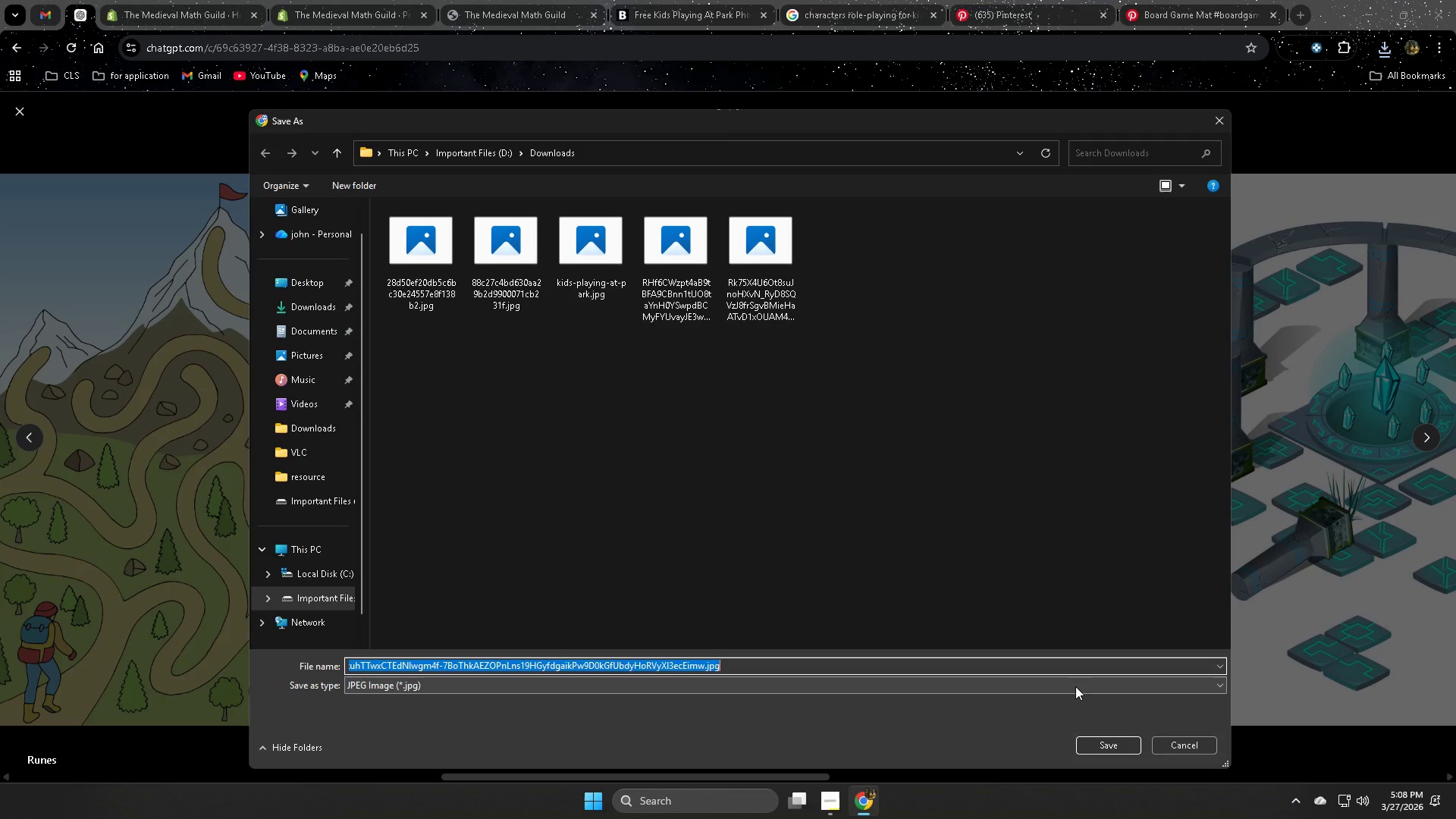 
left_click([1111, 744])
 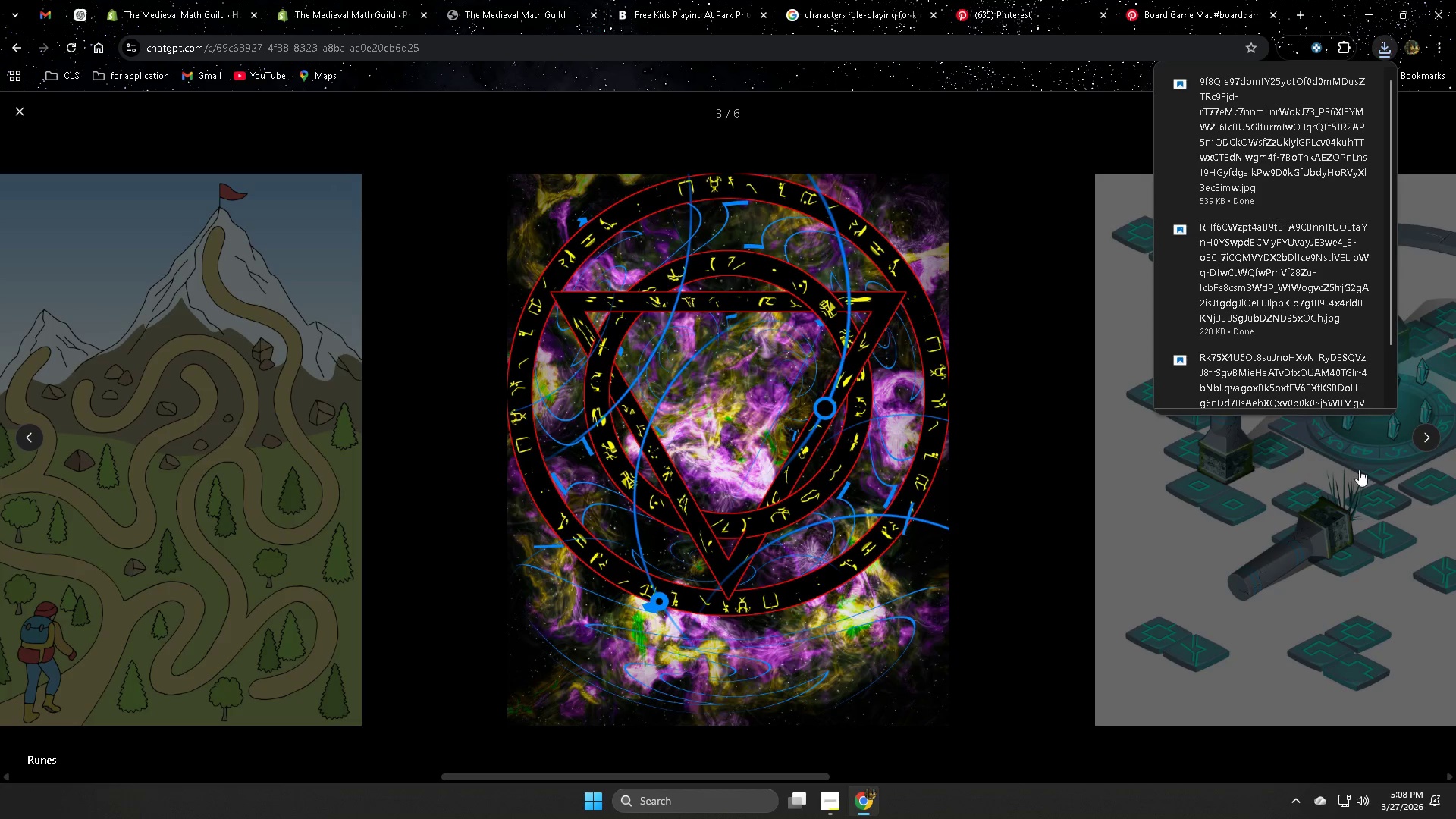 
left_click([1418, 440])
 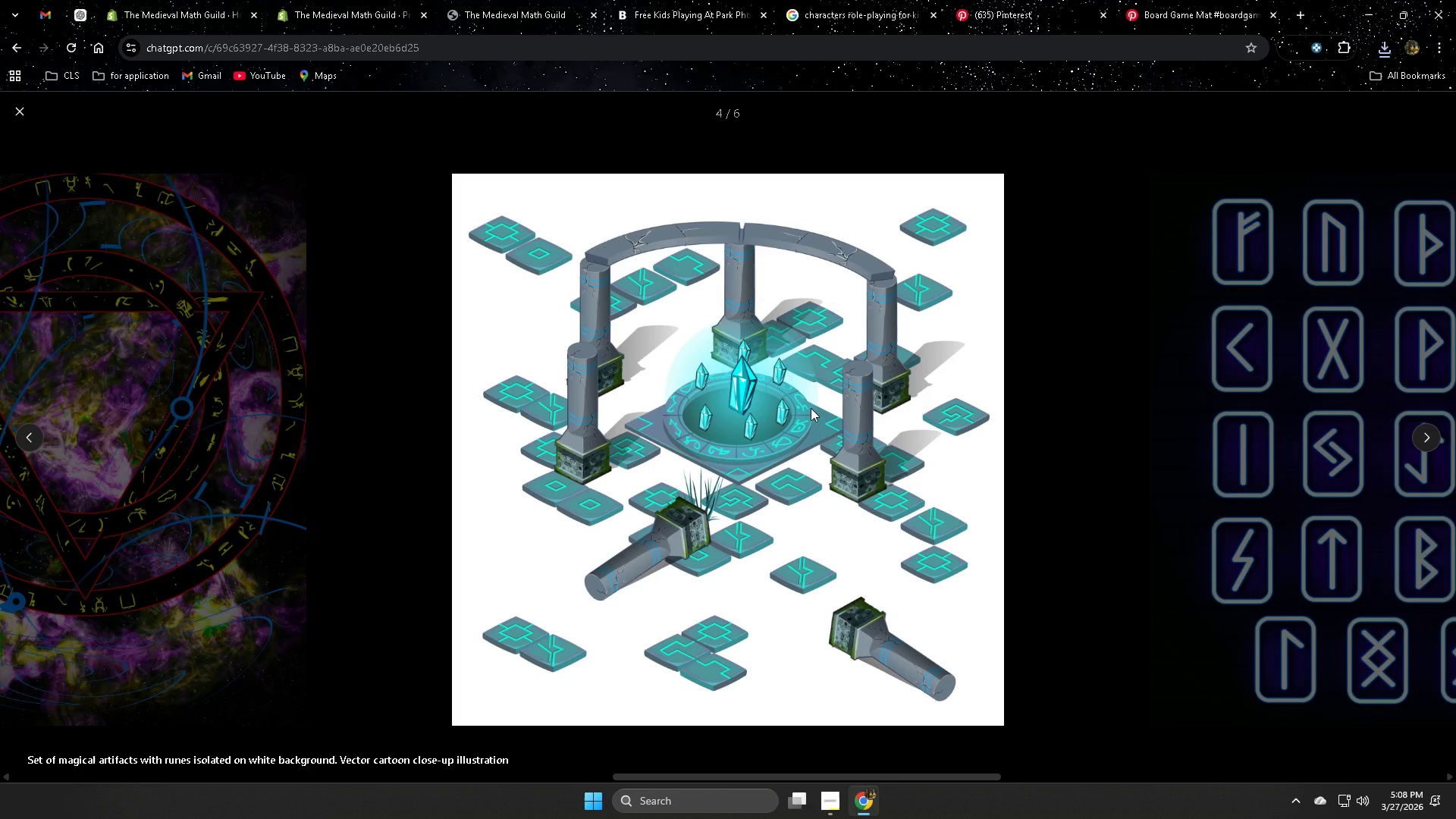 
right_click([741, 392])
 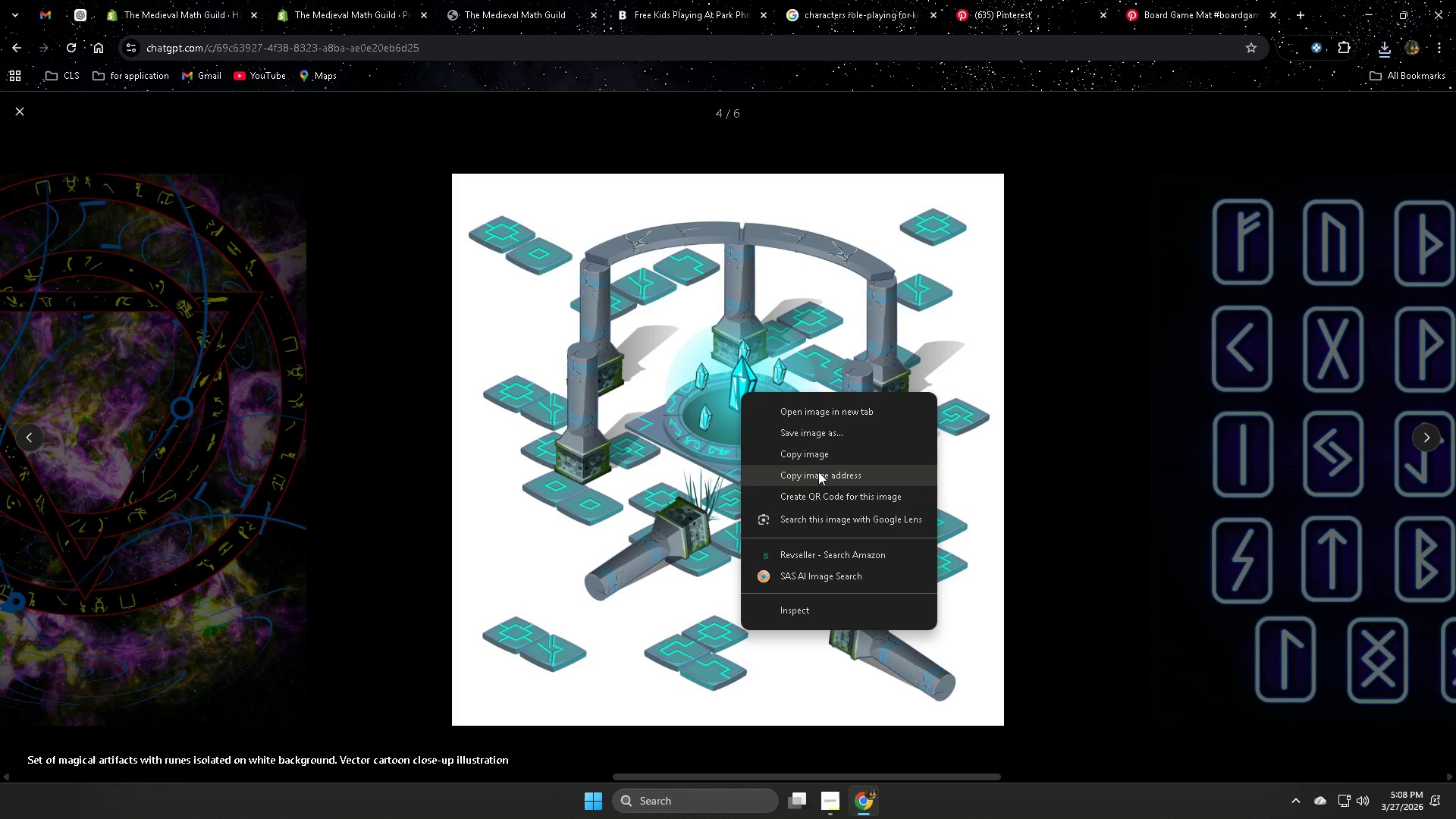 
left_click([827, 434])
 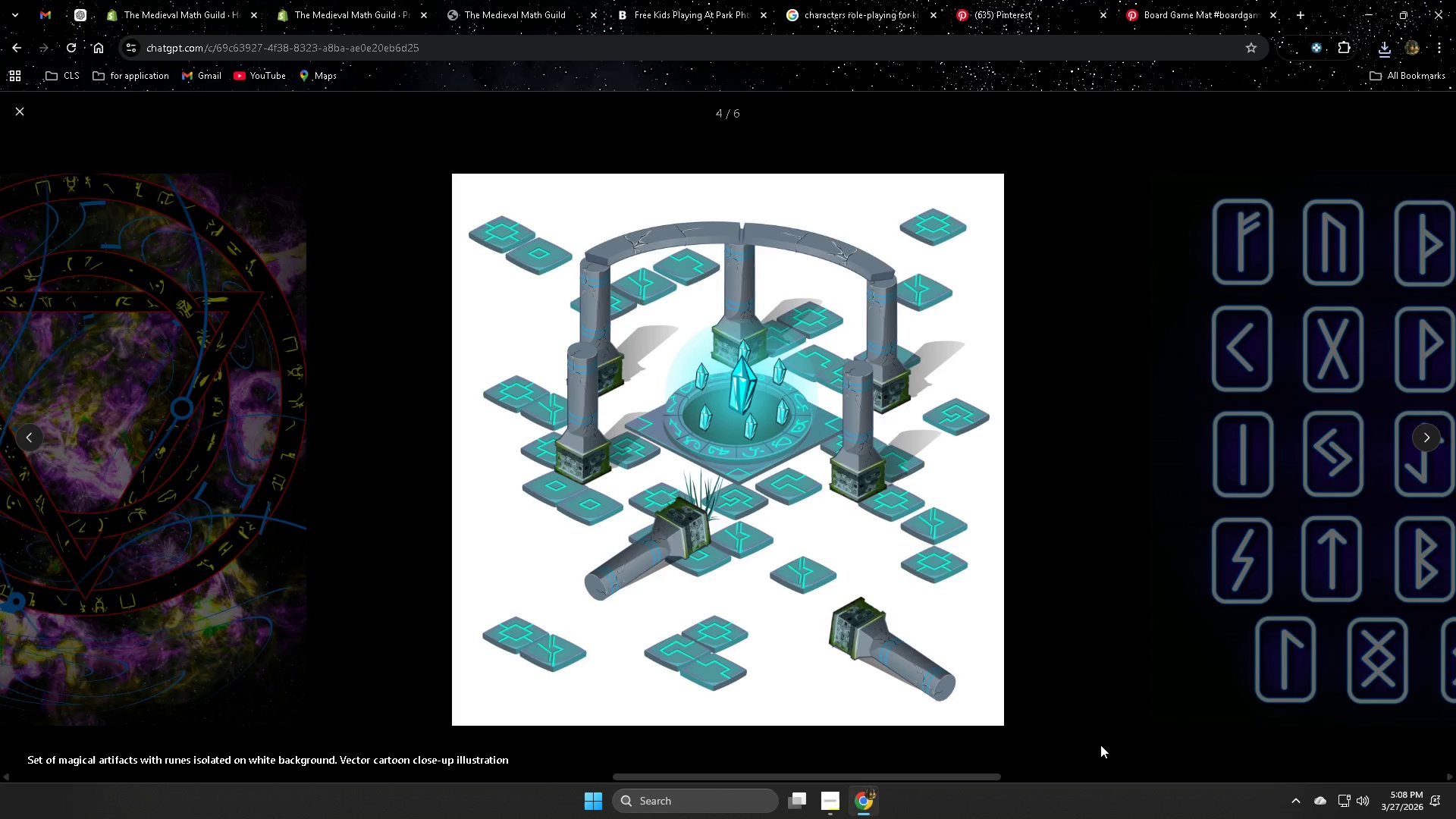 
wait(6.53)
 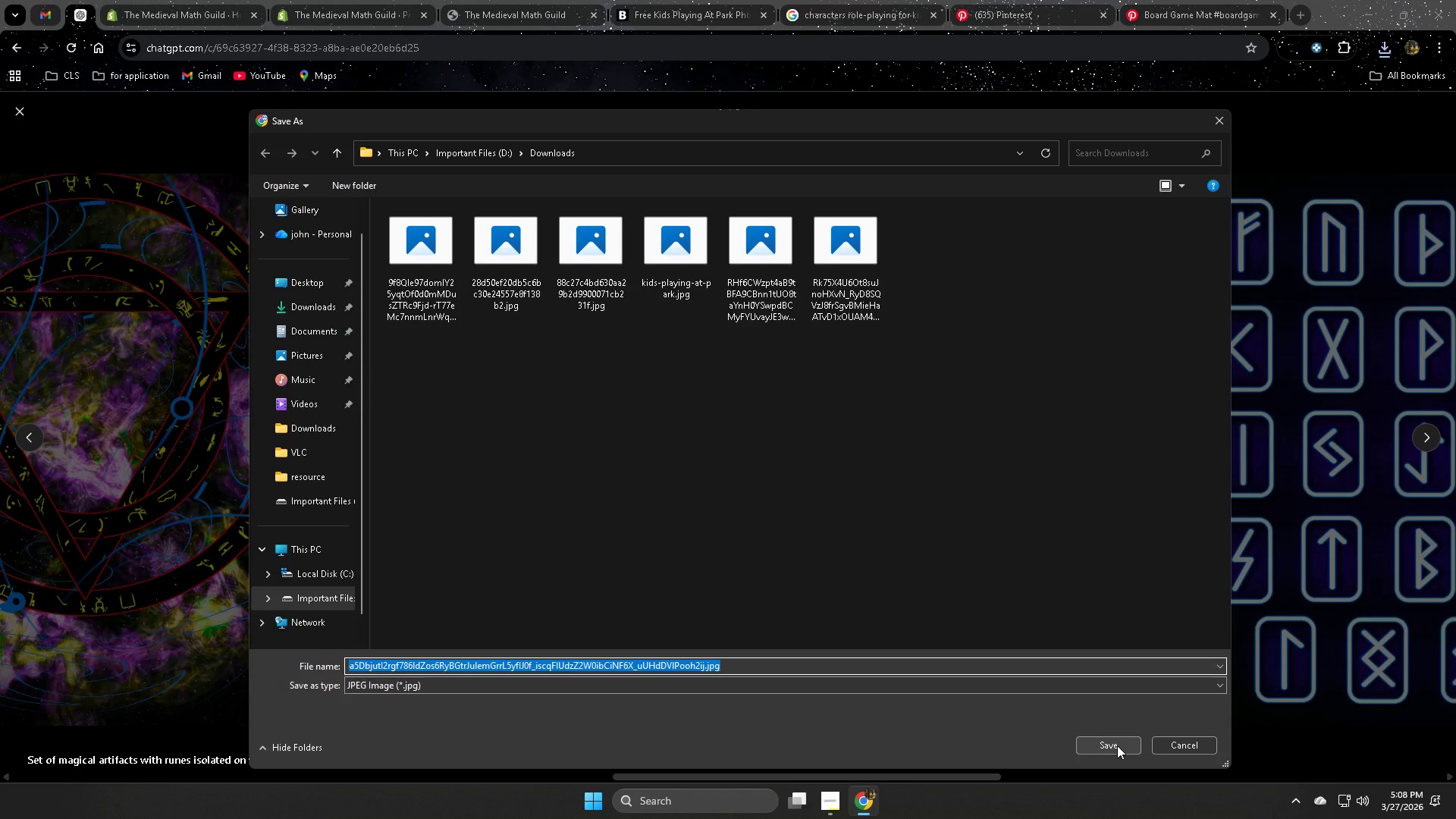 
left_click([35, 436])
 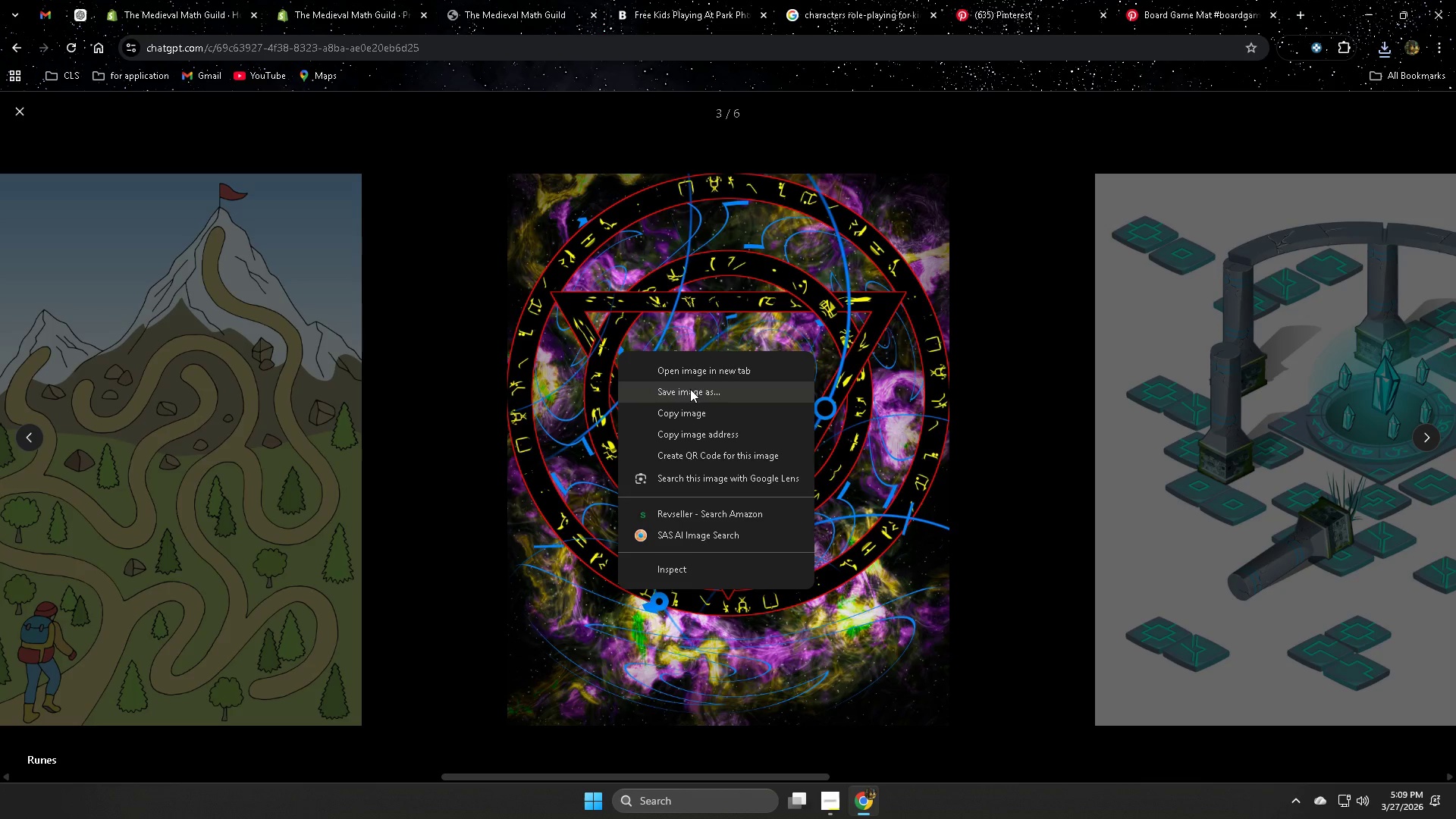 
left_click([689, 397])
 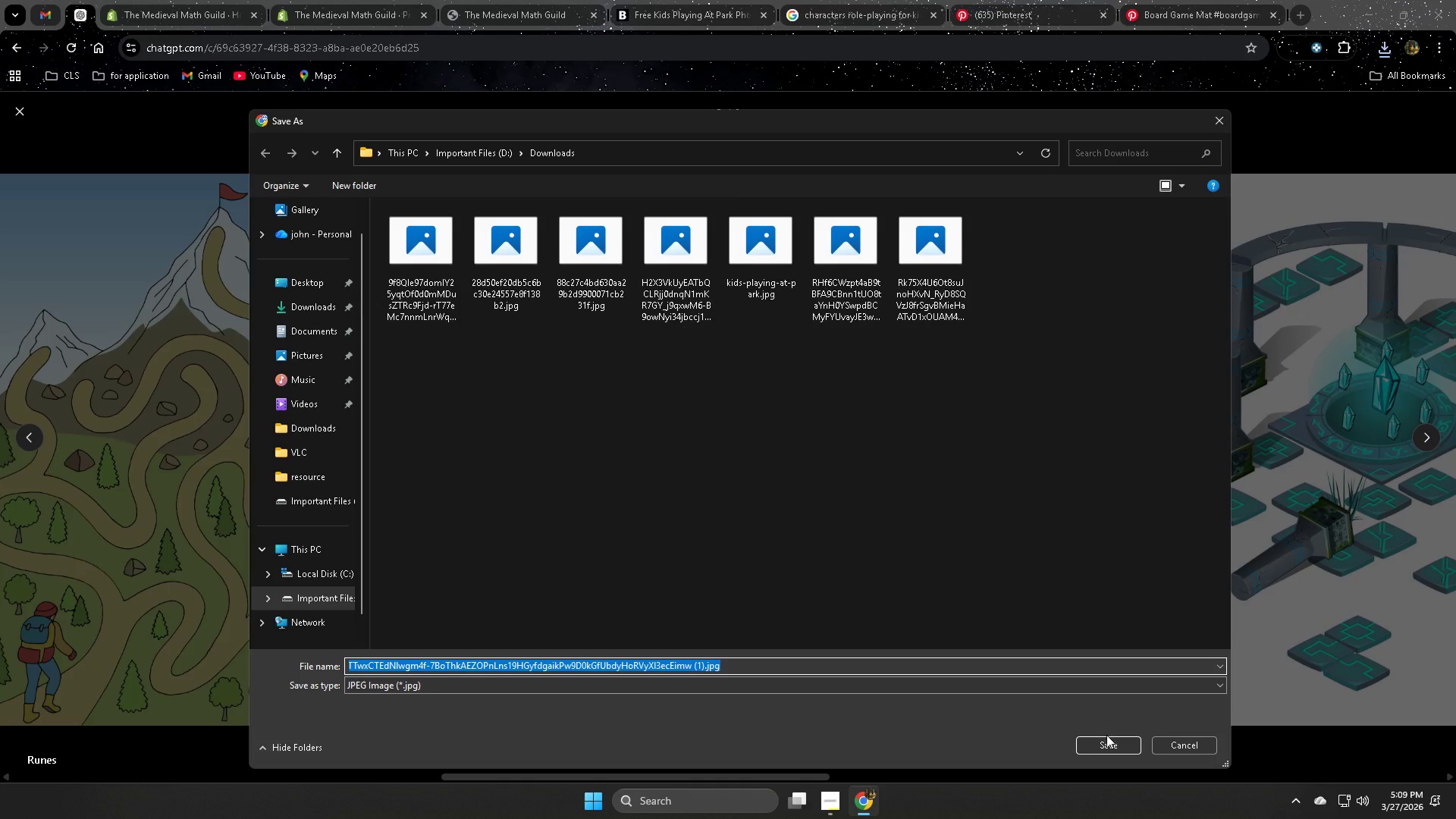 
left_click([1110, 748])
 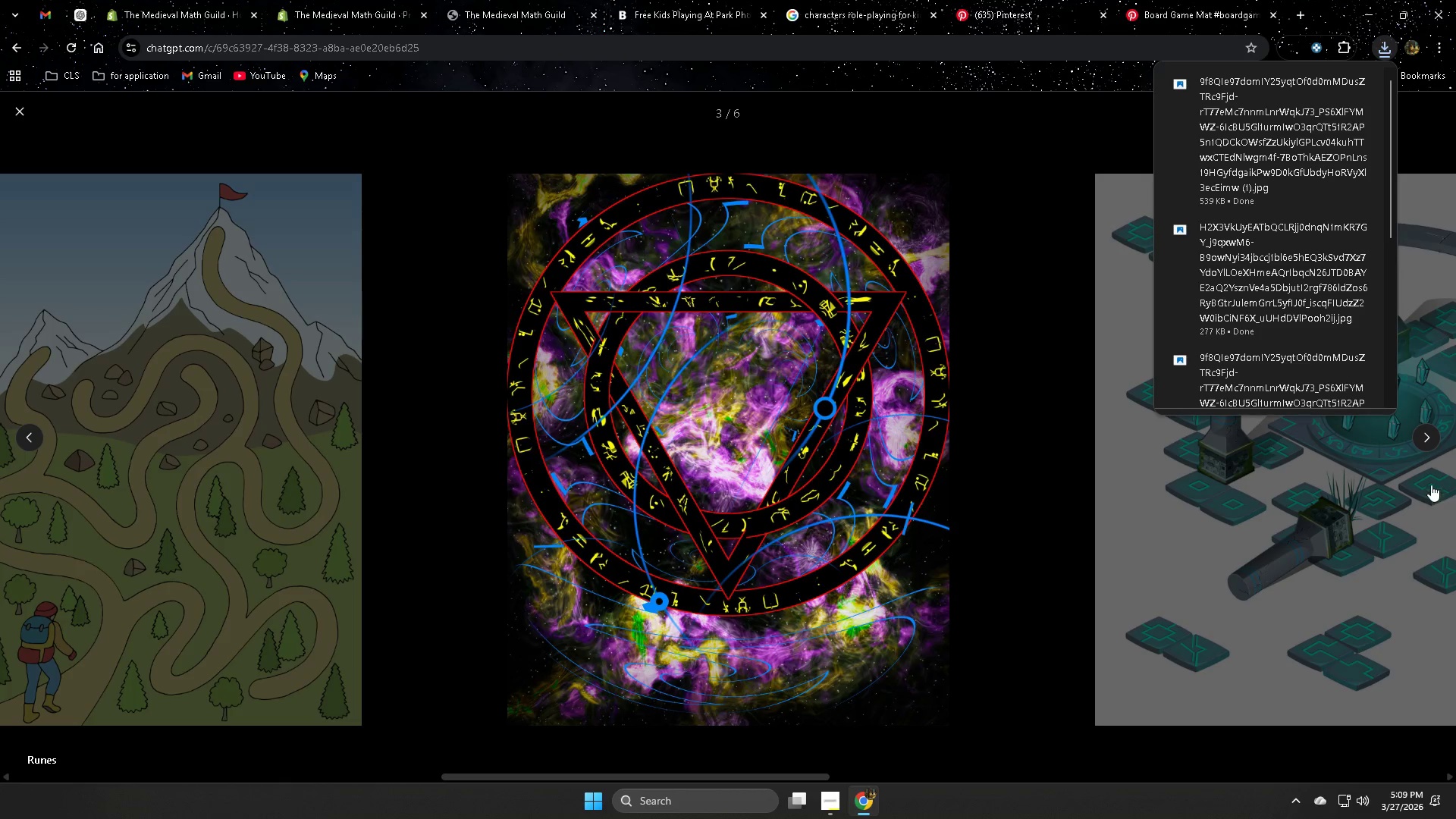 
left_click([1432, 444])
 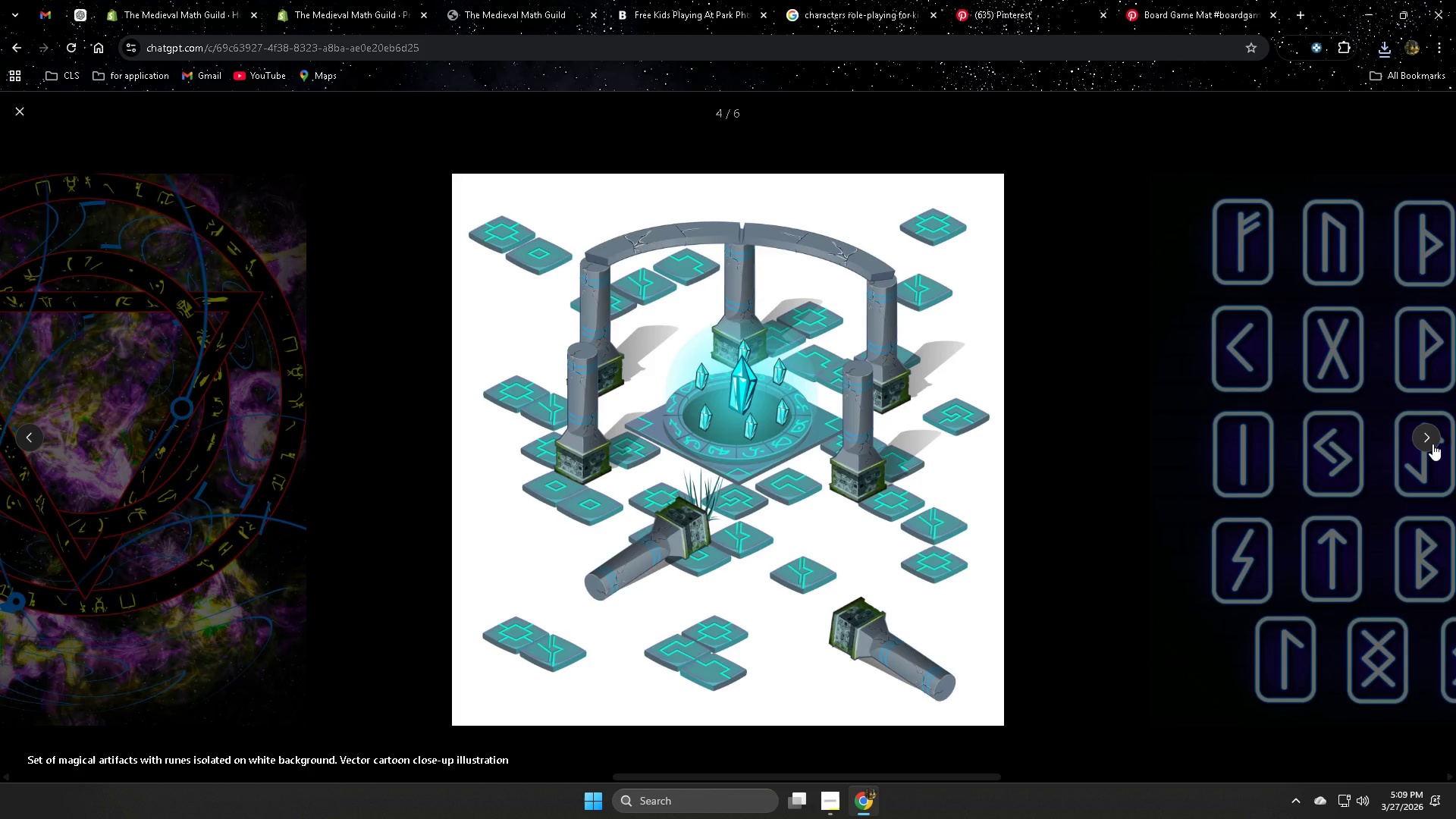 
right_click([1432, 444])
 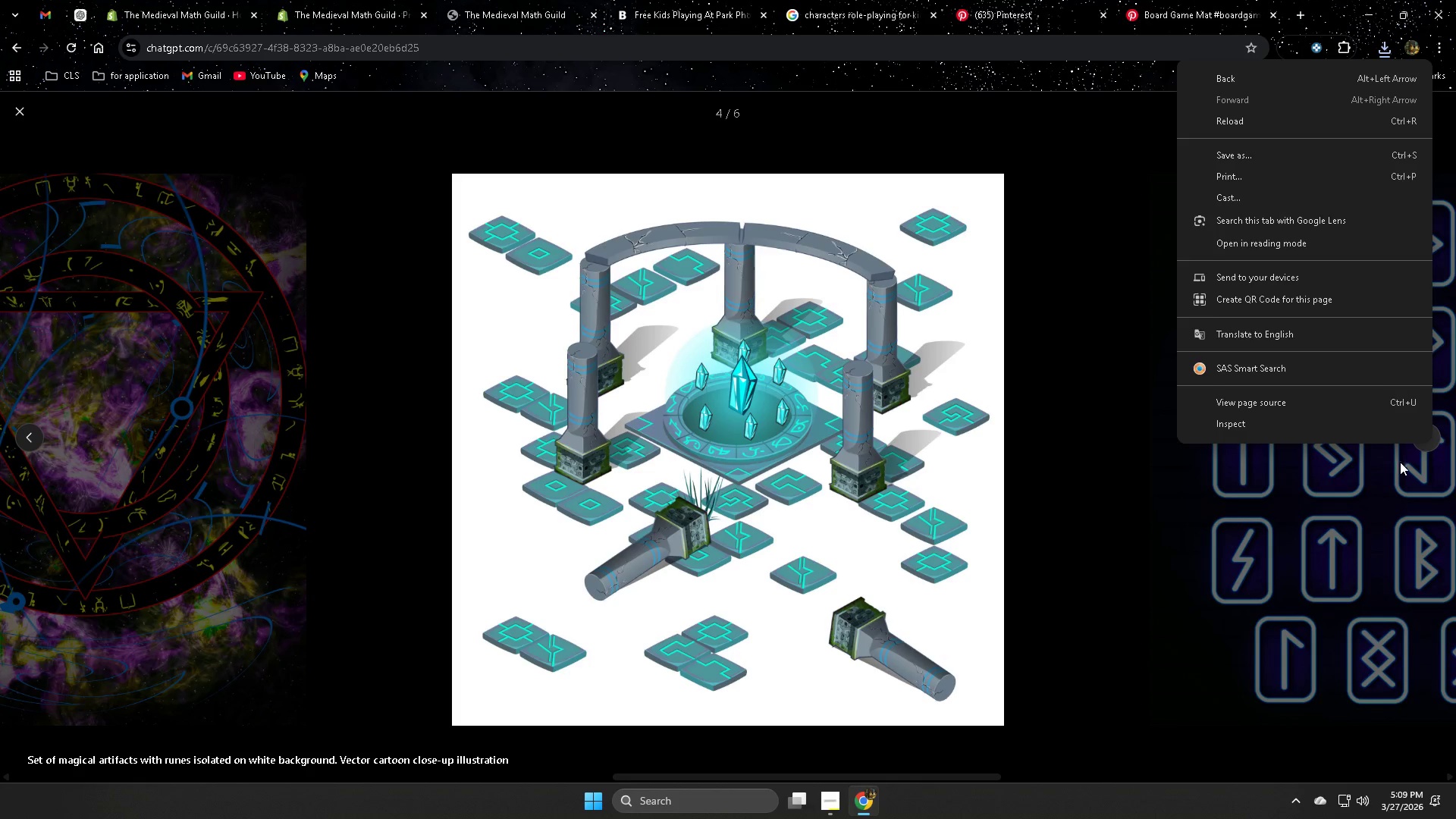 
left_click([1435, 442])
 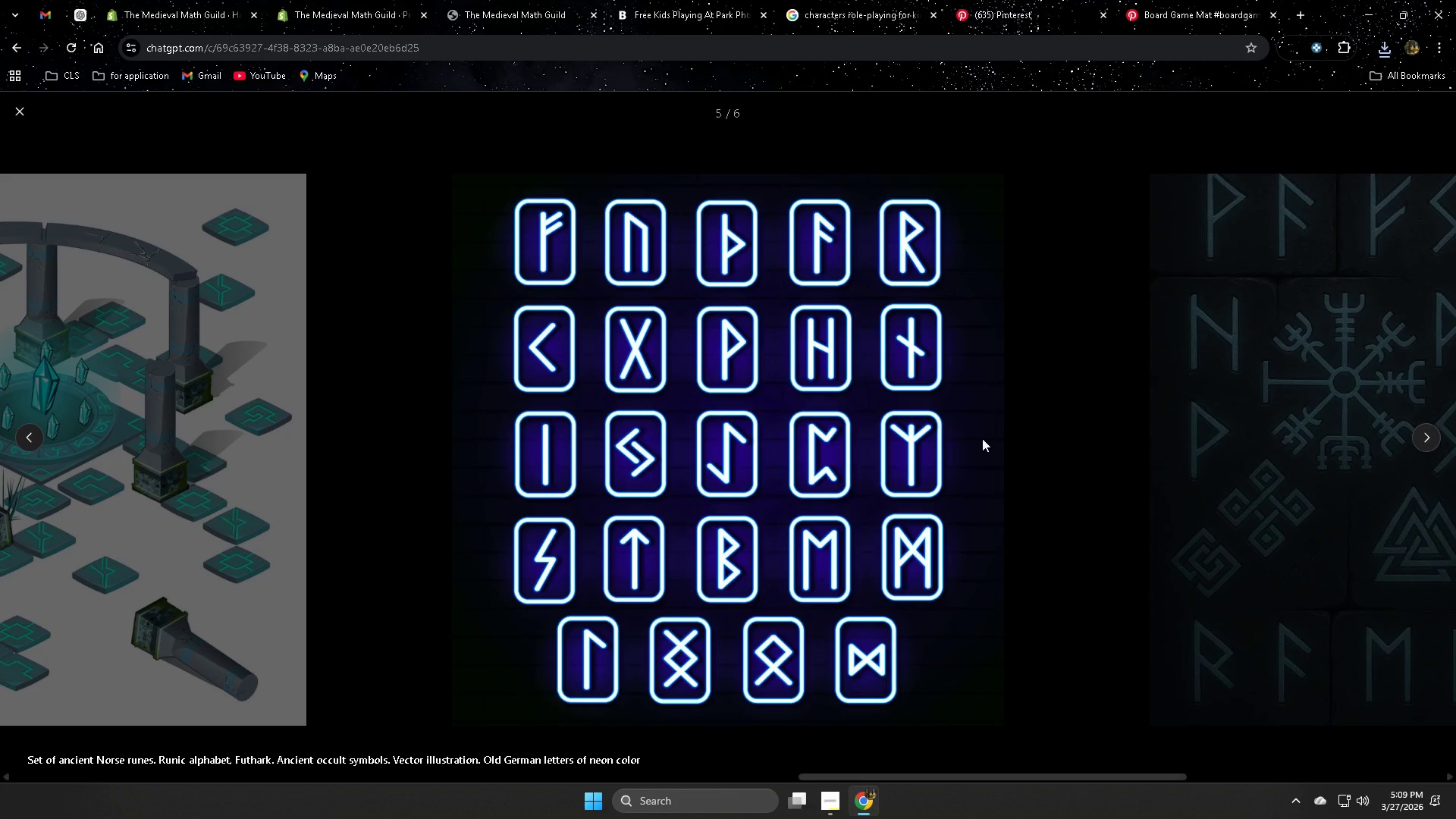 
right_click([808, 396])
 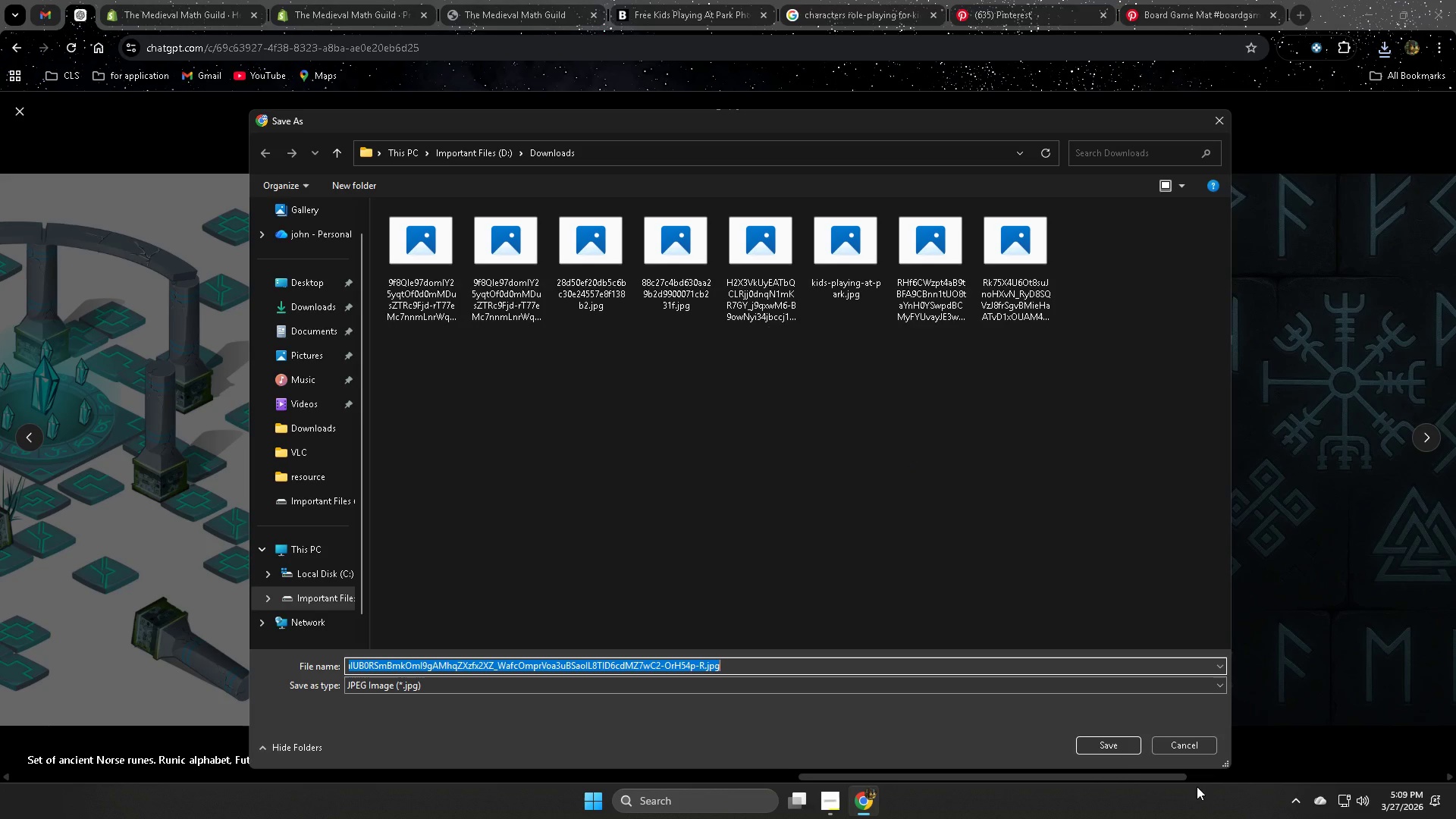 
left_click([1118, 743])
 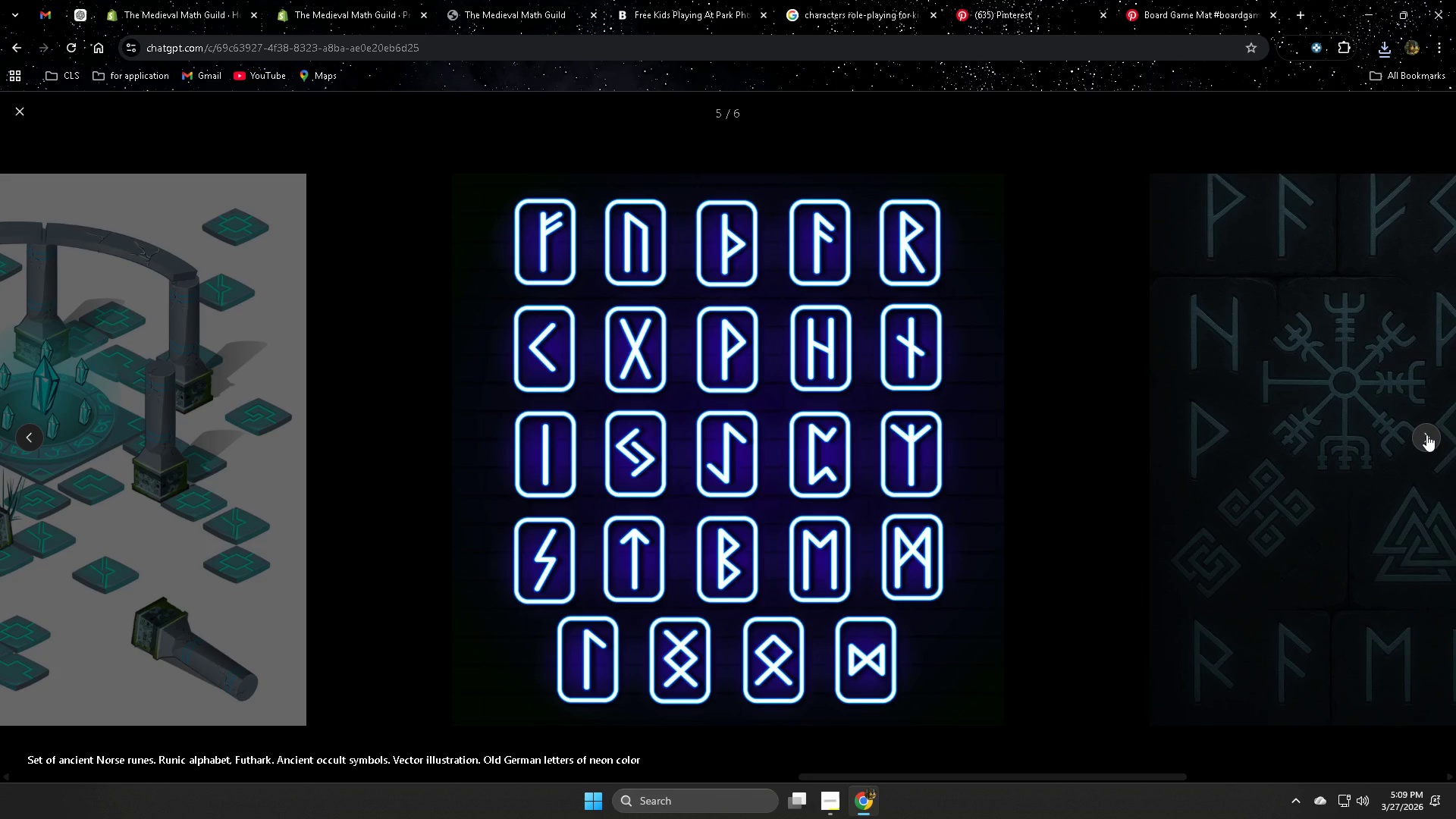 
left_click([1426, 435])
 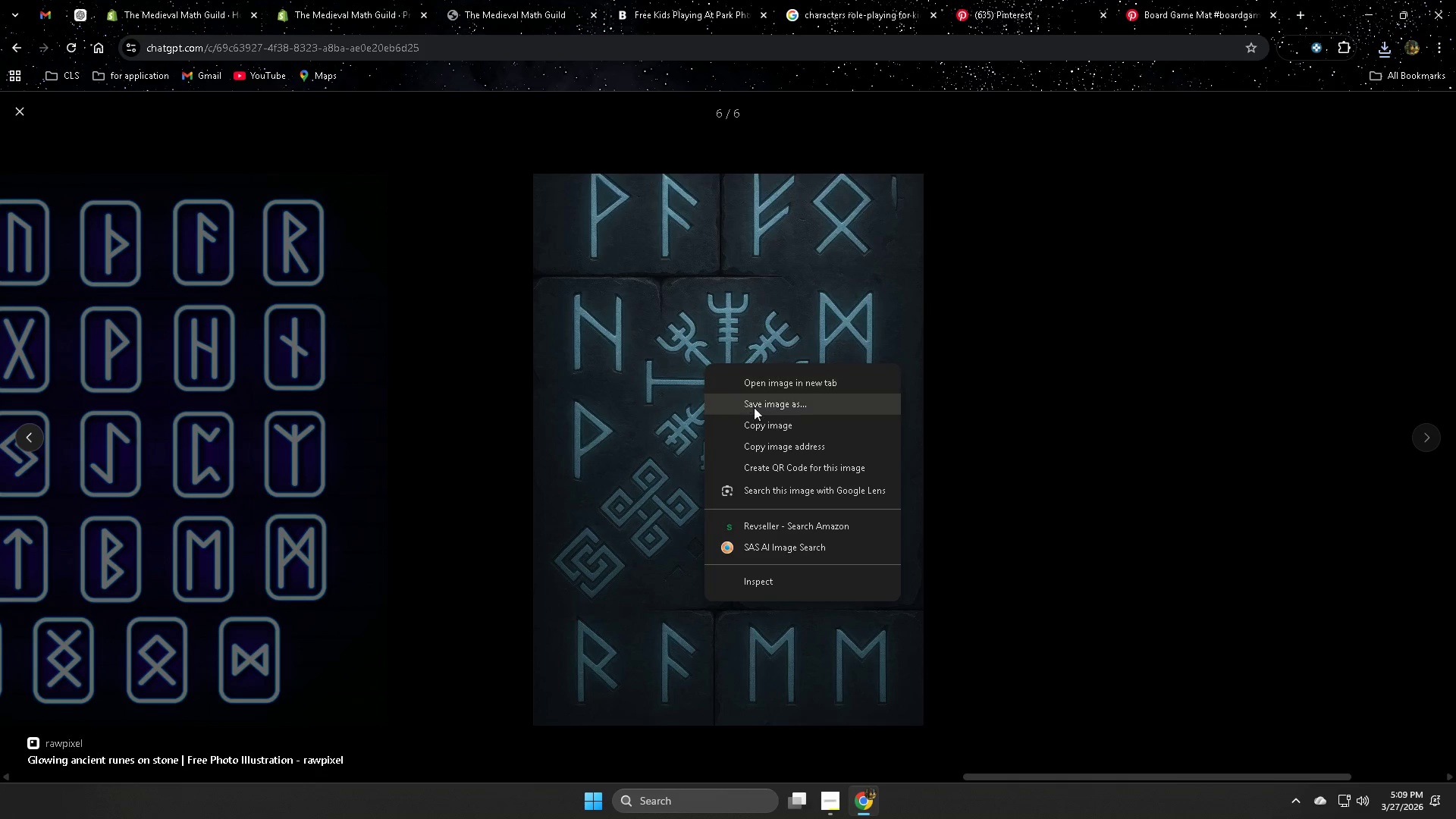 
left_click([767, 406])
 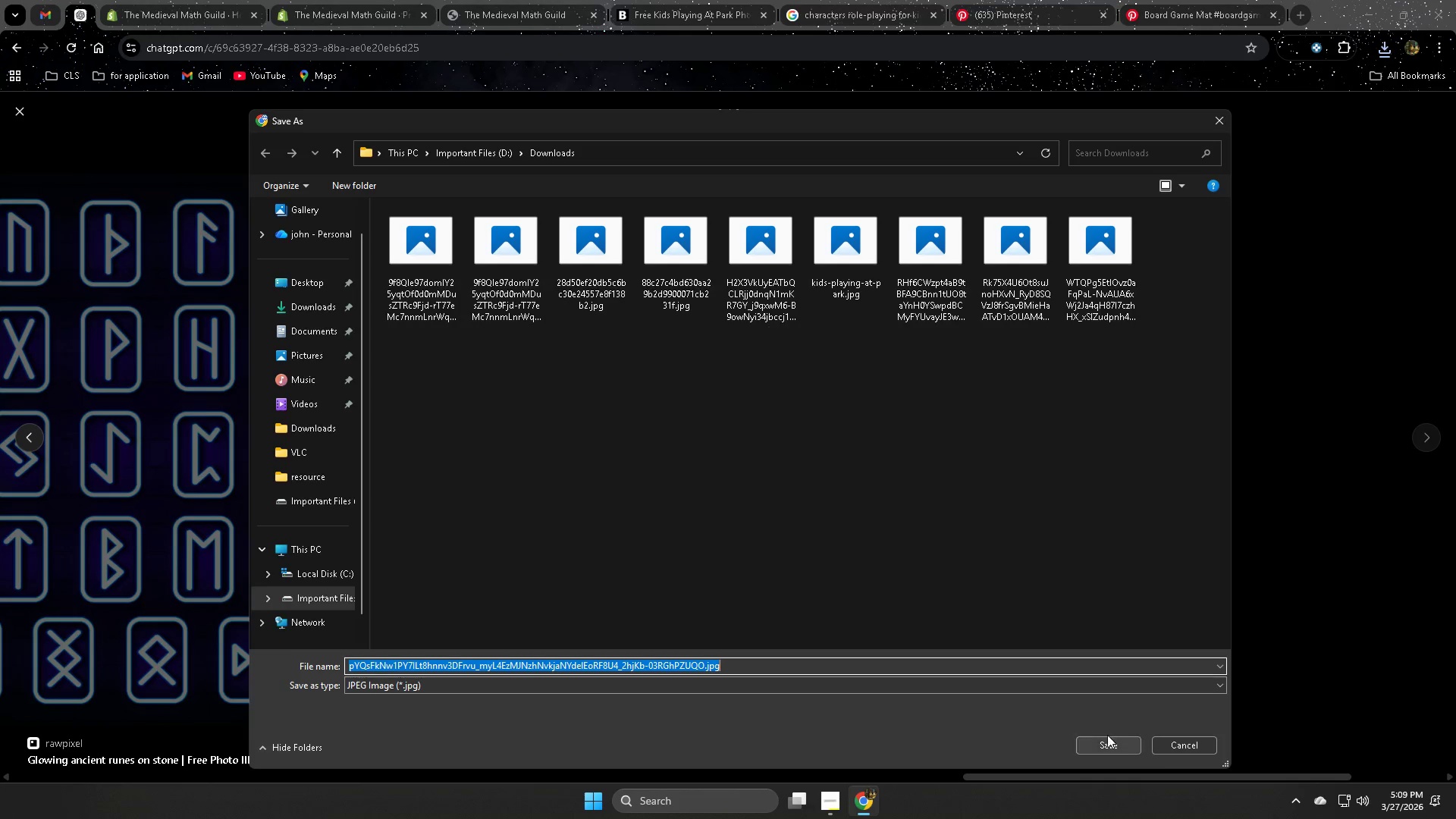 
left_click([1119, 744])
 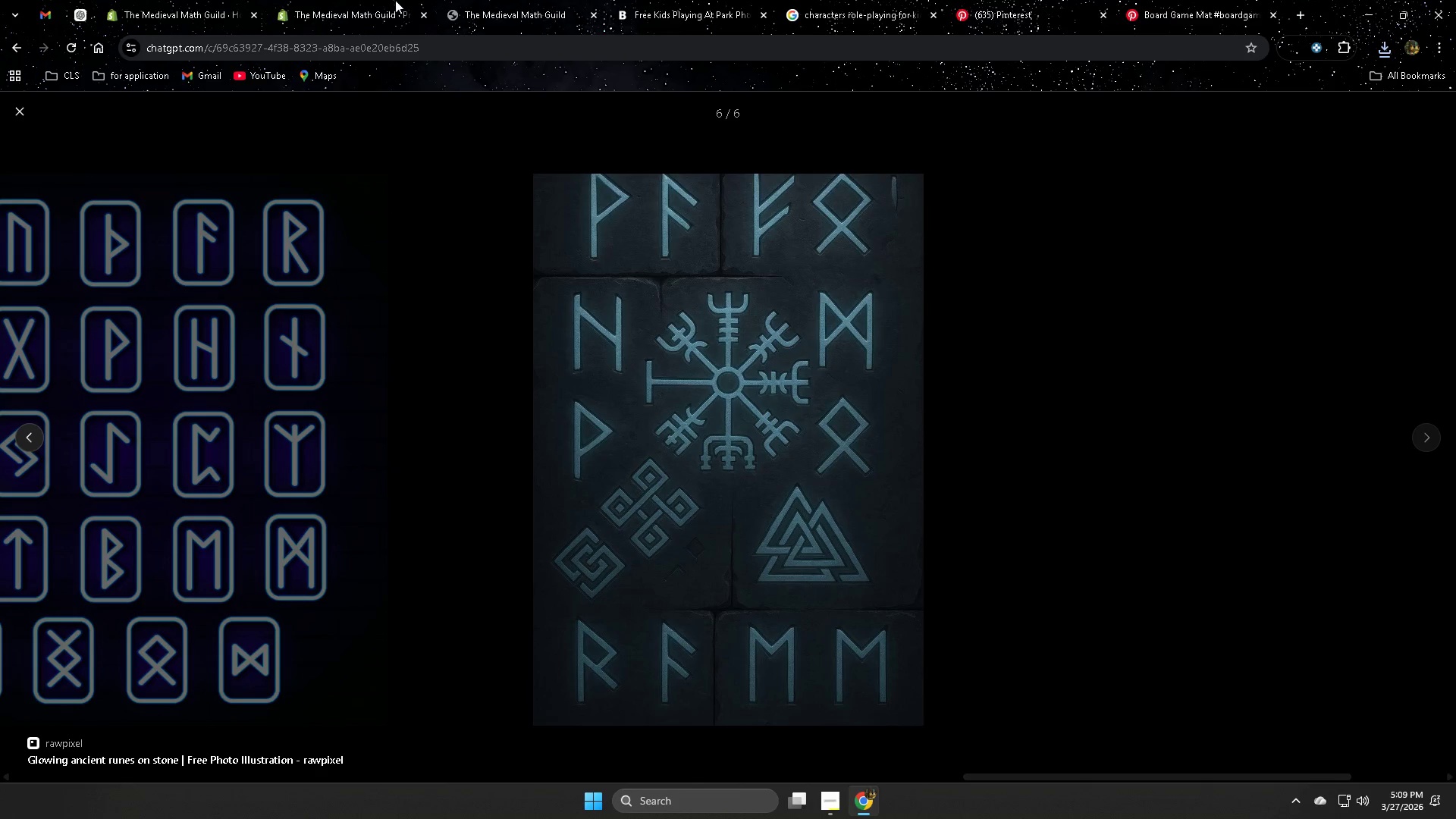 
left_click([175, 5])
 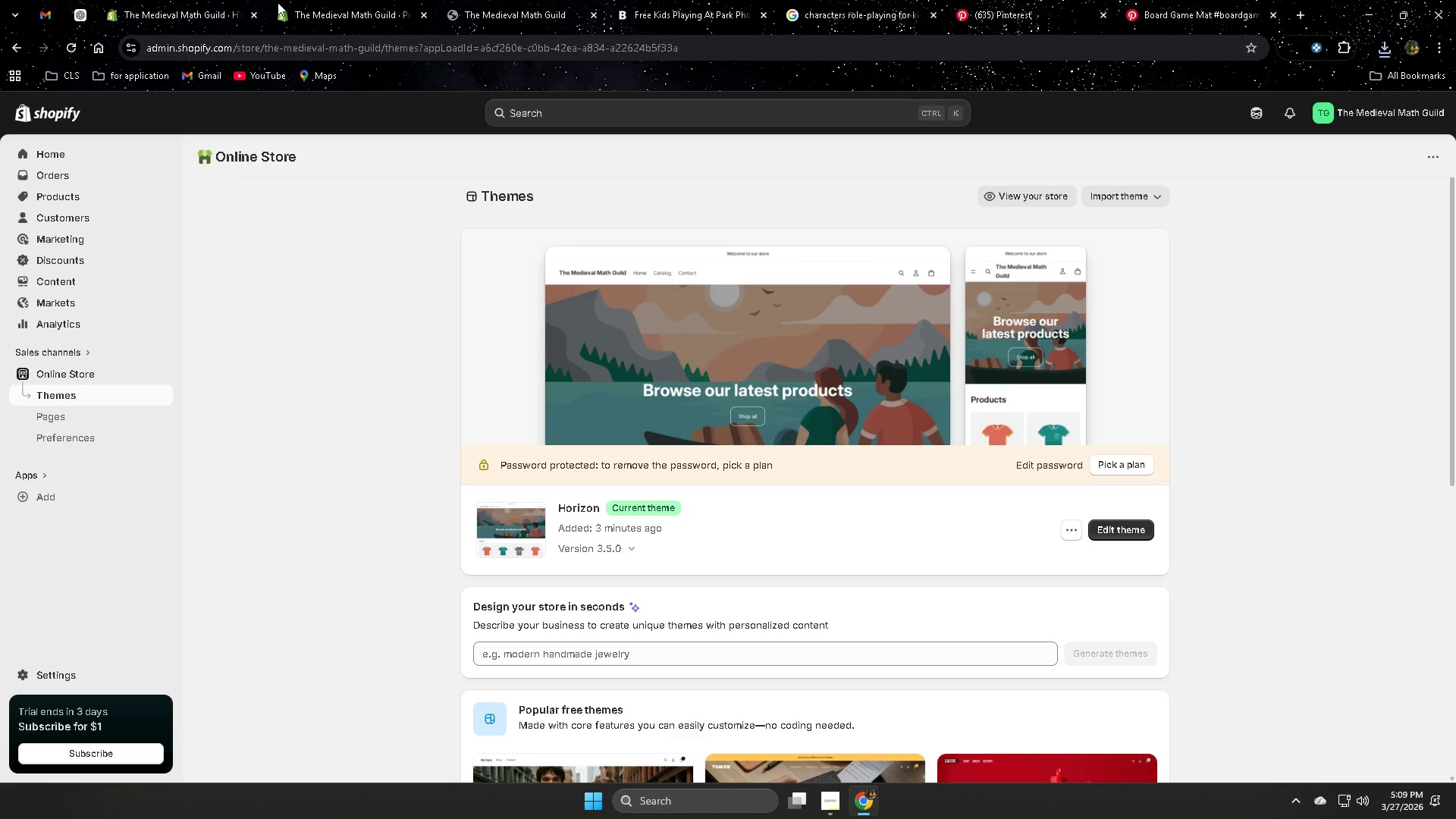 
left_click([81, 17])
 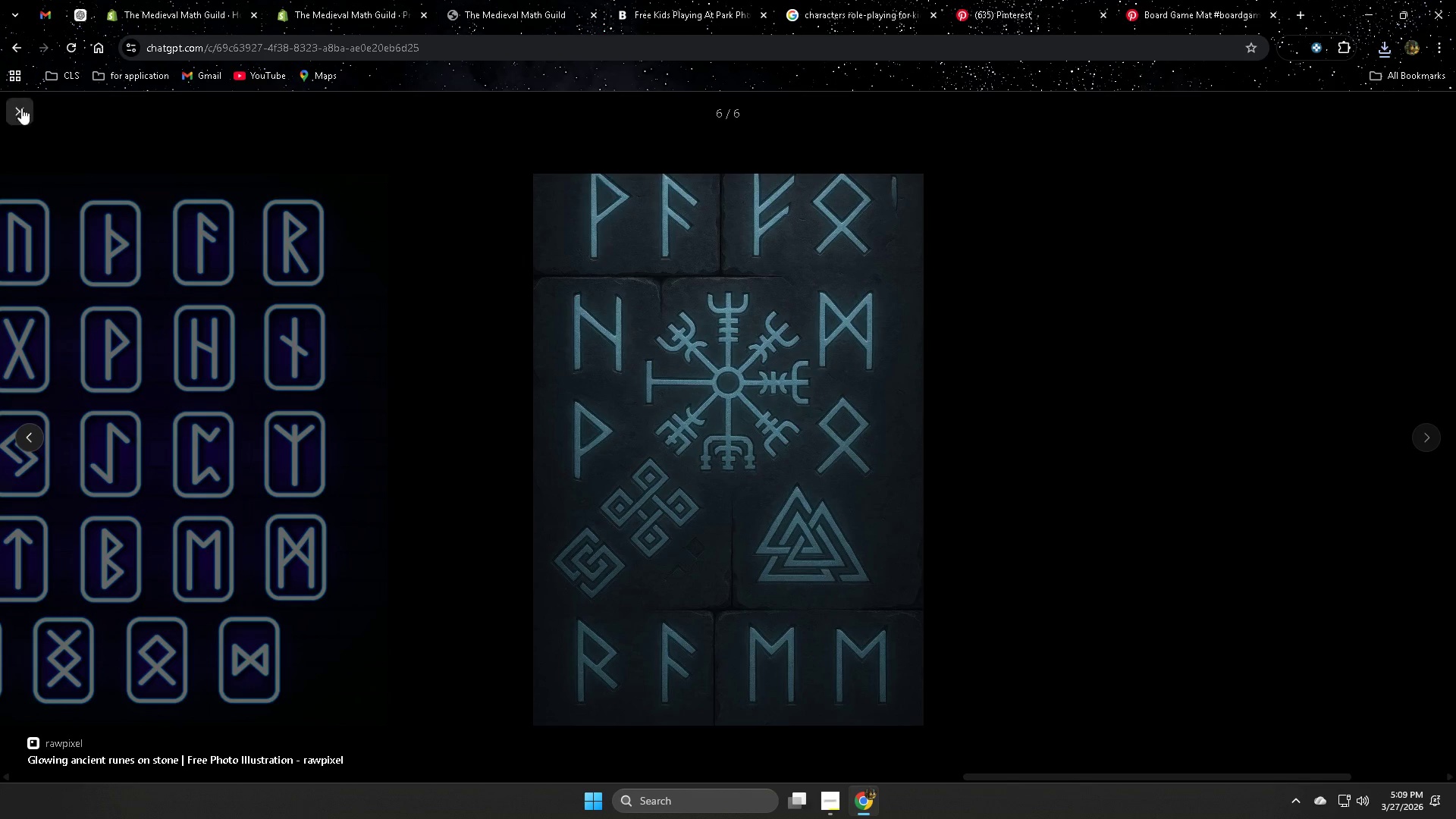 
left_click([409, 10])
 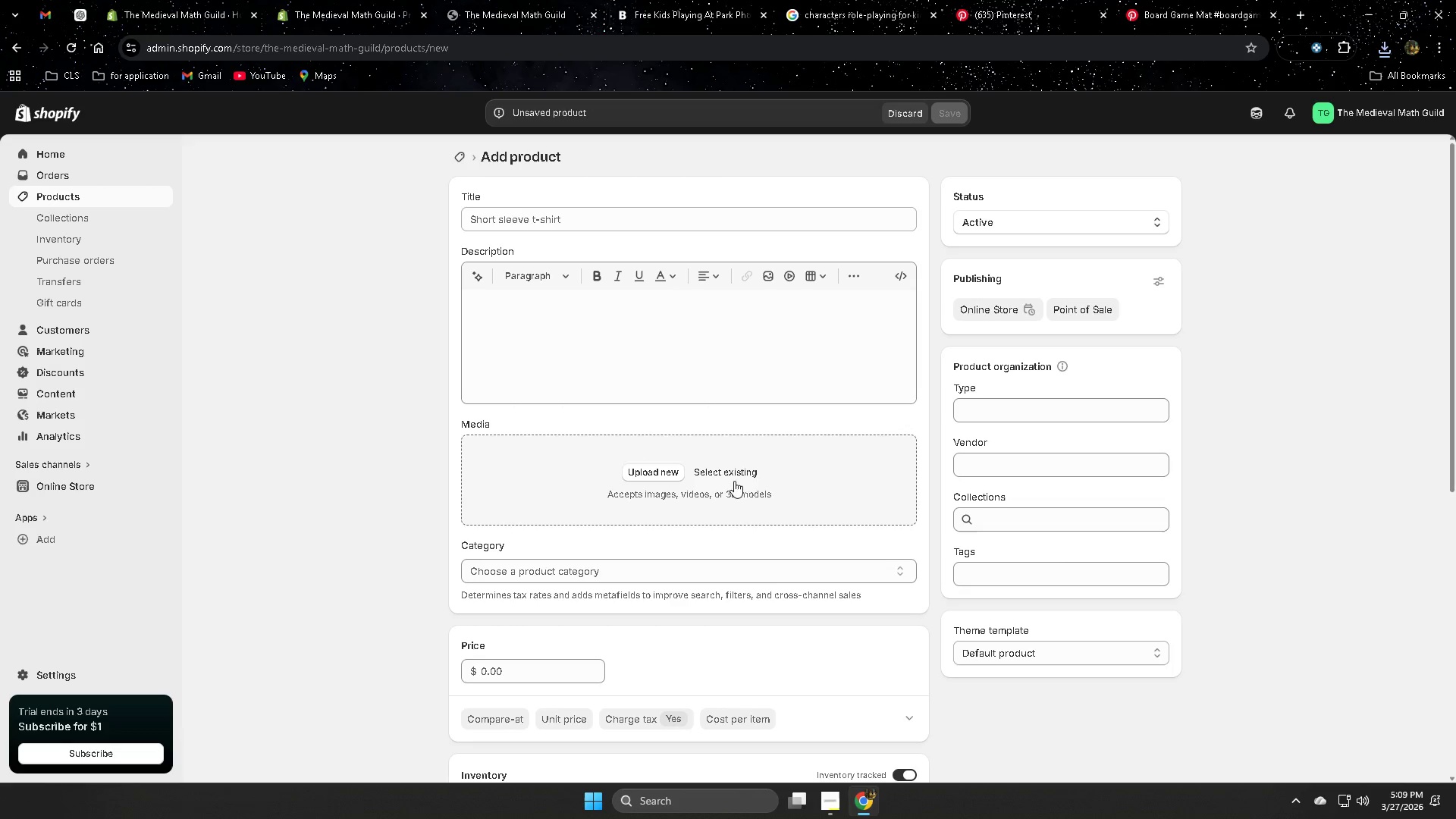 
left_click([817, 471])
 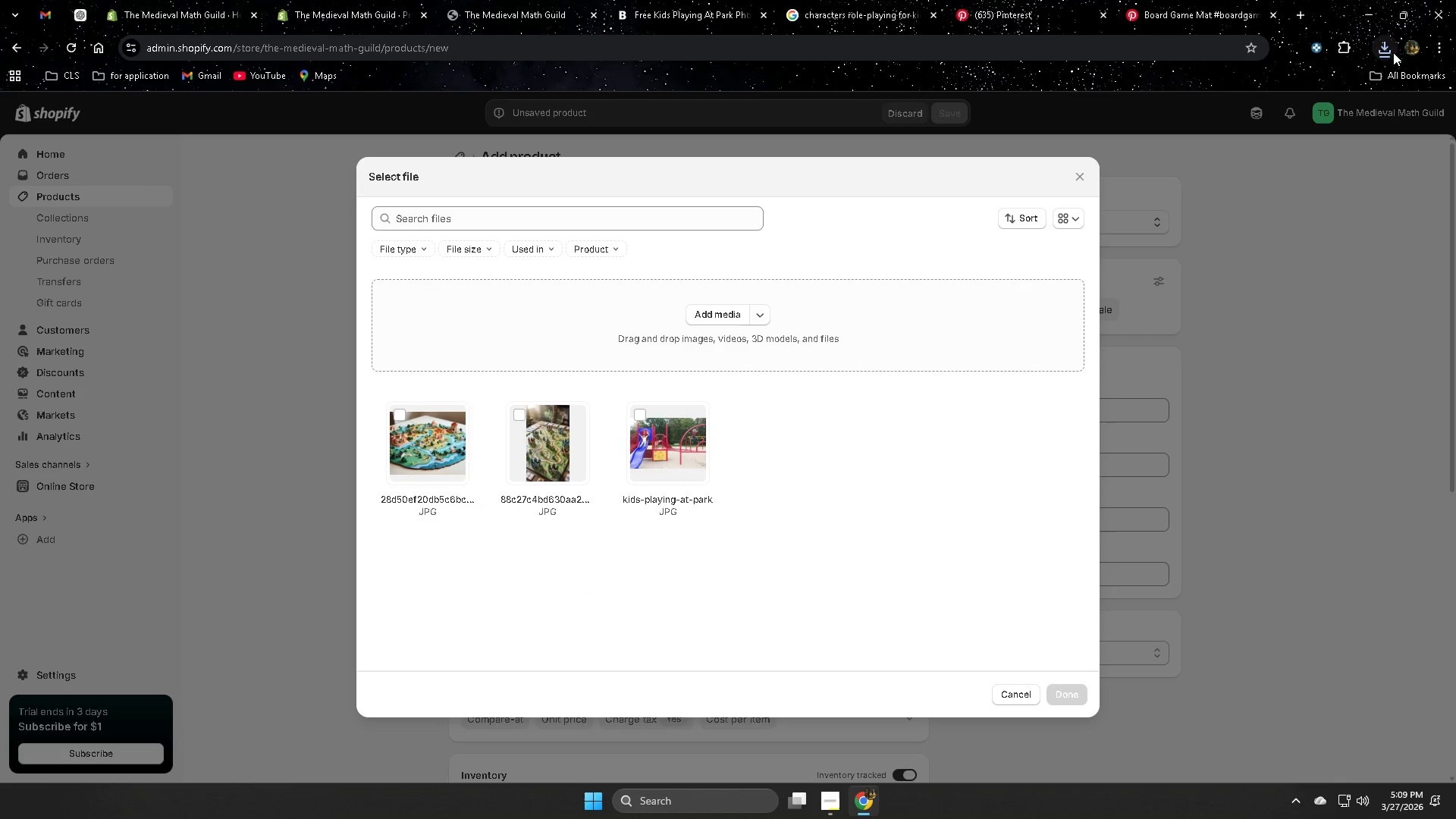 
left_click_drag(start_coordinate=[1280, 157], to_coordinate=[701, 497])
 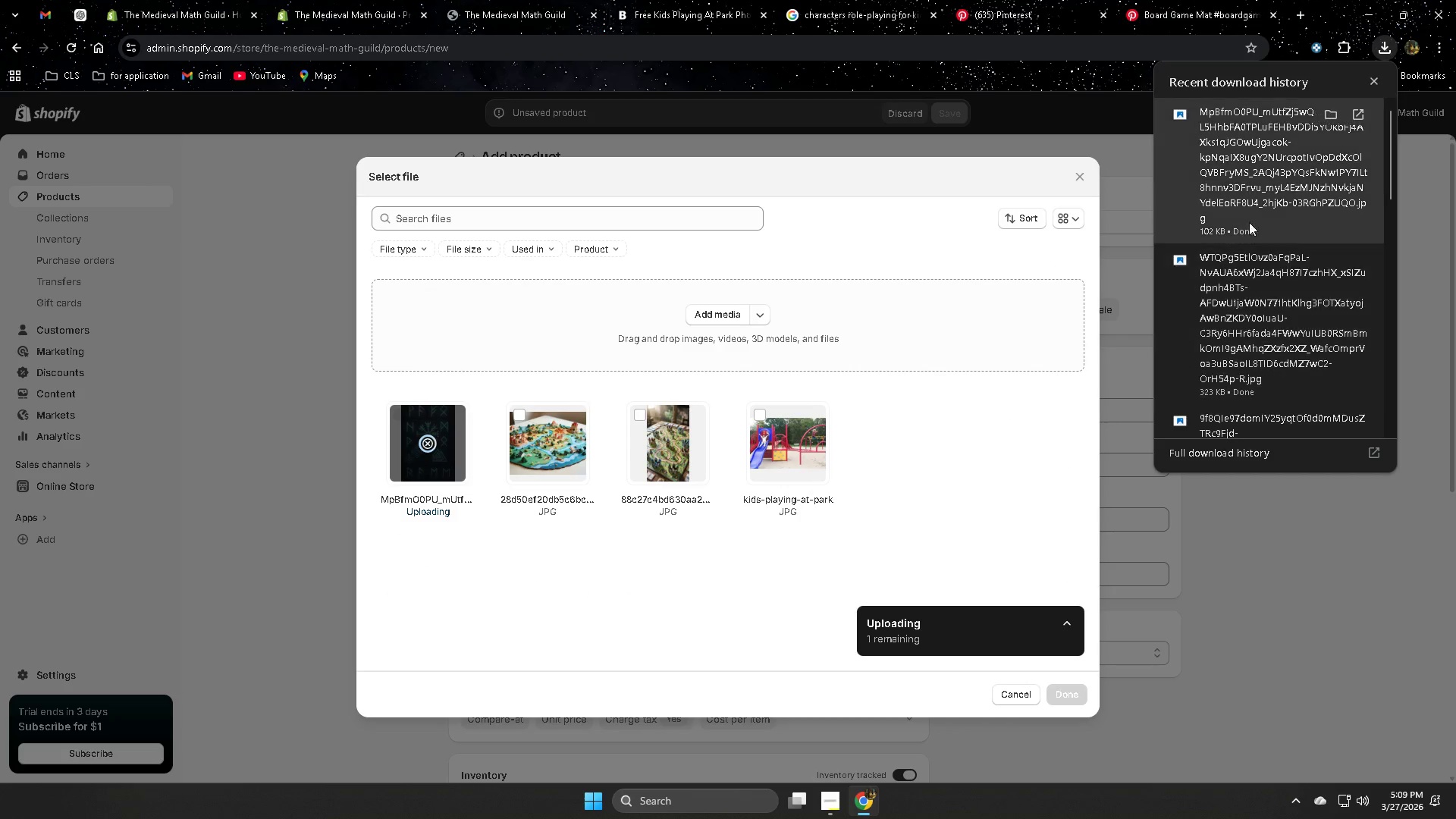 
left_click([1266, 155])
 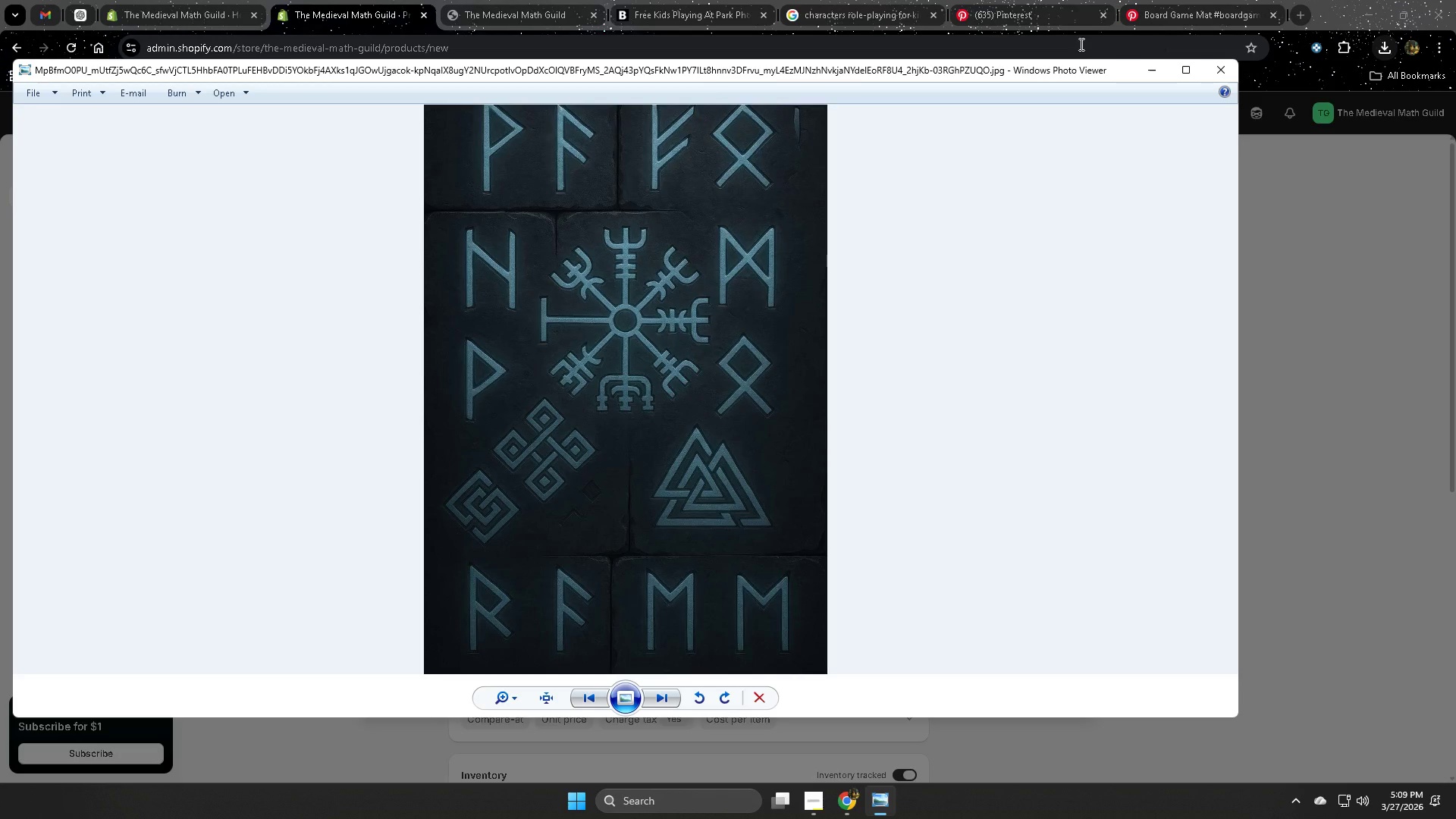 
left_click([1228, 72])
 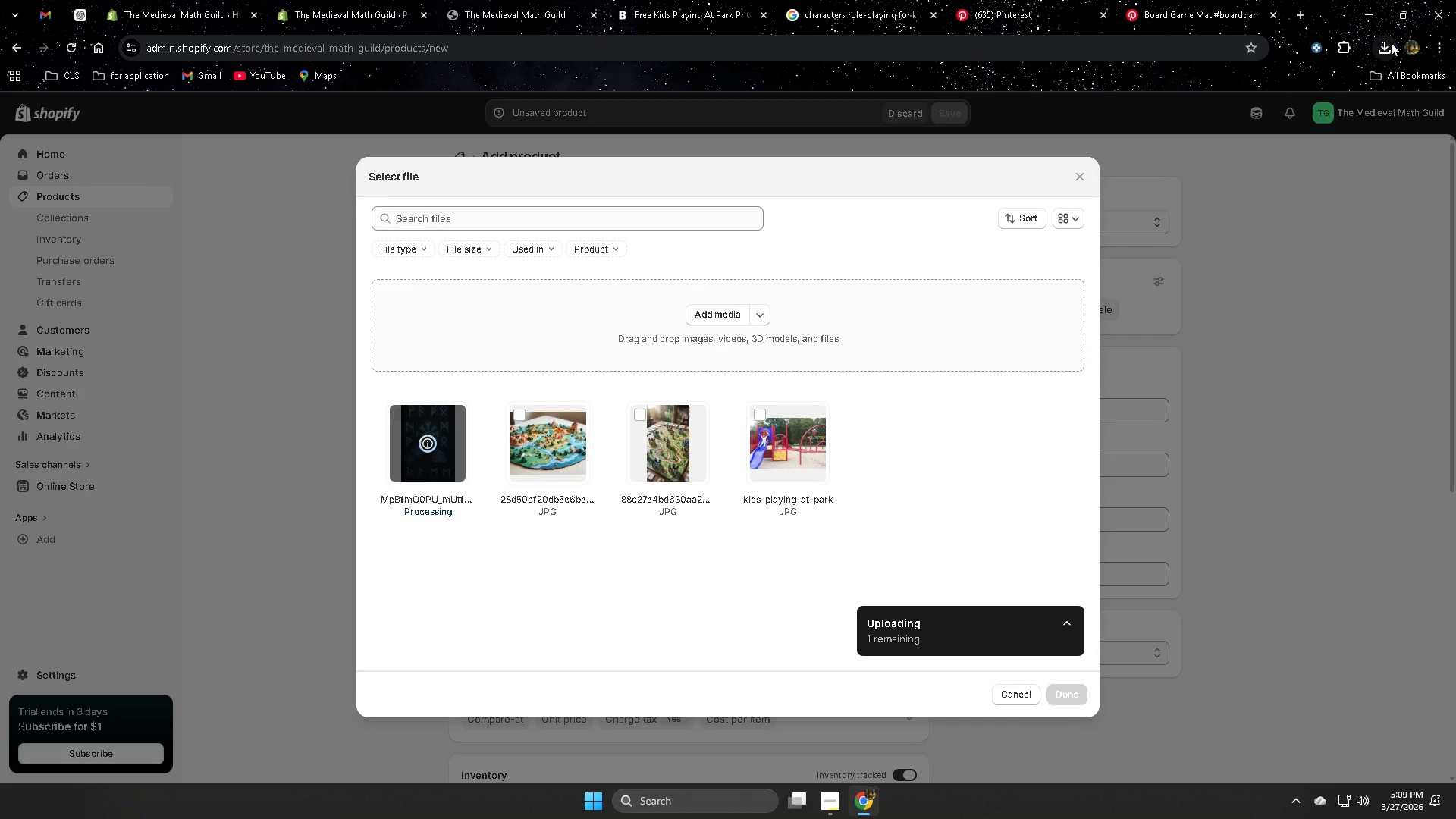 
left_click([1389, 42])
 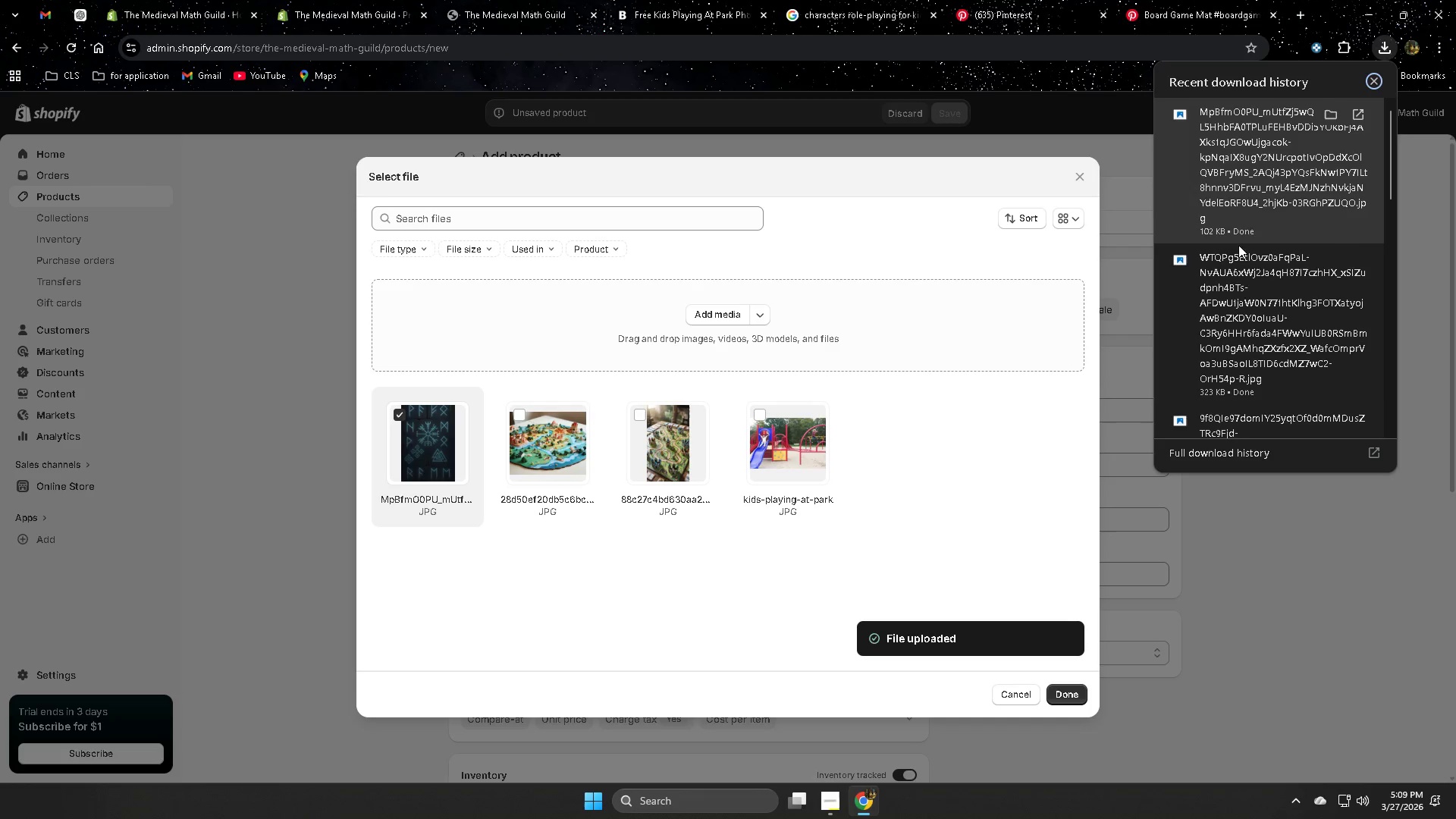 
left_click_drag(start_coordinate=[1244, 282], to_coordinate=[823, 443])
 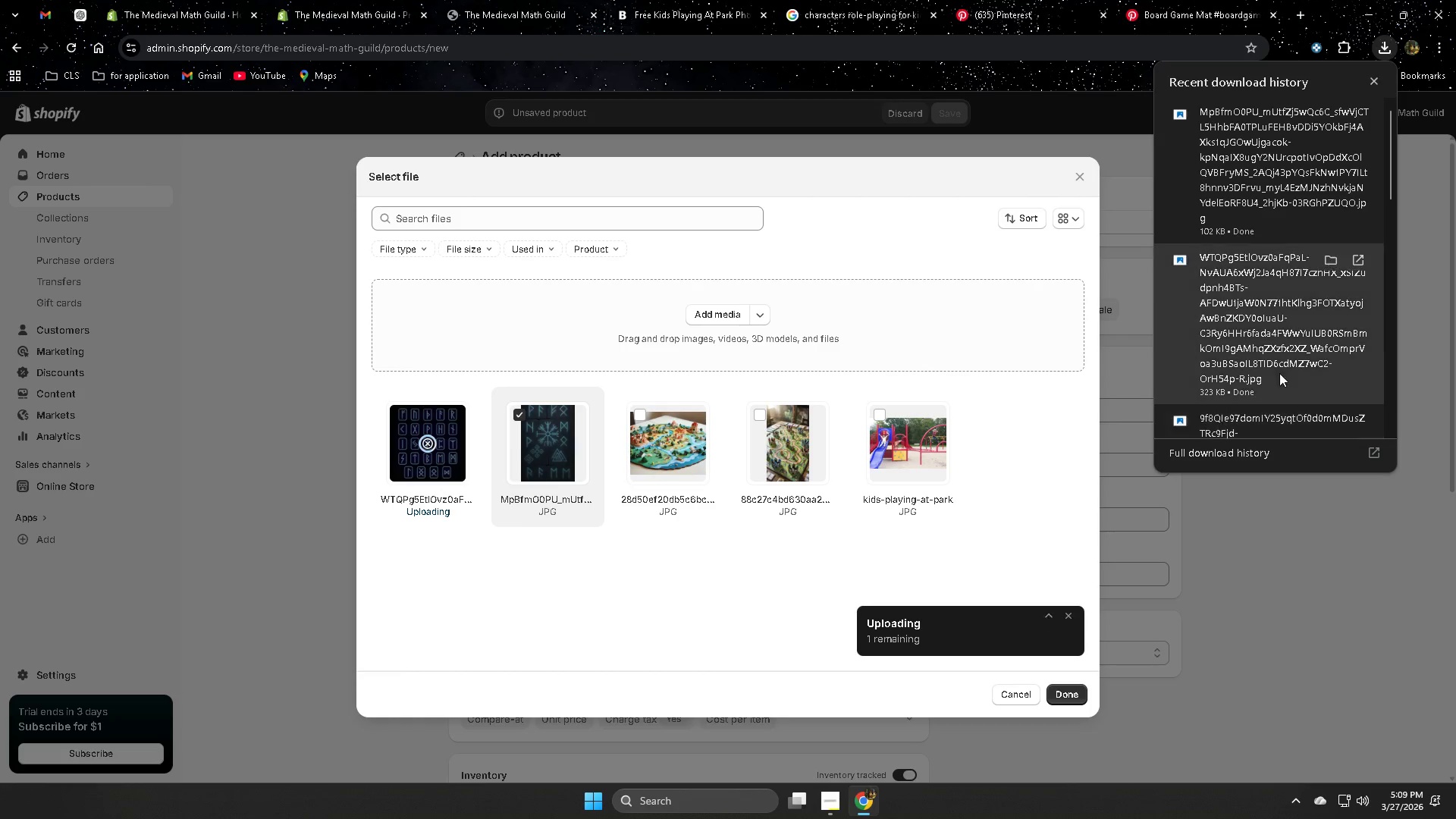 
scroll: coordinate [1303, 279], scroll_direction: down, amount: 1.0
 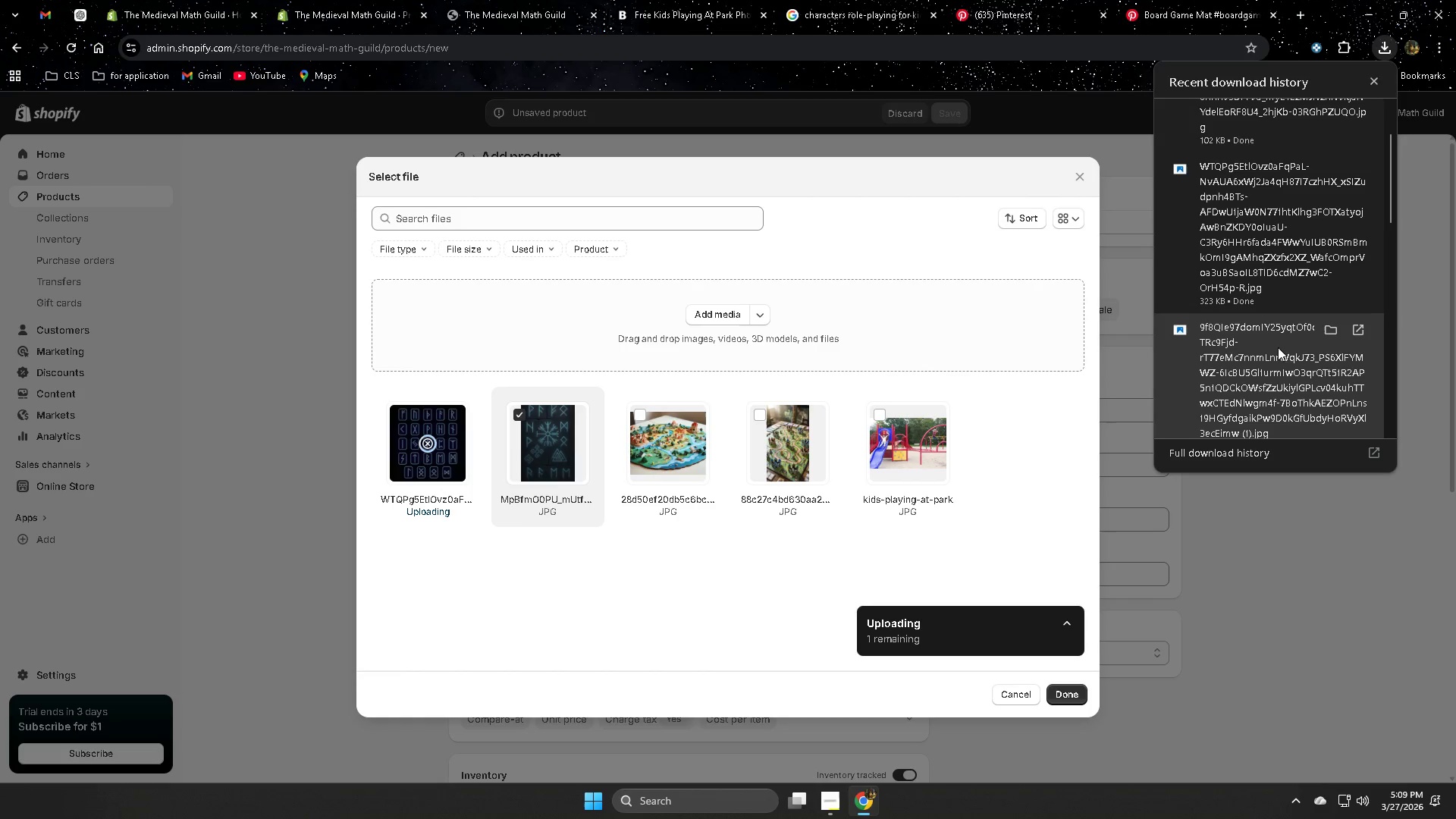 
left_click_drag(start_coordinate=[1275, 362], to_coordinate=[809, 429])
 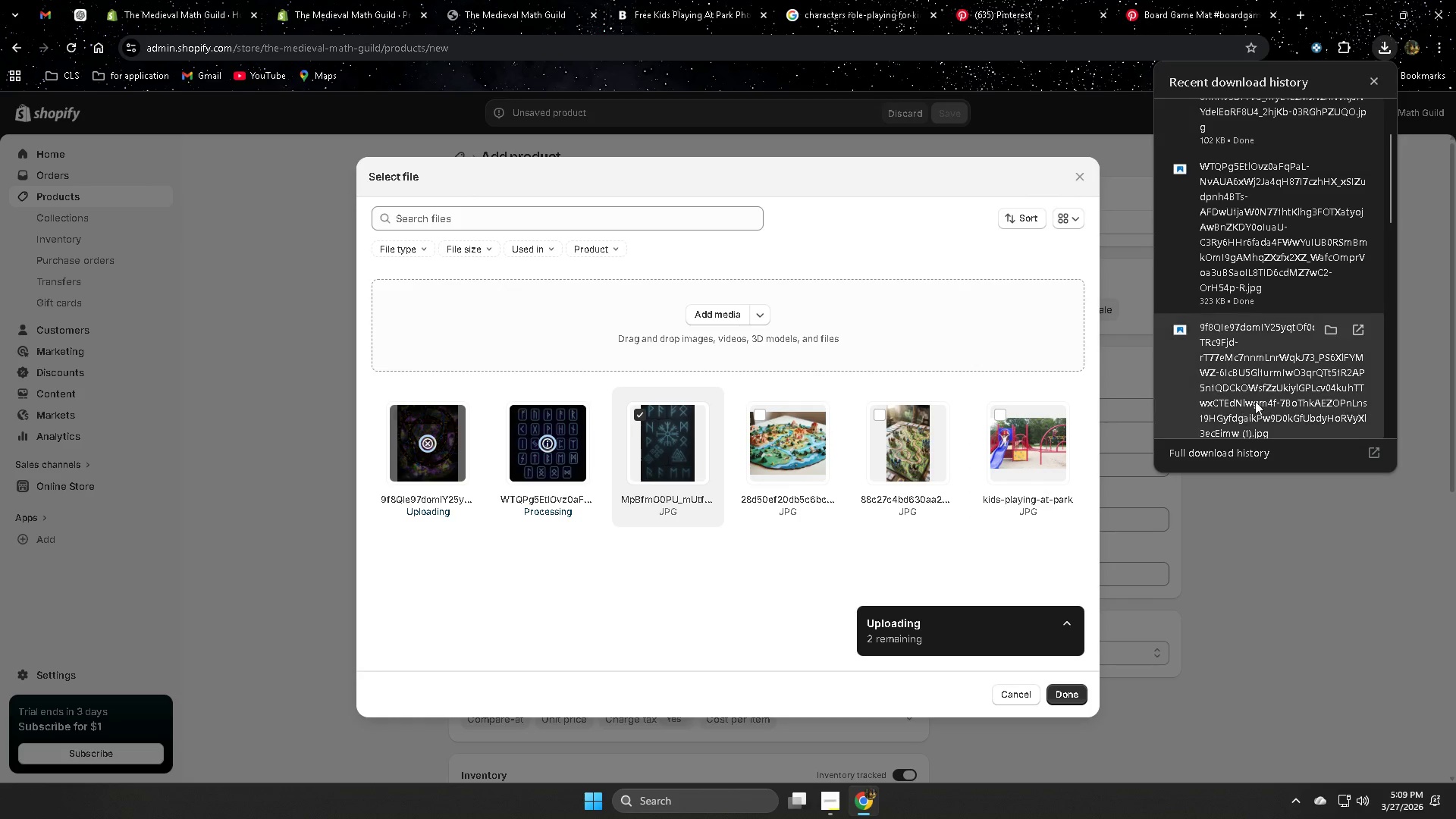 
left_click_drag(start_coordinate=[1269, 352], to_coordinate=[860, 444])
 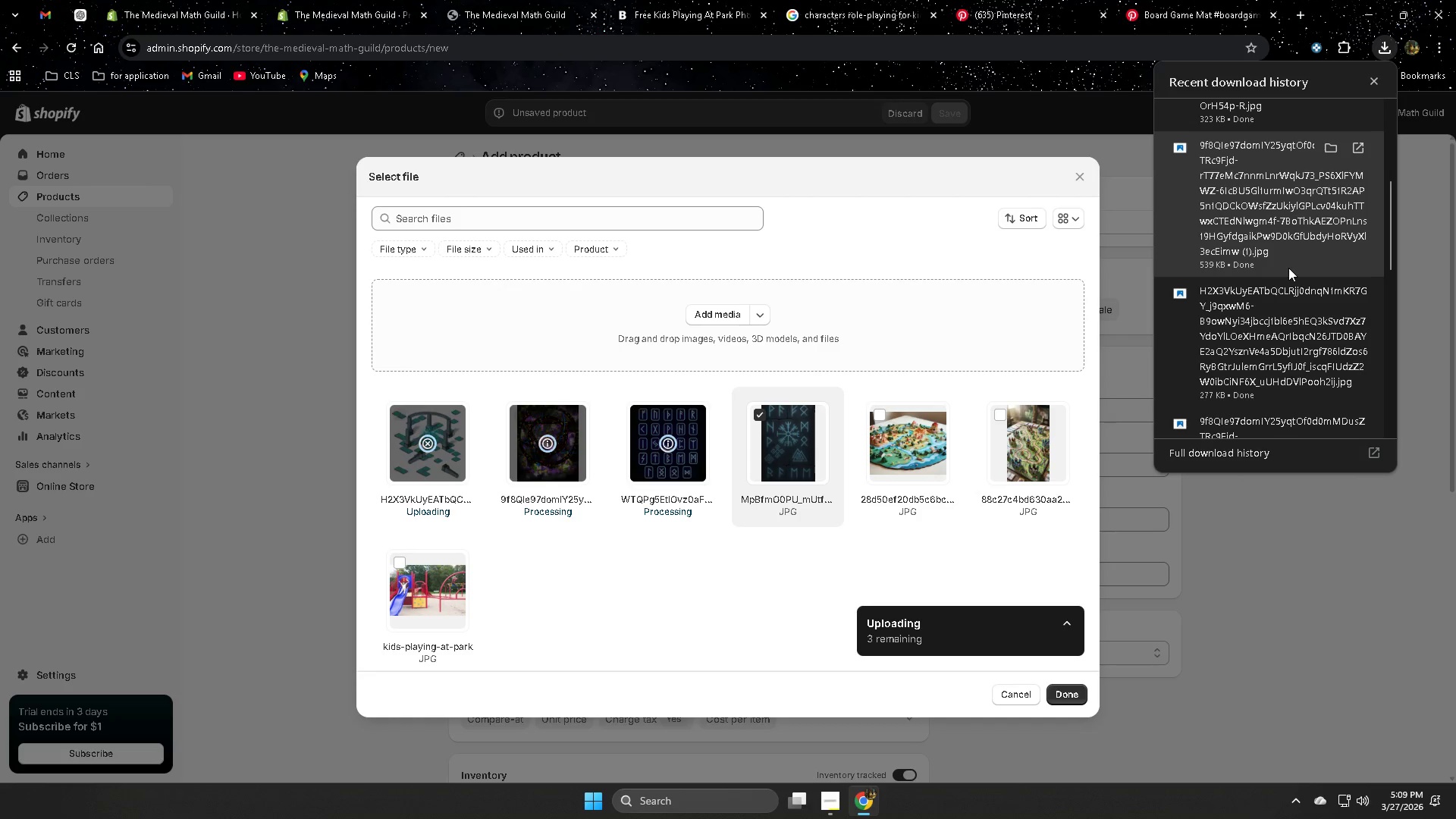 
scroll: coordinate [1288, 268], scroll_direction: down, amount: 3.0
 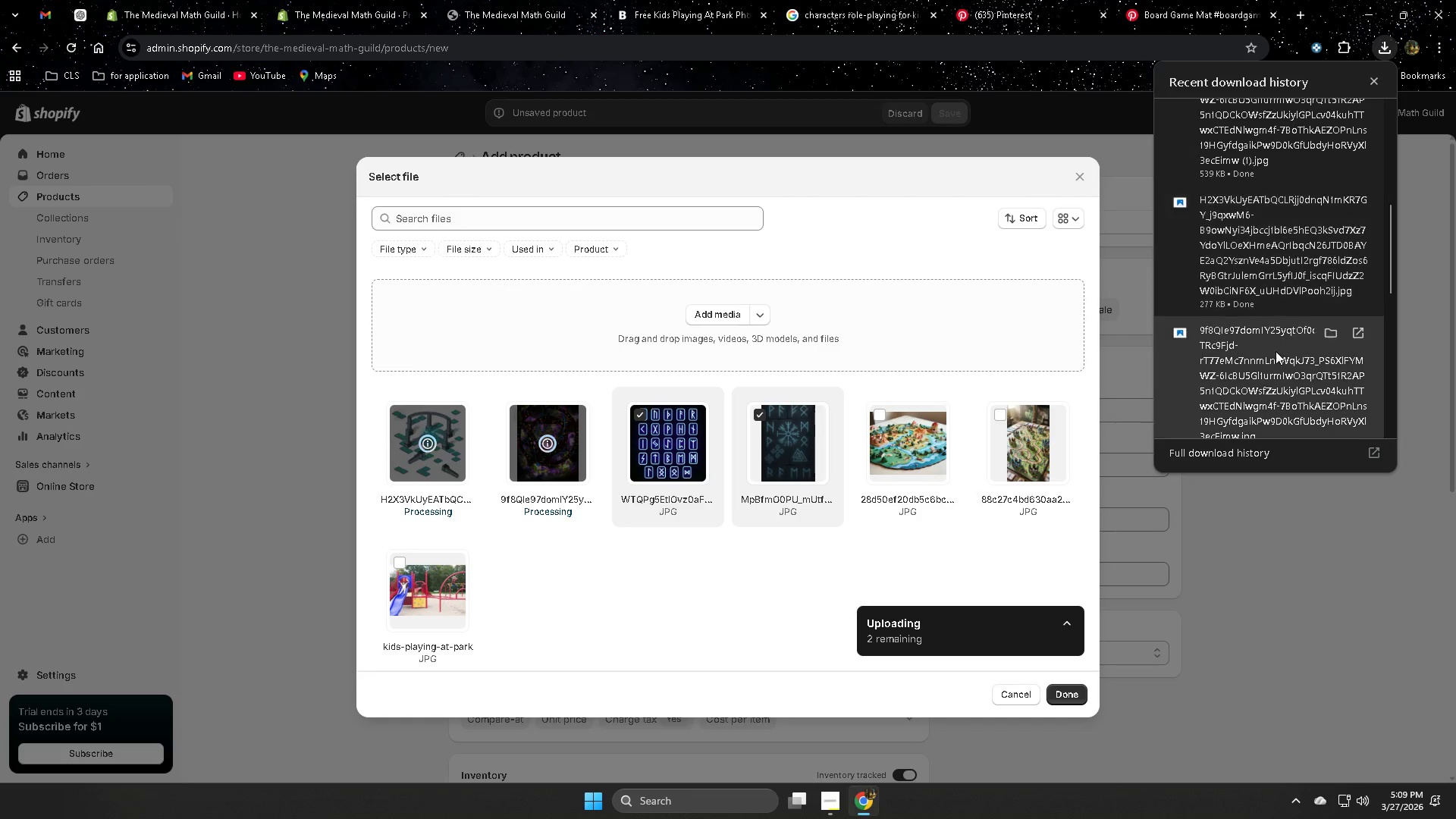 
left_click_drag(start_coordinate=[1274, 353], to_coordinate=[800, 428])
 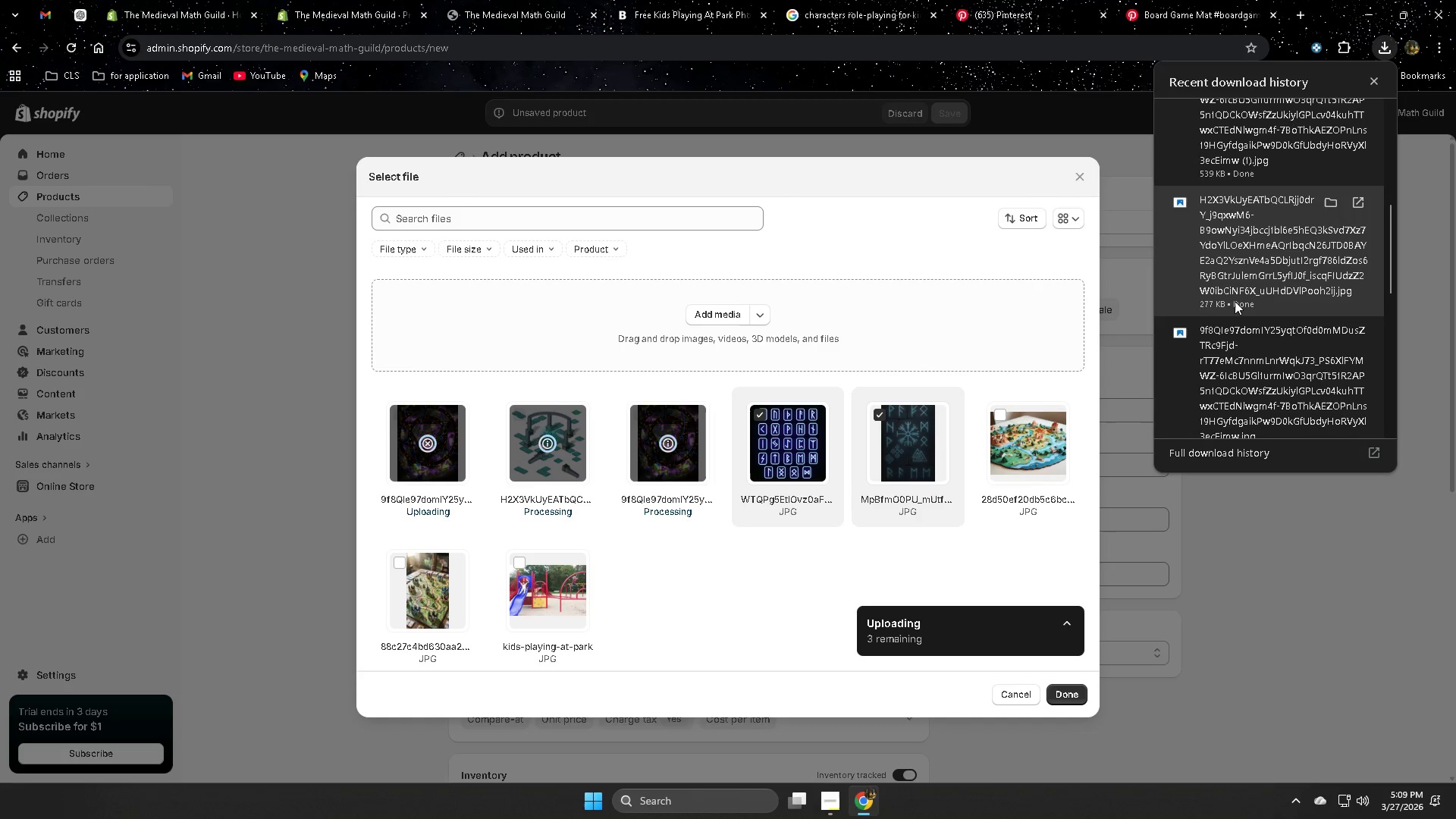 
scroll: coordinate [1235, 301], scroll_direction: down, amount: 2.0
 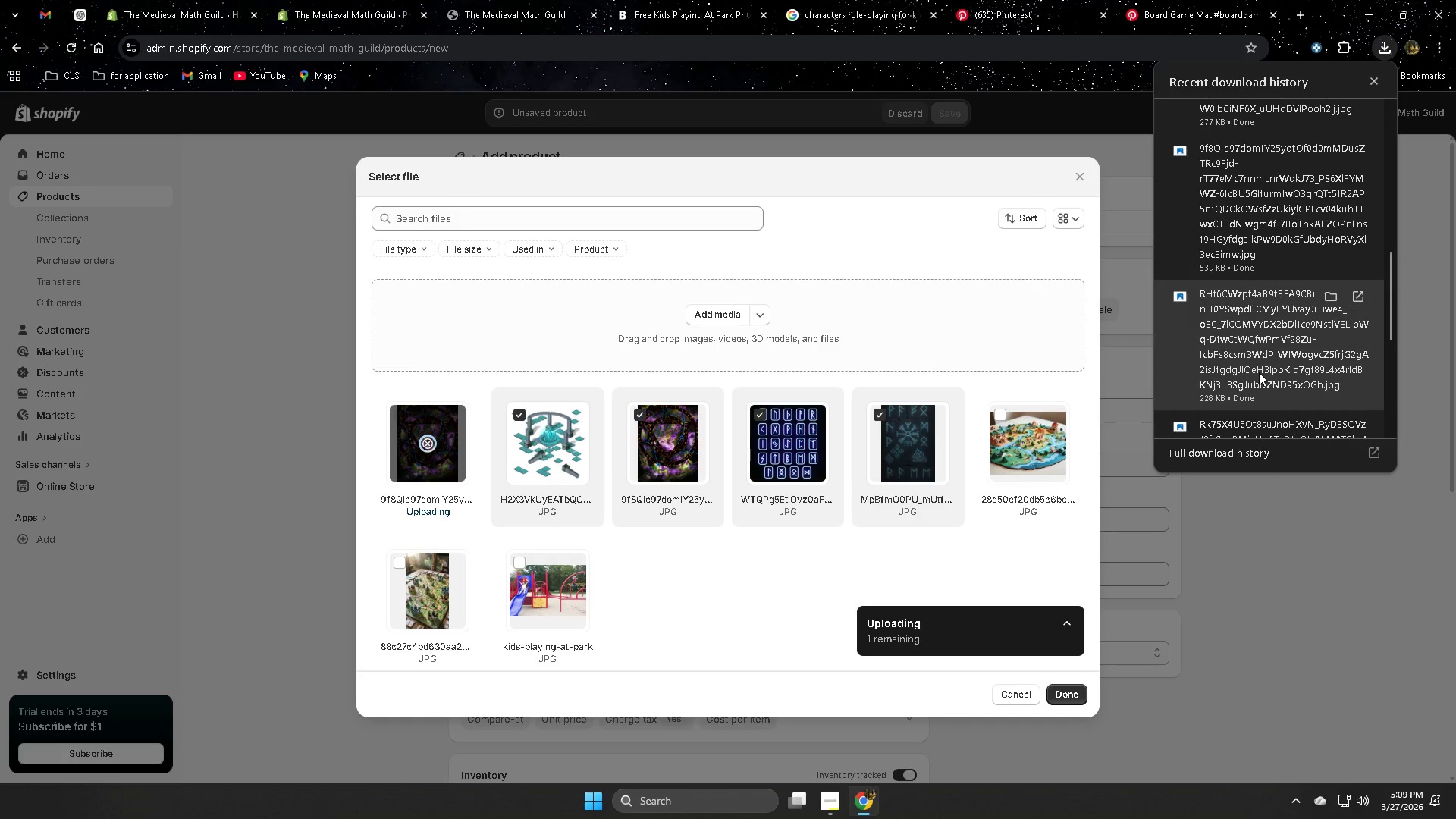 
left_click_drag(start_coordinate=[1259, 372], to_coordinate=[789, 532])
 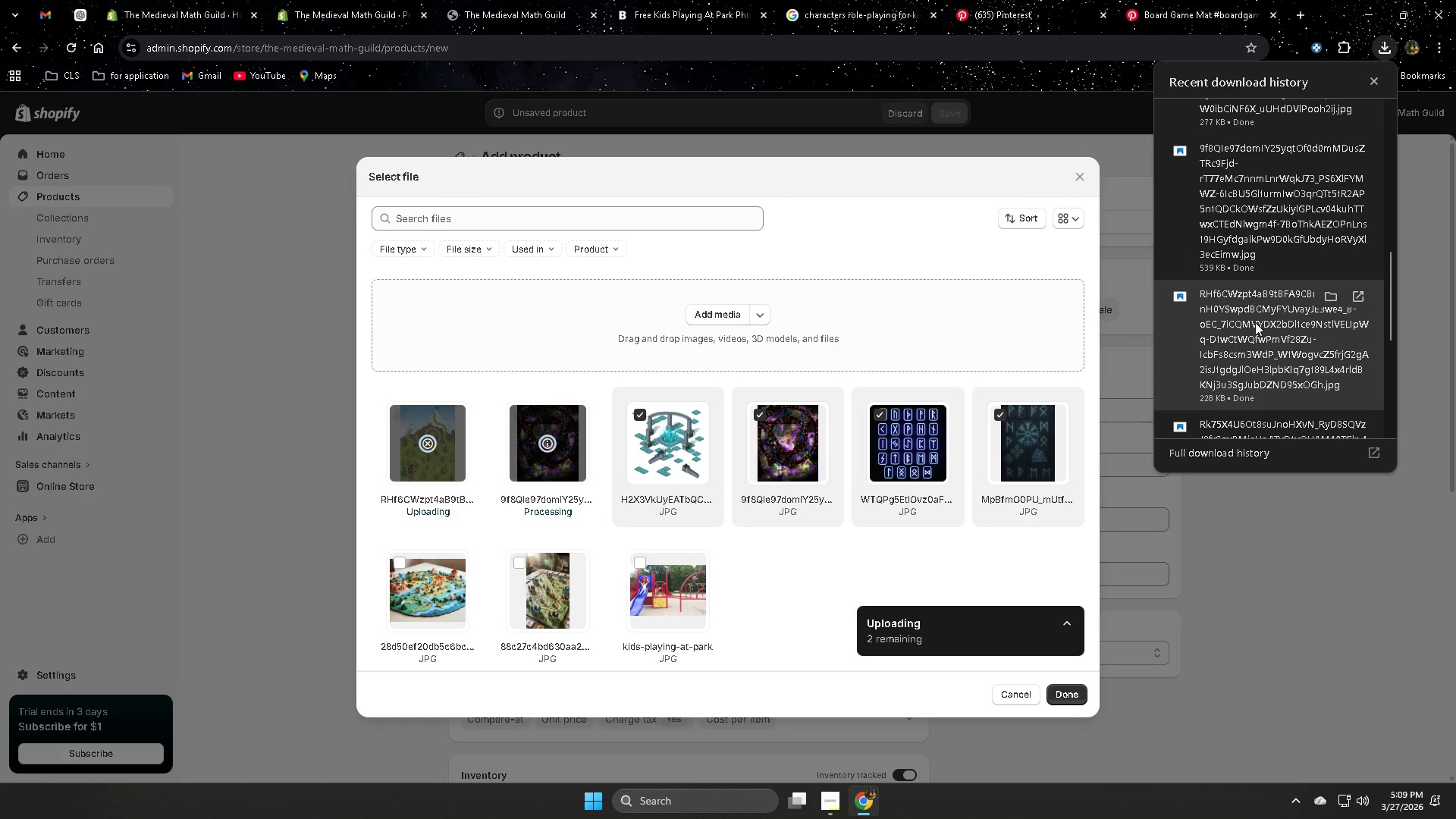 
scroll: coordinate [1266, 307], scroll_direction: down, amount: 2.0
 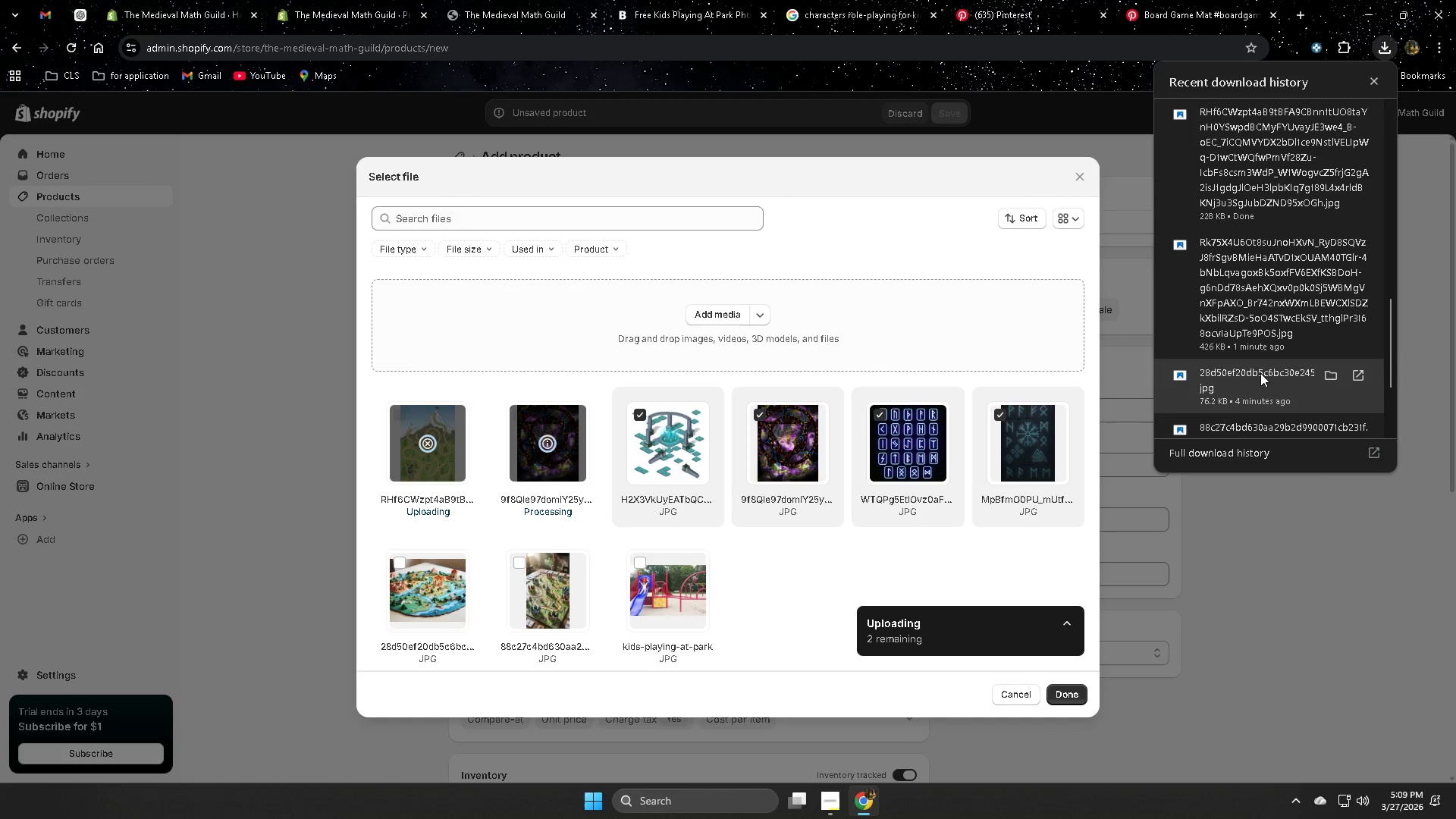 
left_click_drag(start_coordinate=[1263, 392], to_coordinate=[1247, 388])
 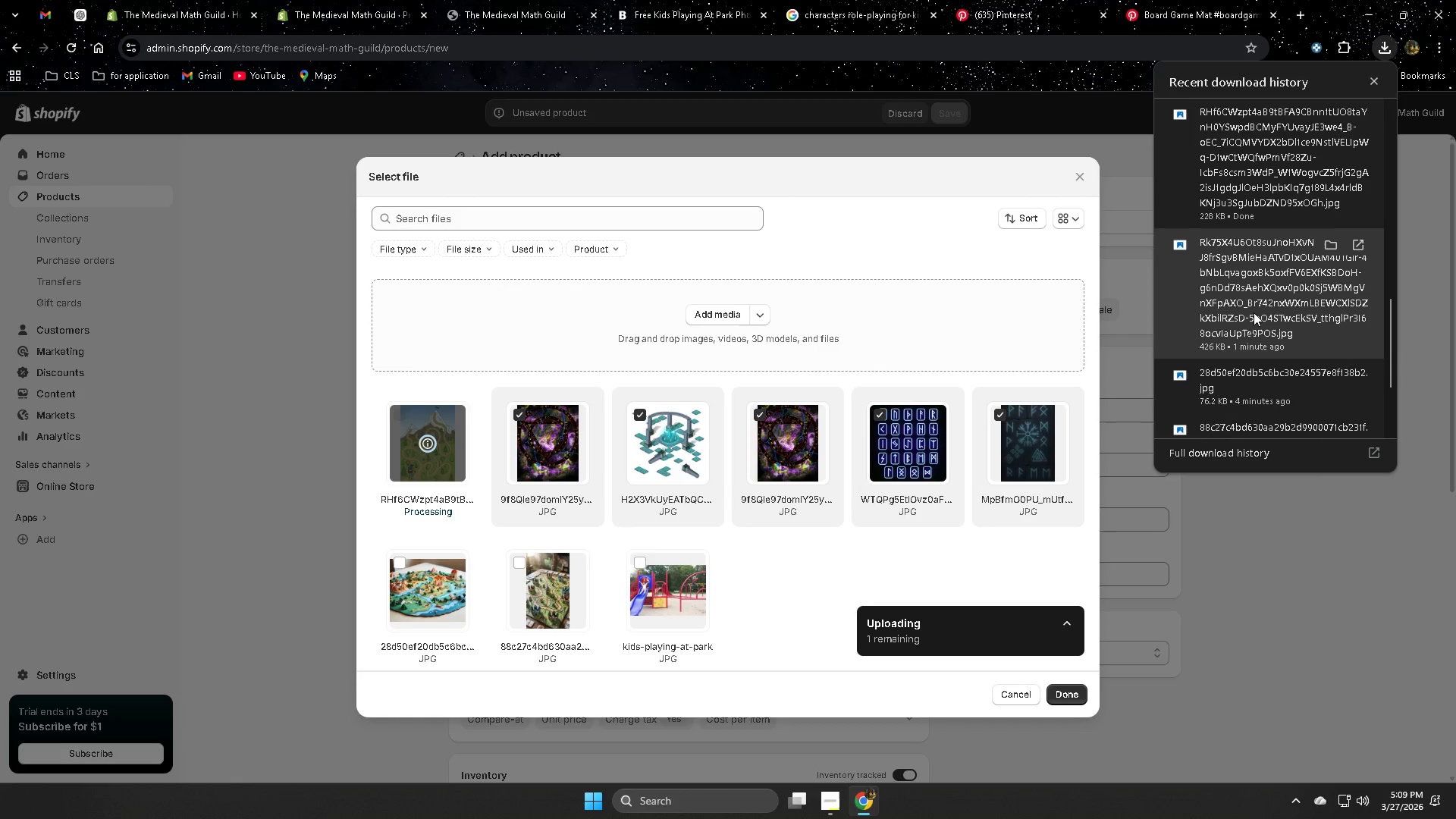 
scroll: coordinate [1255, 311], scroll_direction: up, amount: 1.0
 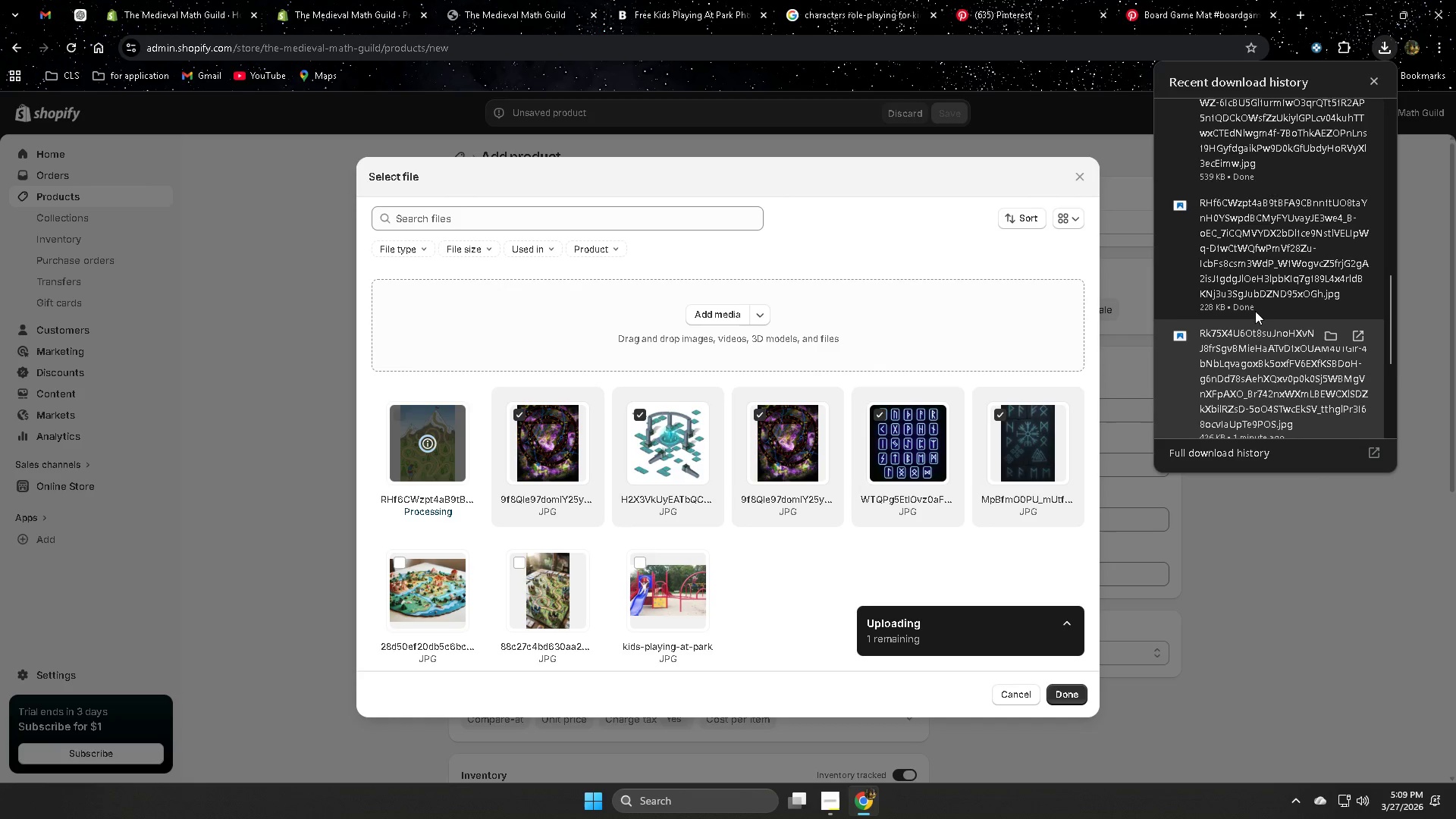 
scroll: coordinate [1255, 311], scroll_direction: down, amount: 2.0
 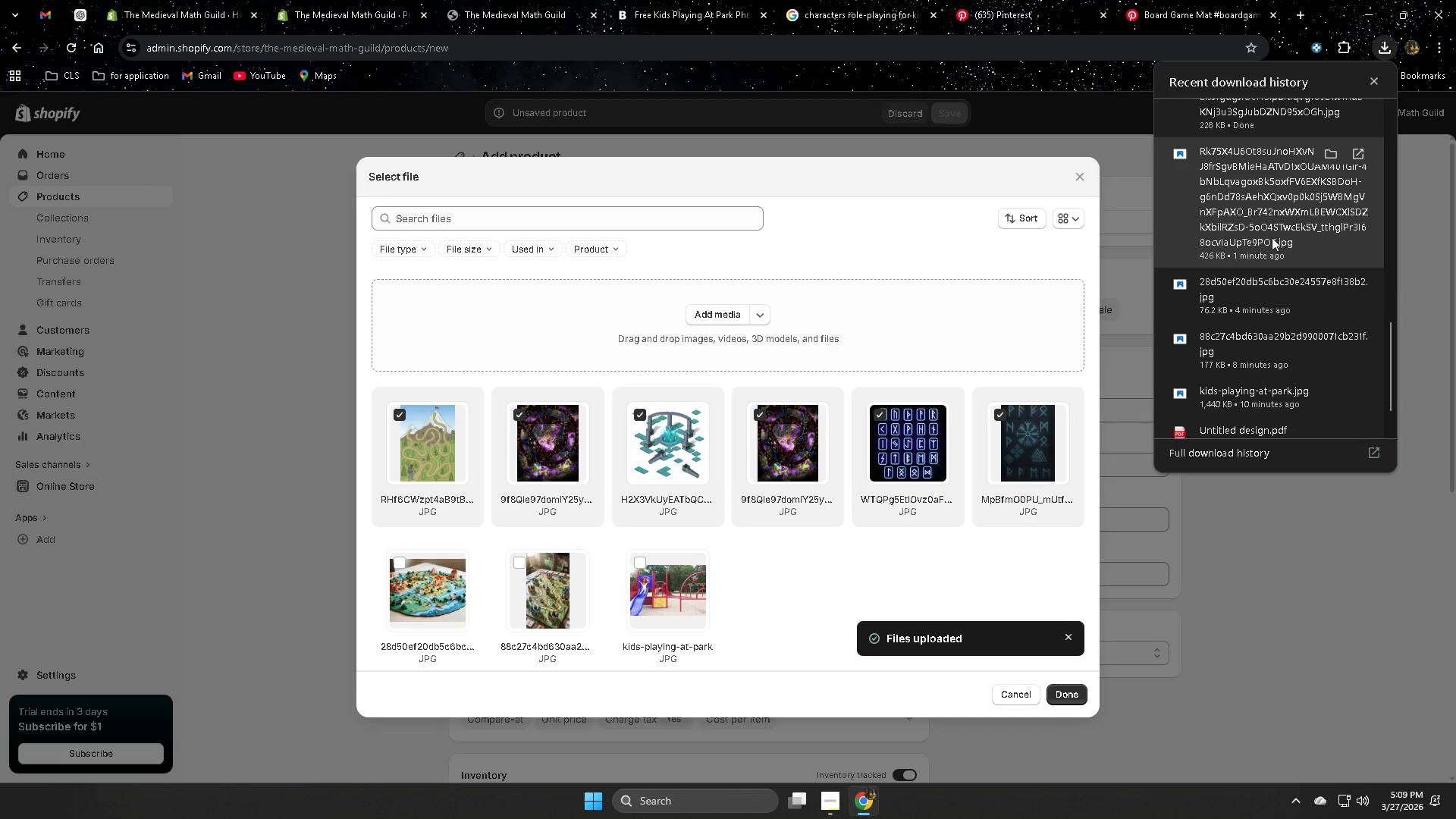 
left_click_drag(start_coordinate=[1263, 221], to_coordinate=[802, 444])
 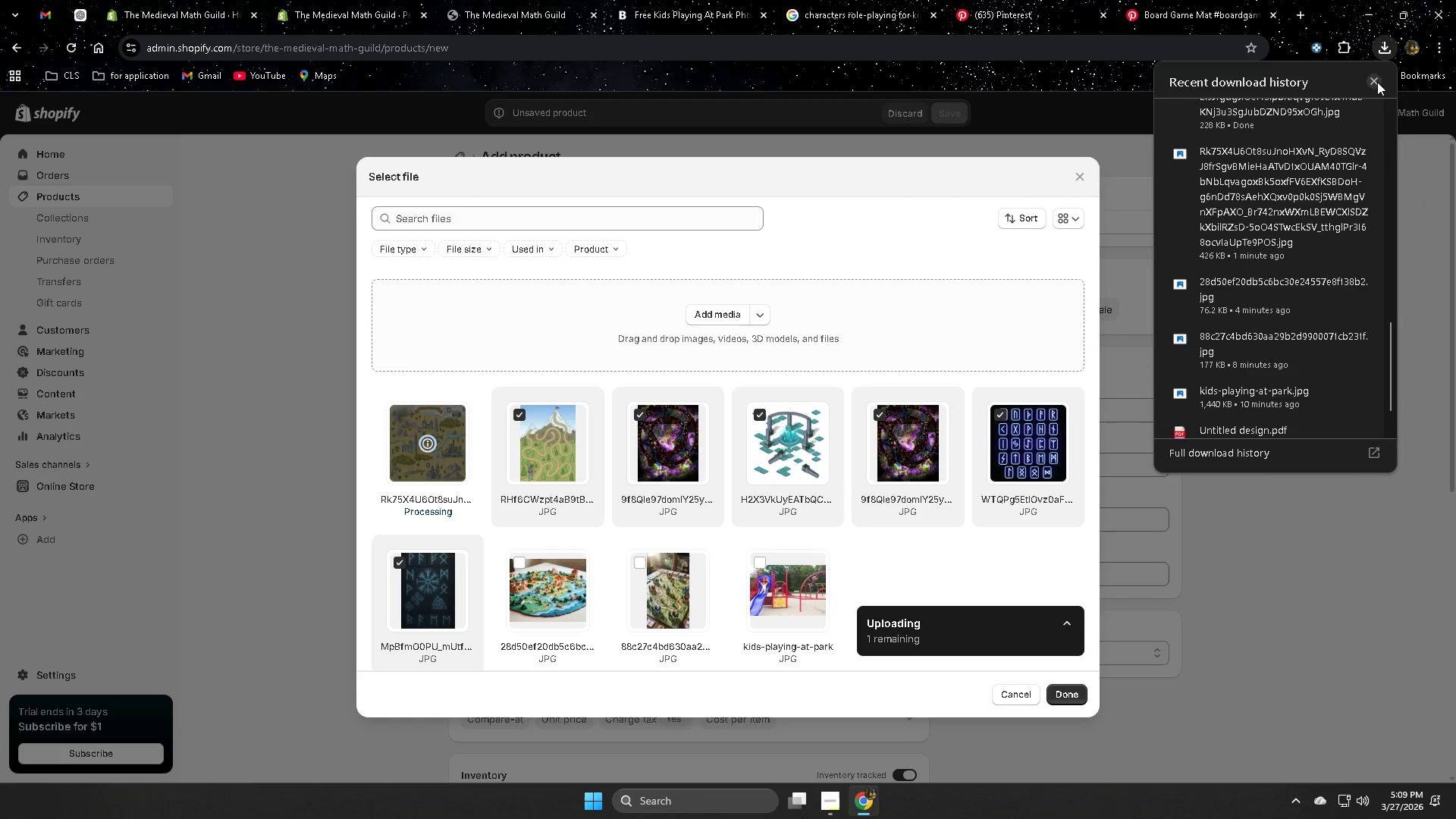 
left_click([1376, 82])
 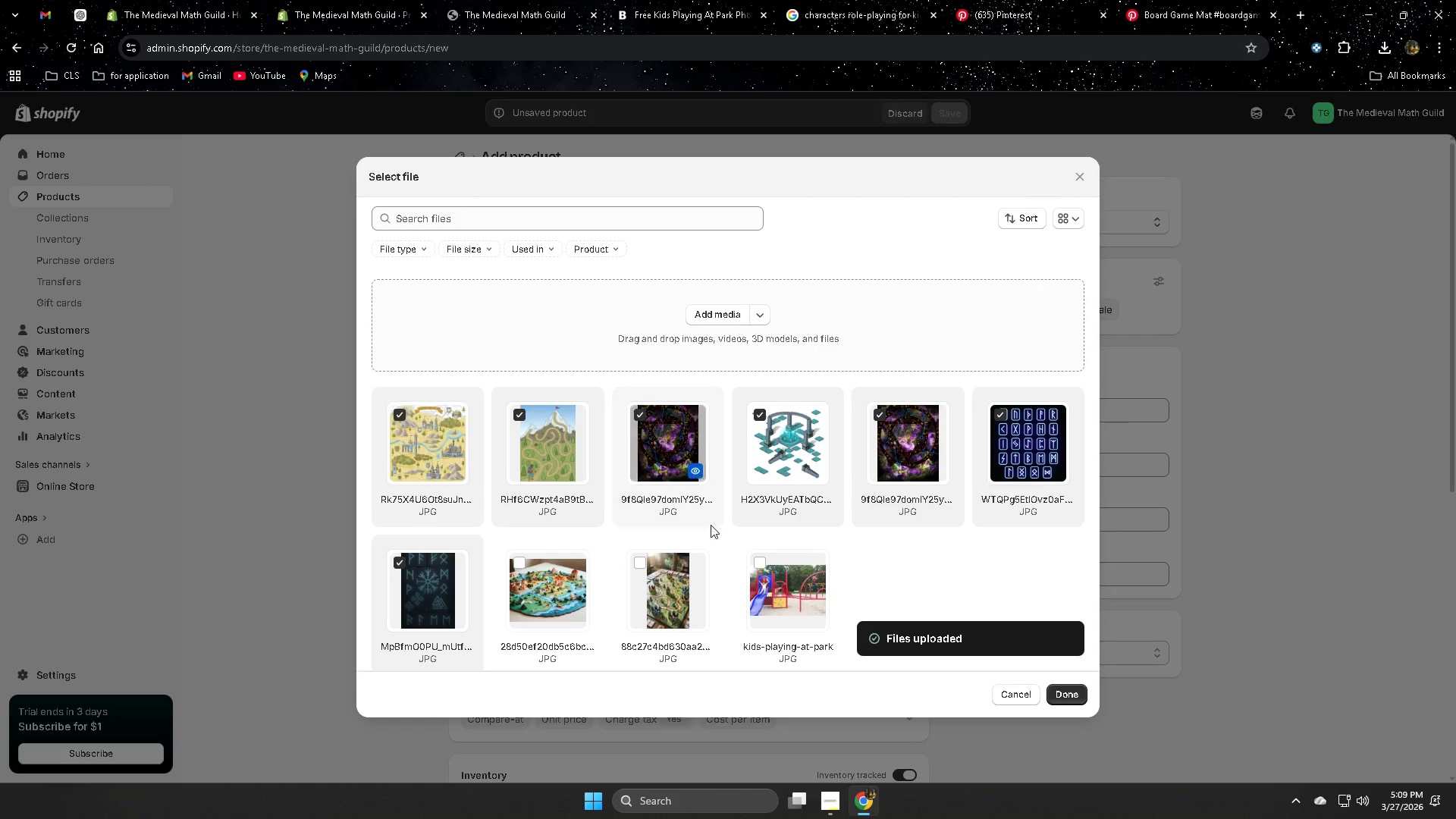 
left_click([1060, 695])
 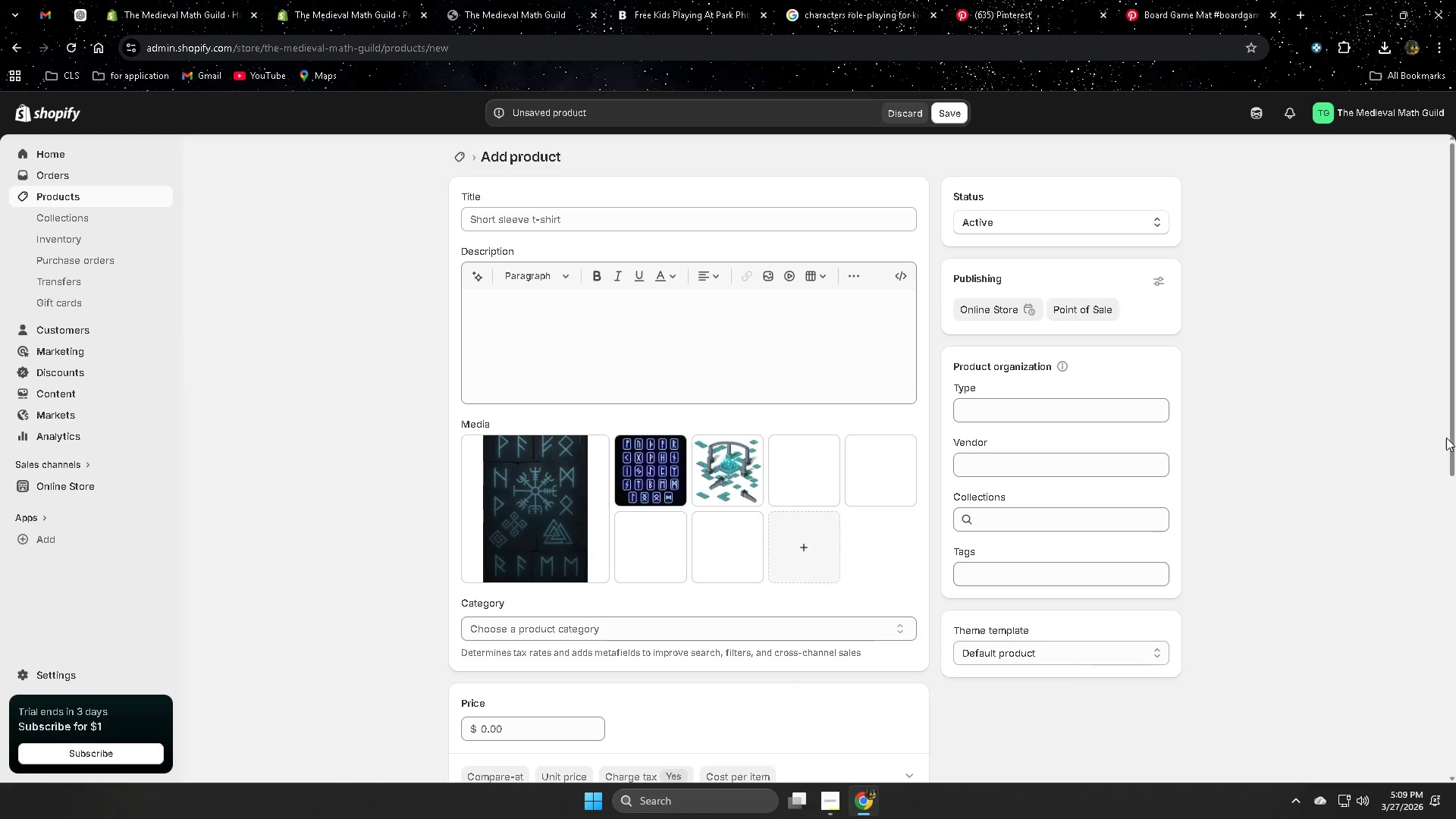 
scroll: coordinate [1445, 437], scroll_direction: down, amount: 1.0
 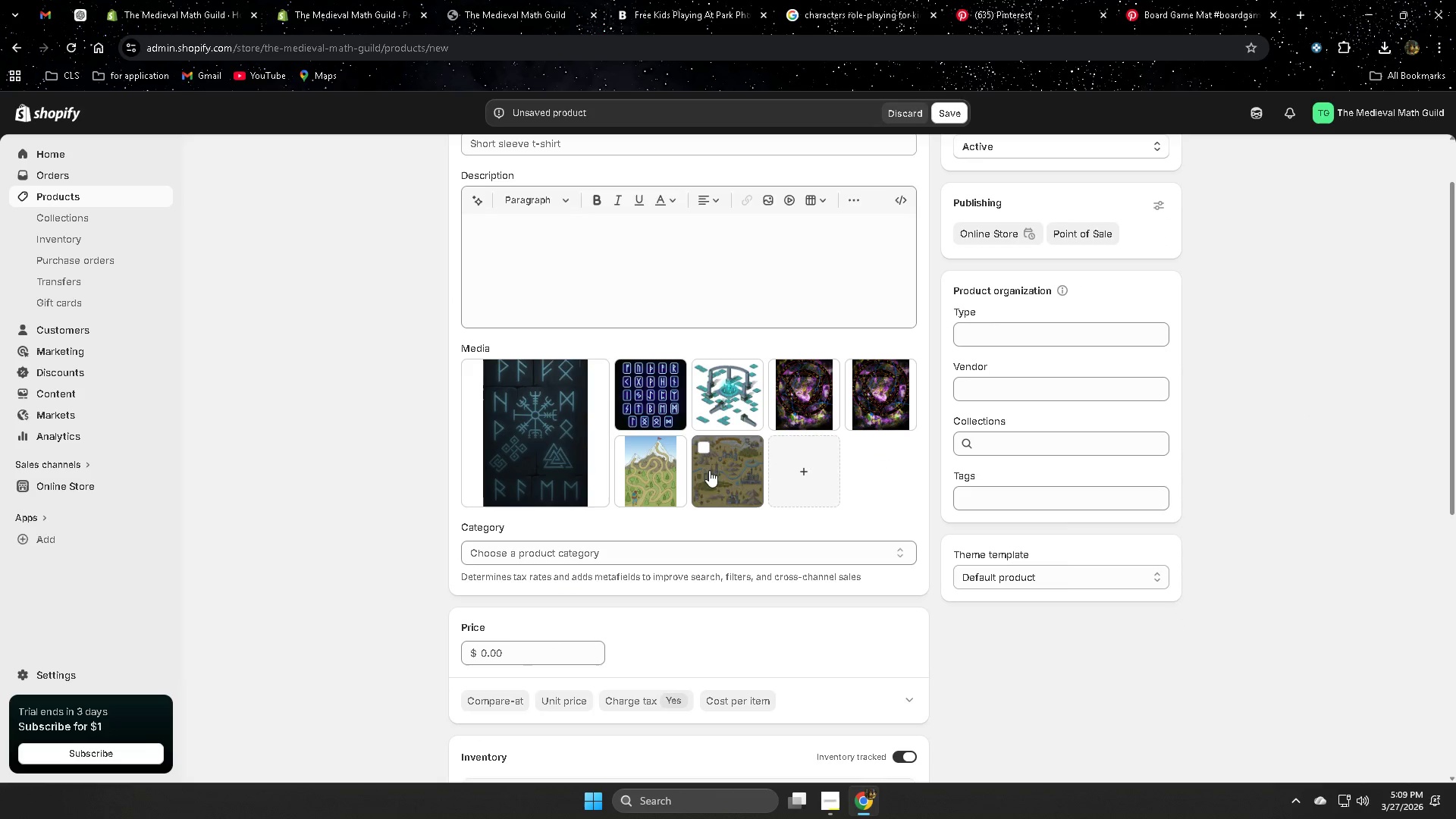 
left_click_drag(start_coordinate=[722, 471], to_coordinate=[535, 451])
 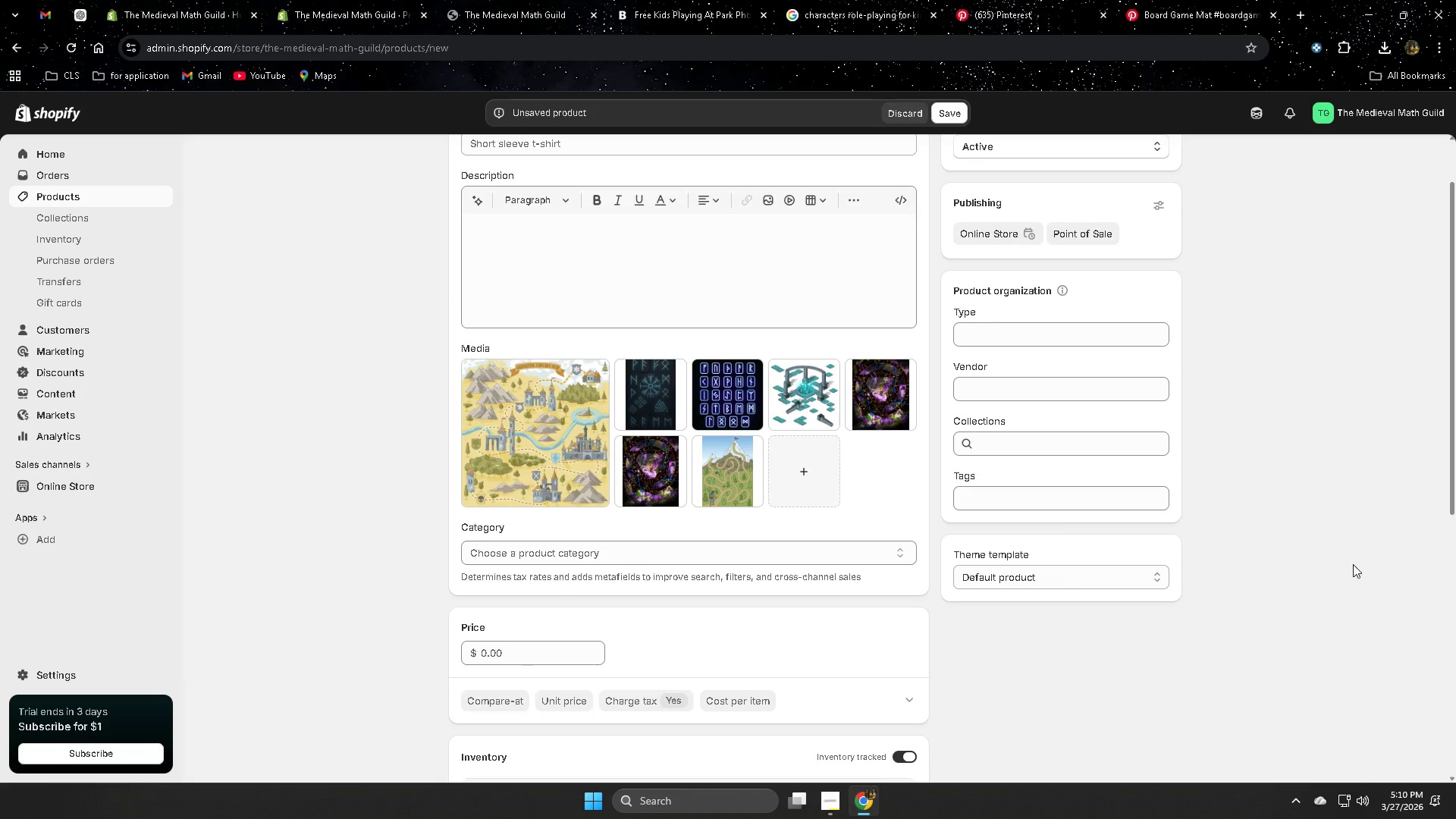 
left_click([1348, 557])
 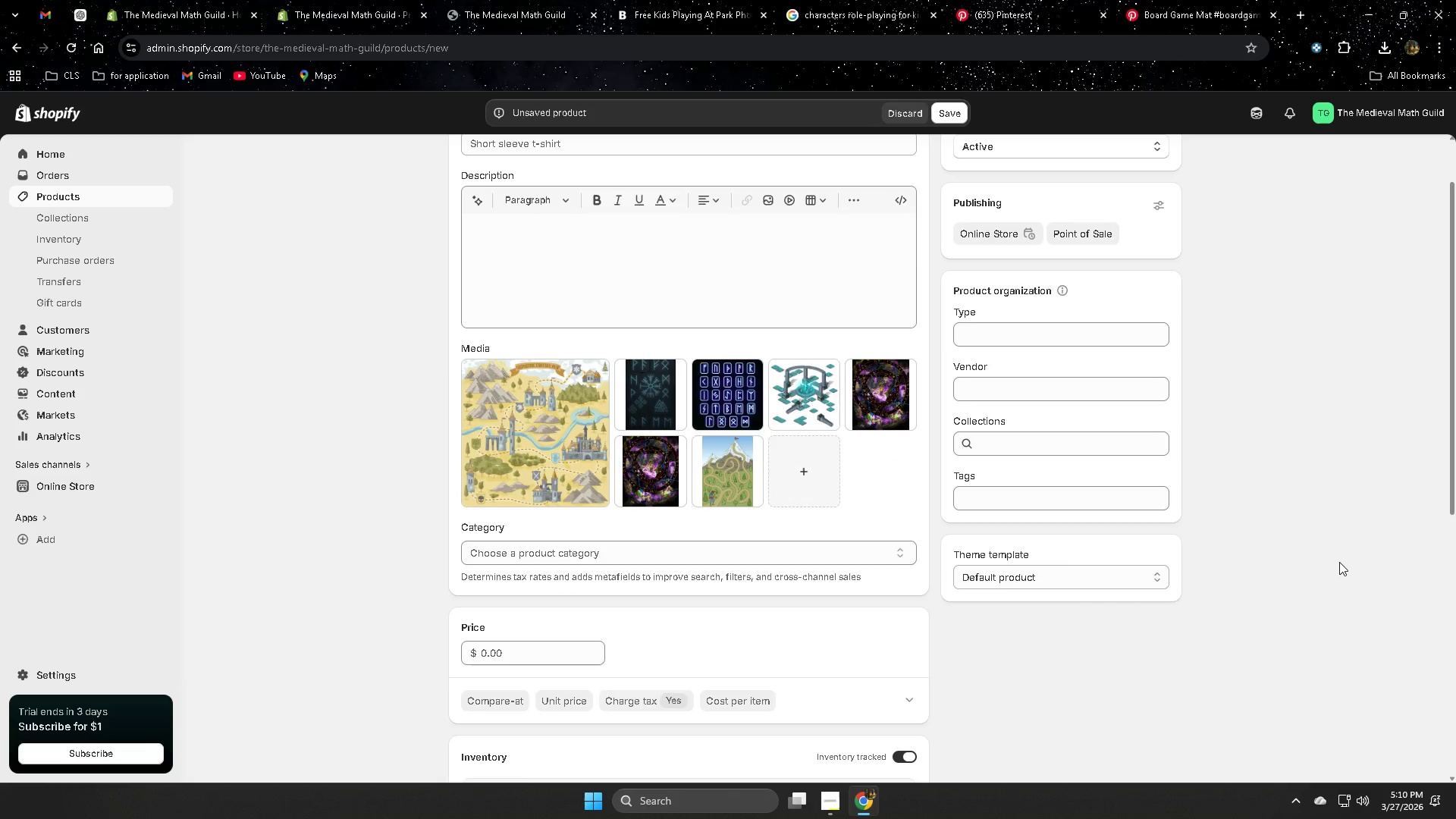 
scroll: coordinate [1338, 563], scroll_direction: up, amount: 1.0
 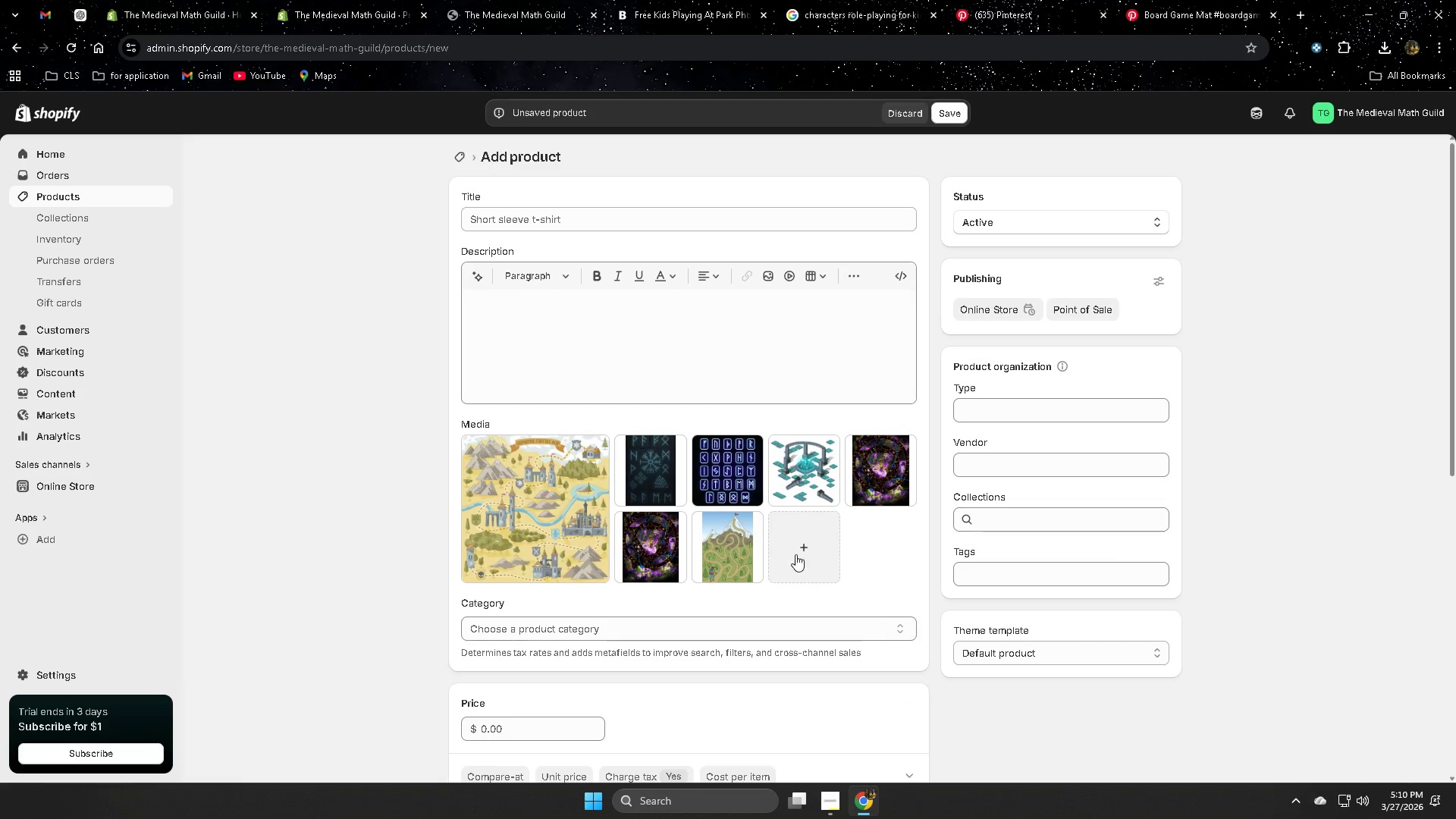 
left_click_drag(start_coordinate=[722, 555], to_coordinate=[661, 483])
 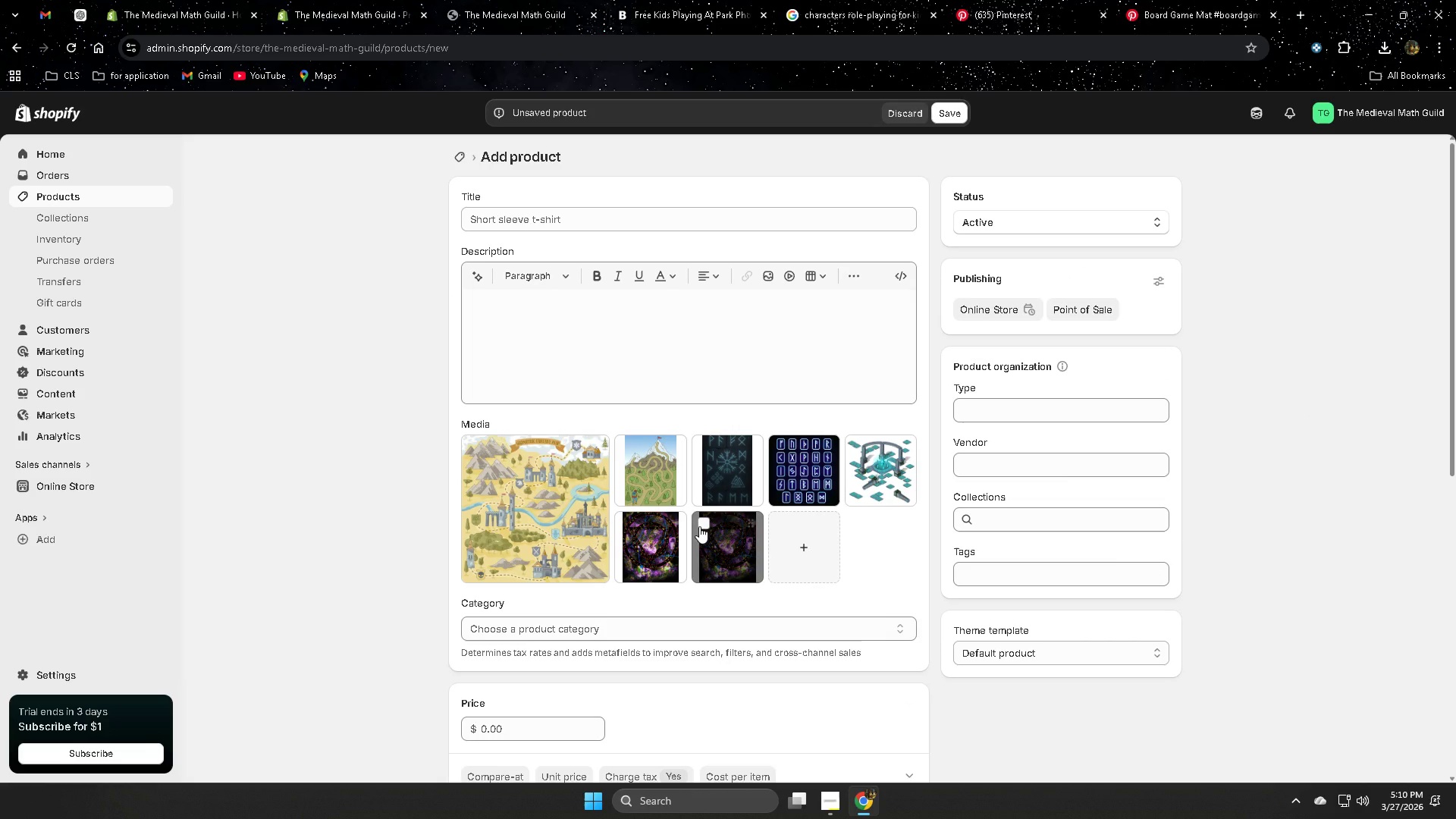 
left_click([699, 526])
 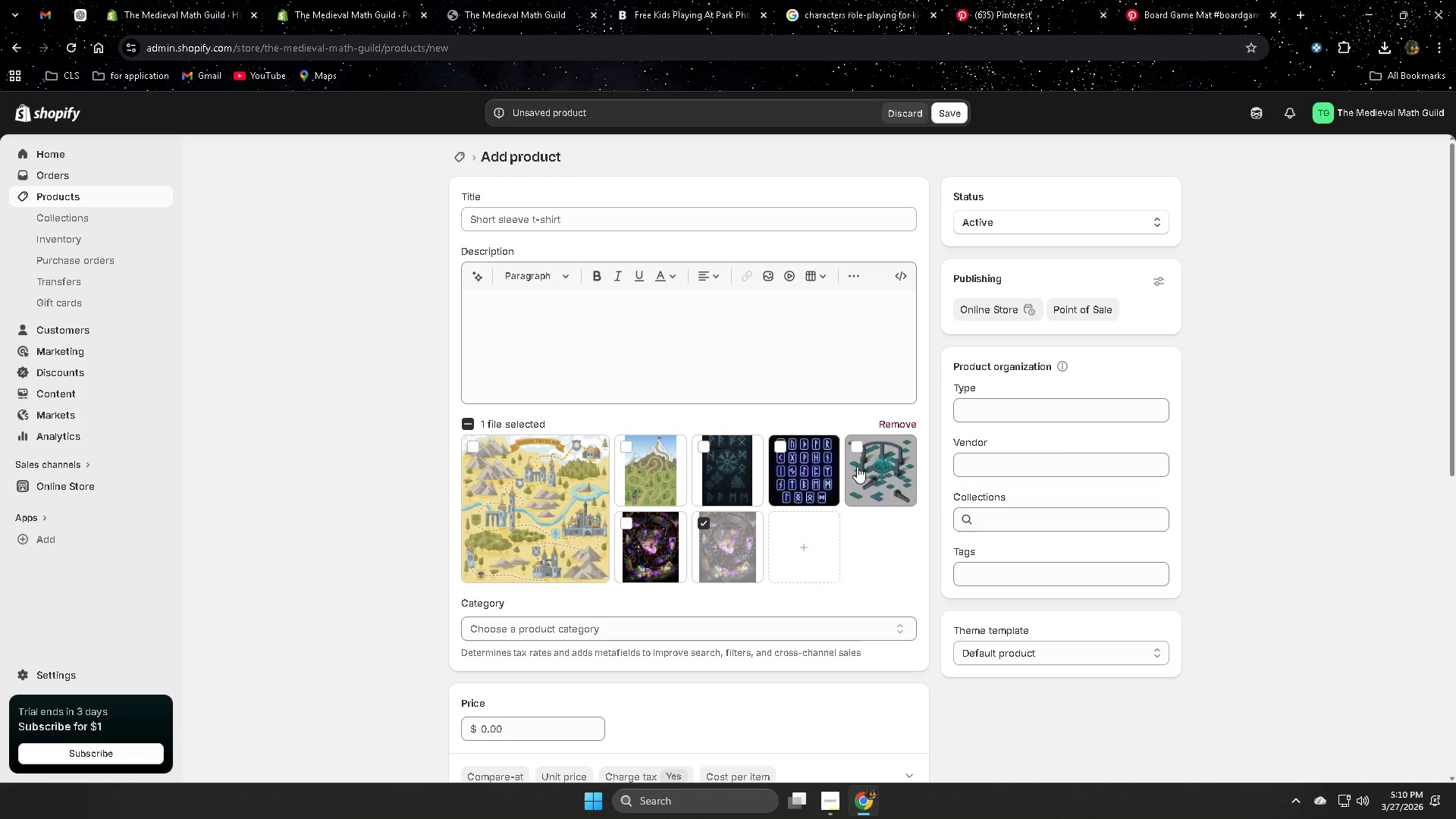 
left_click([896, 417])
 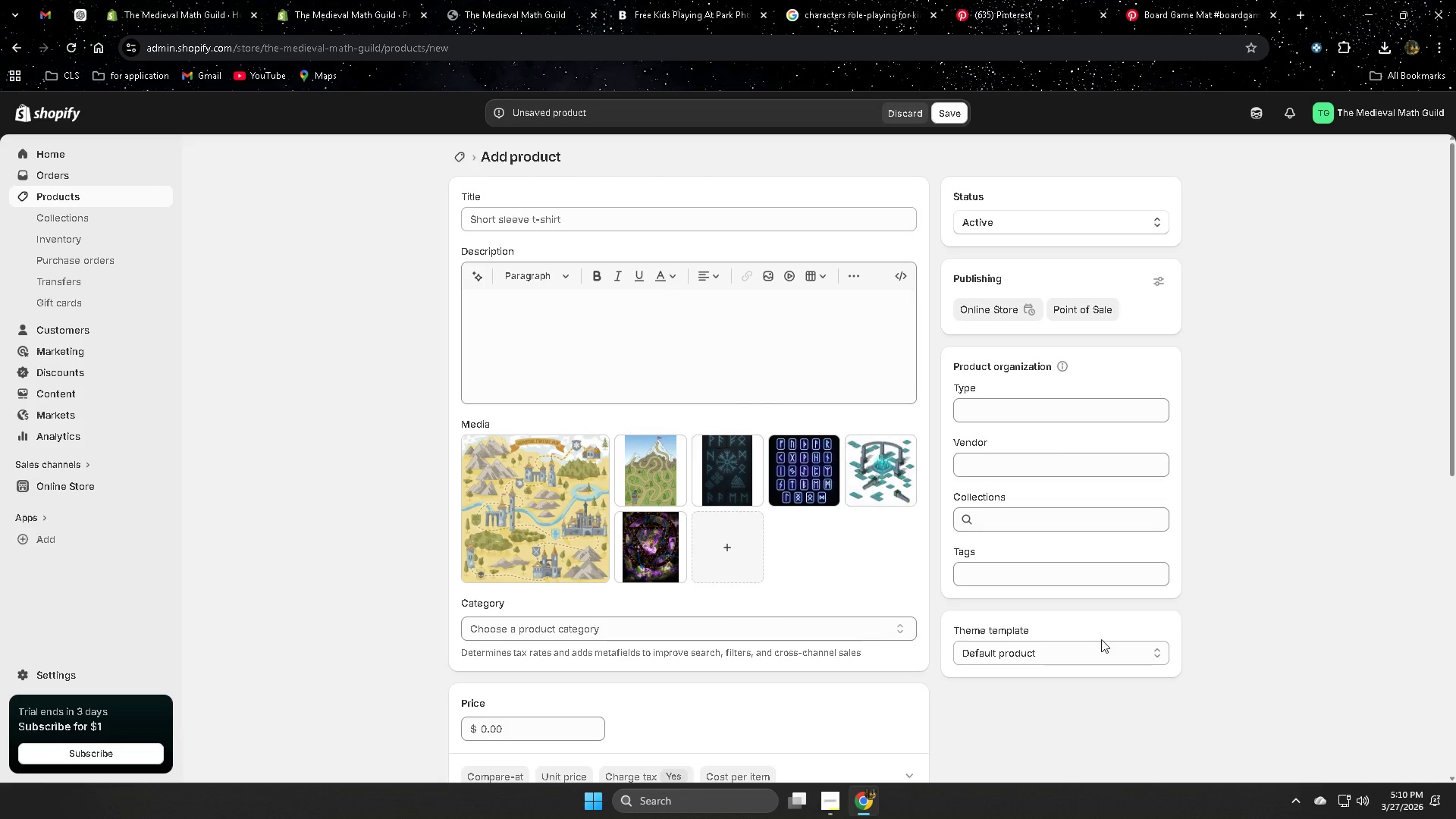 
left_click([353, 504])
 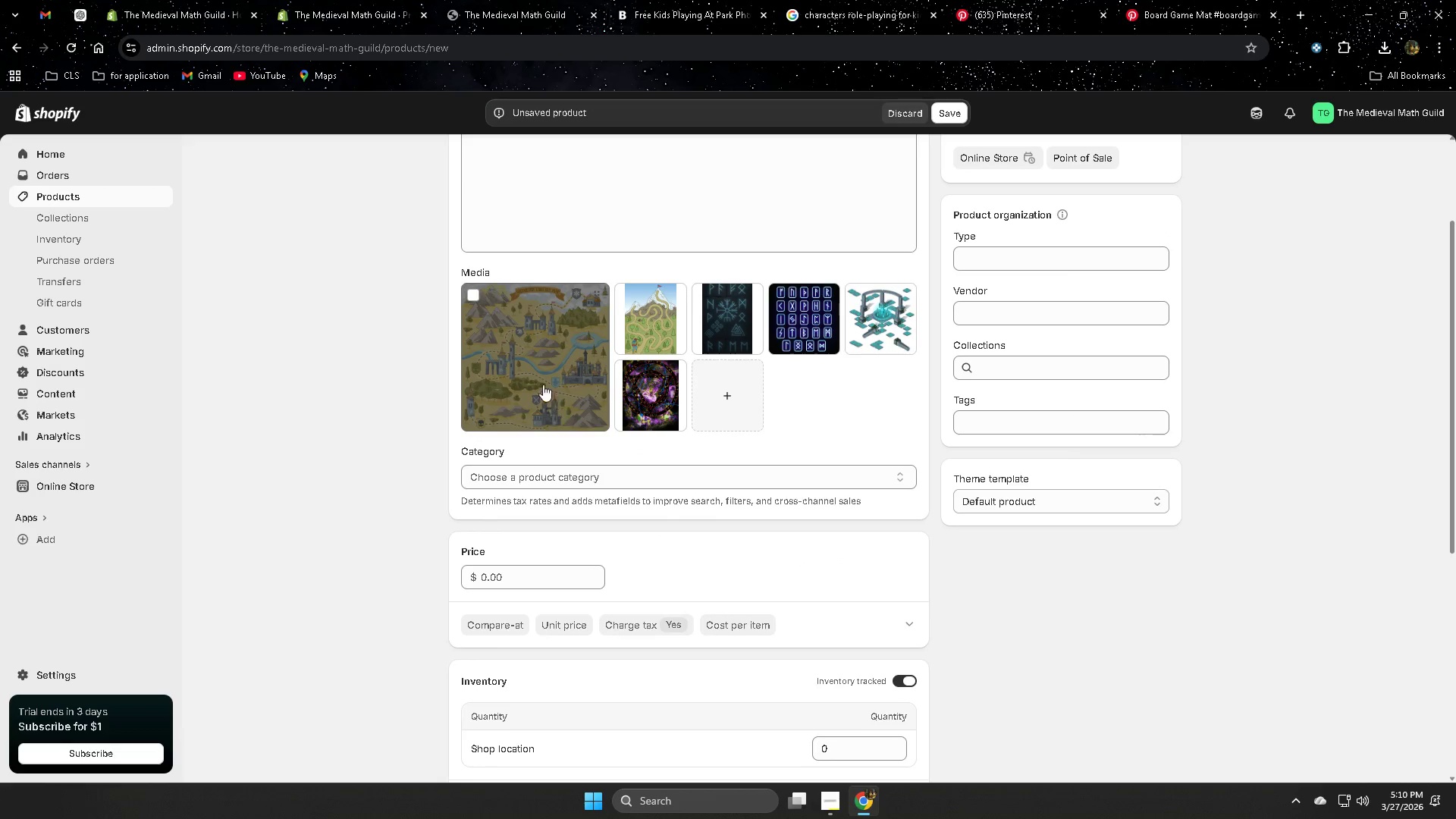 
scroll: coordinate [345, 509], scroll_direction: down, amount: 2.0
 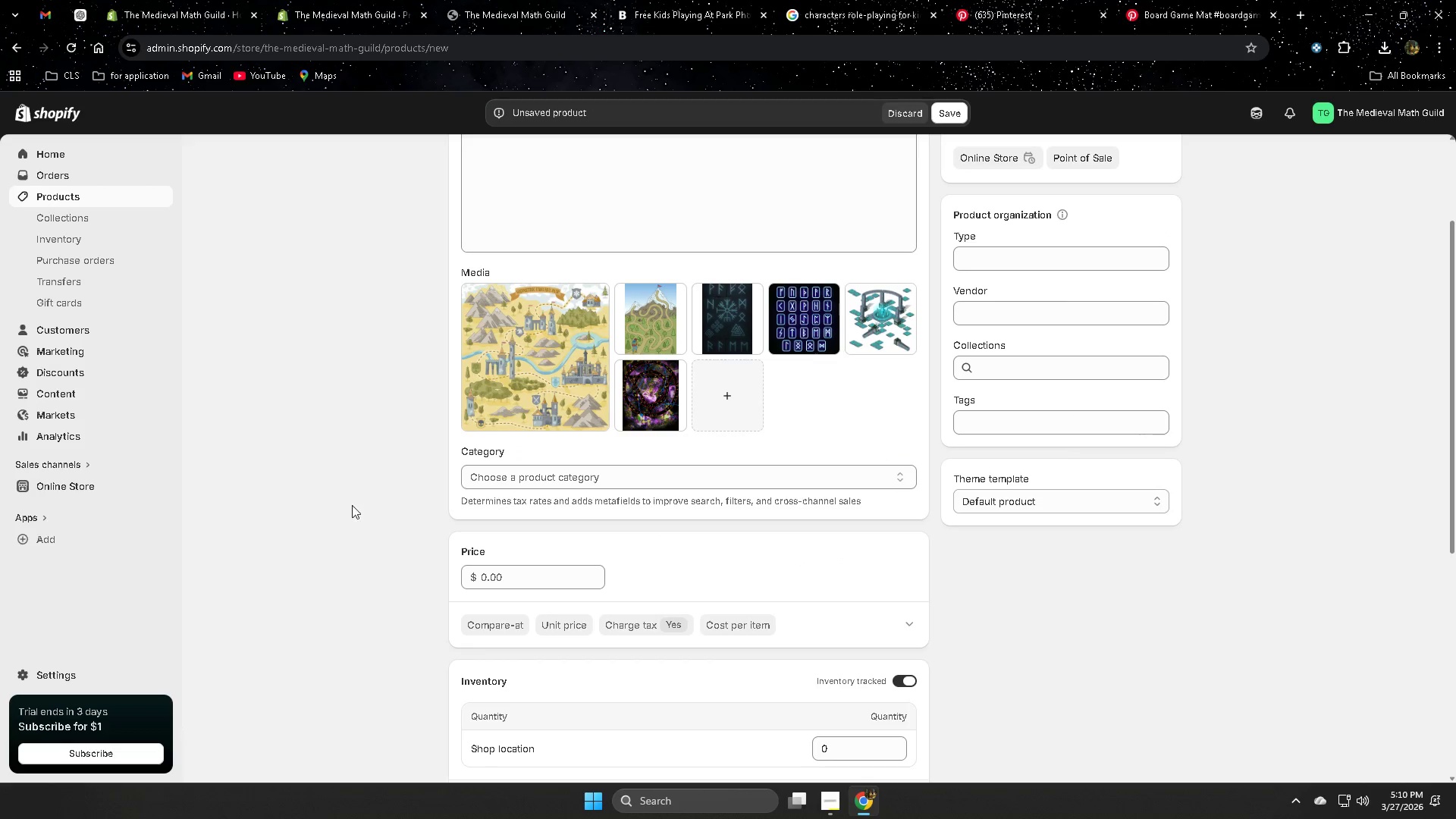 
left_click([535, 375])
 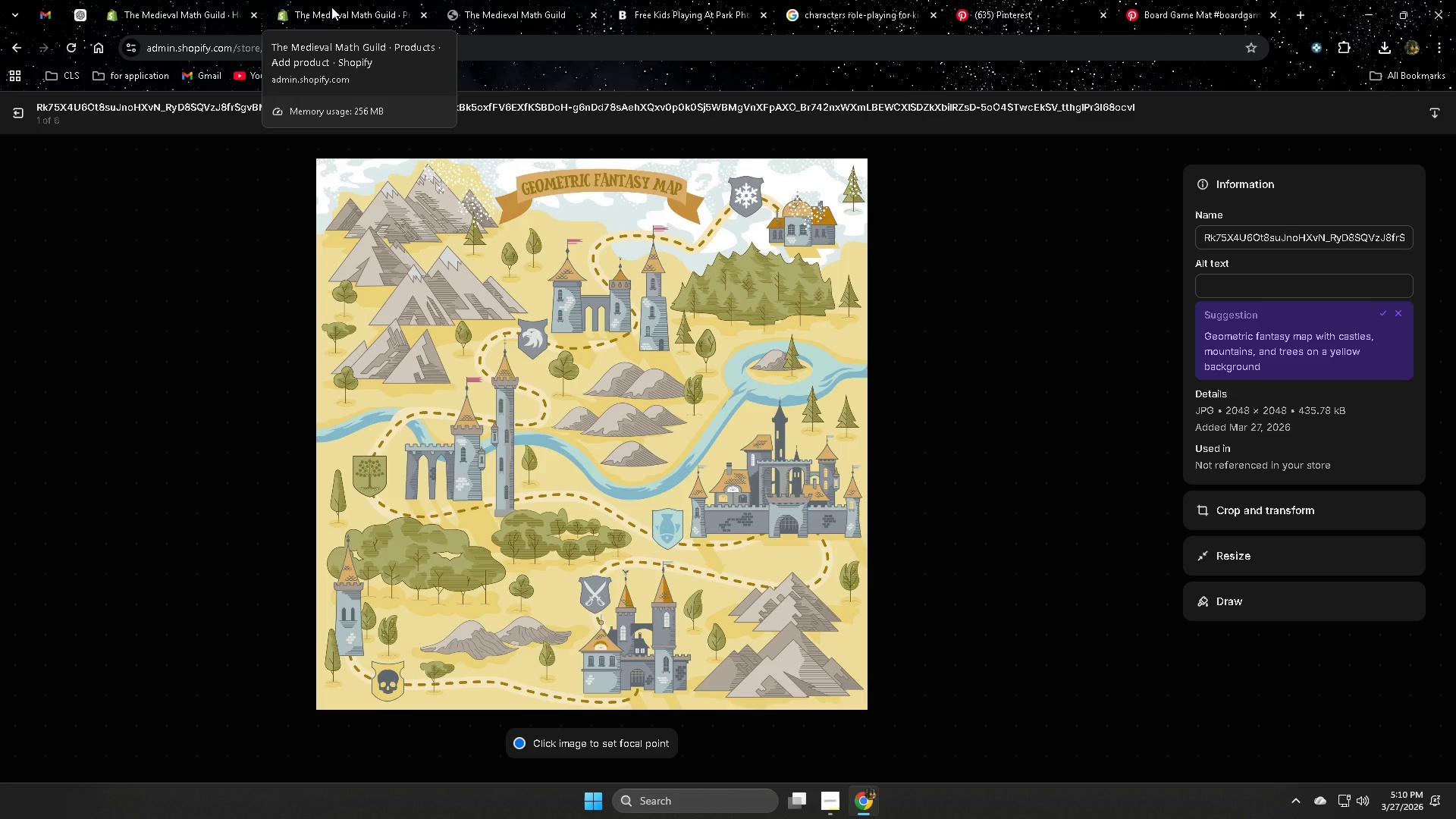 
wait(6.34)
 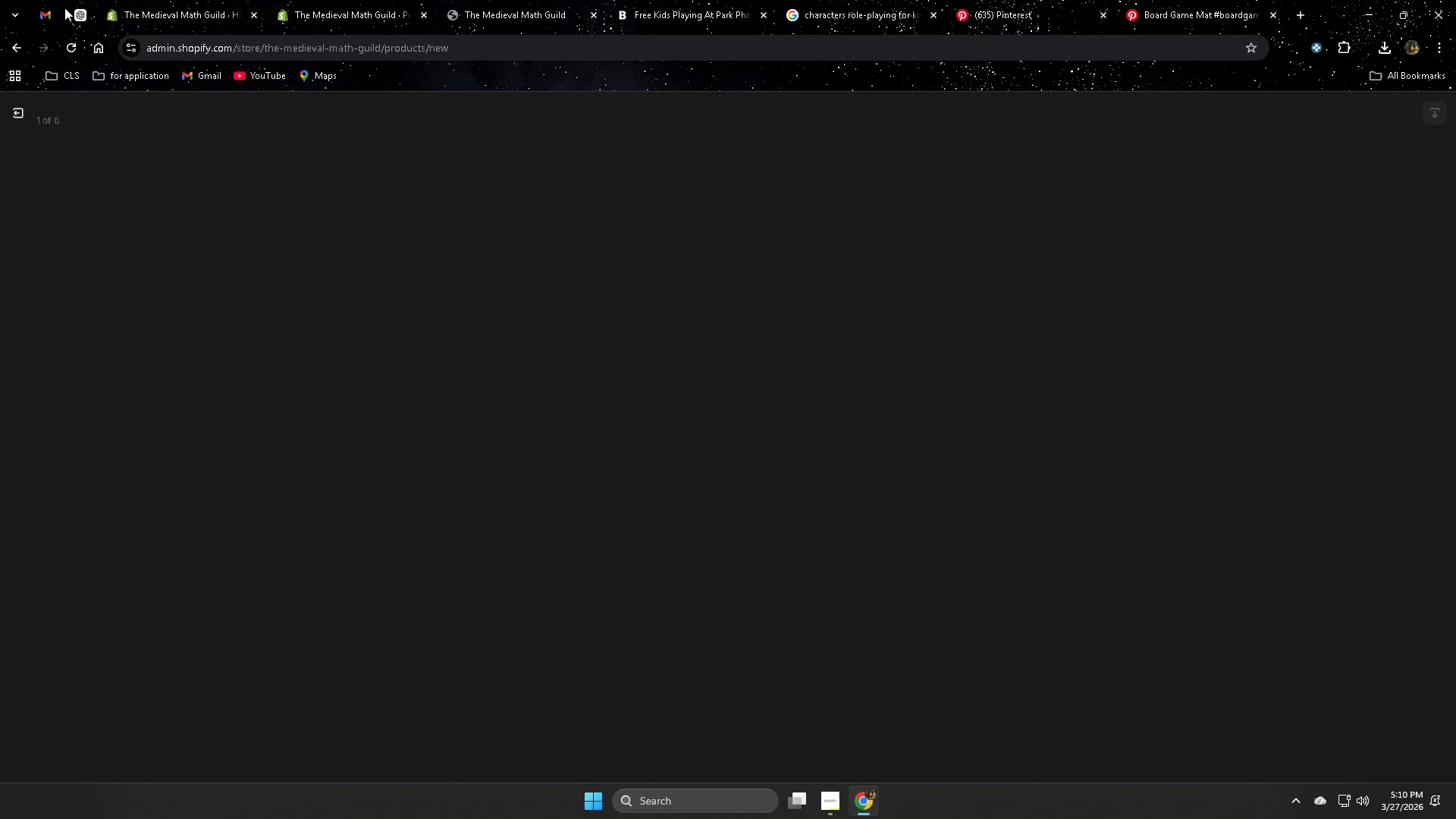 
left_click([82, 14])
 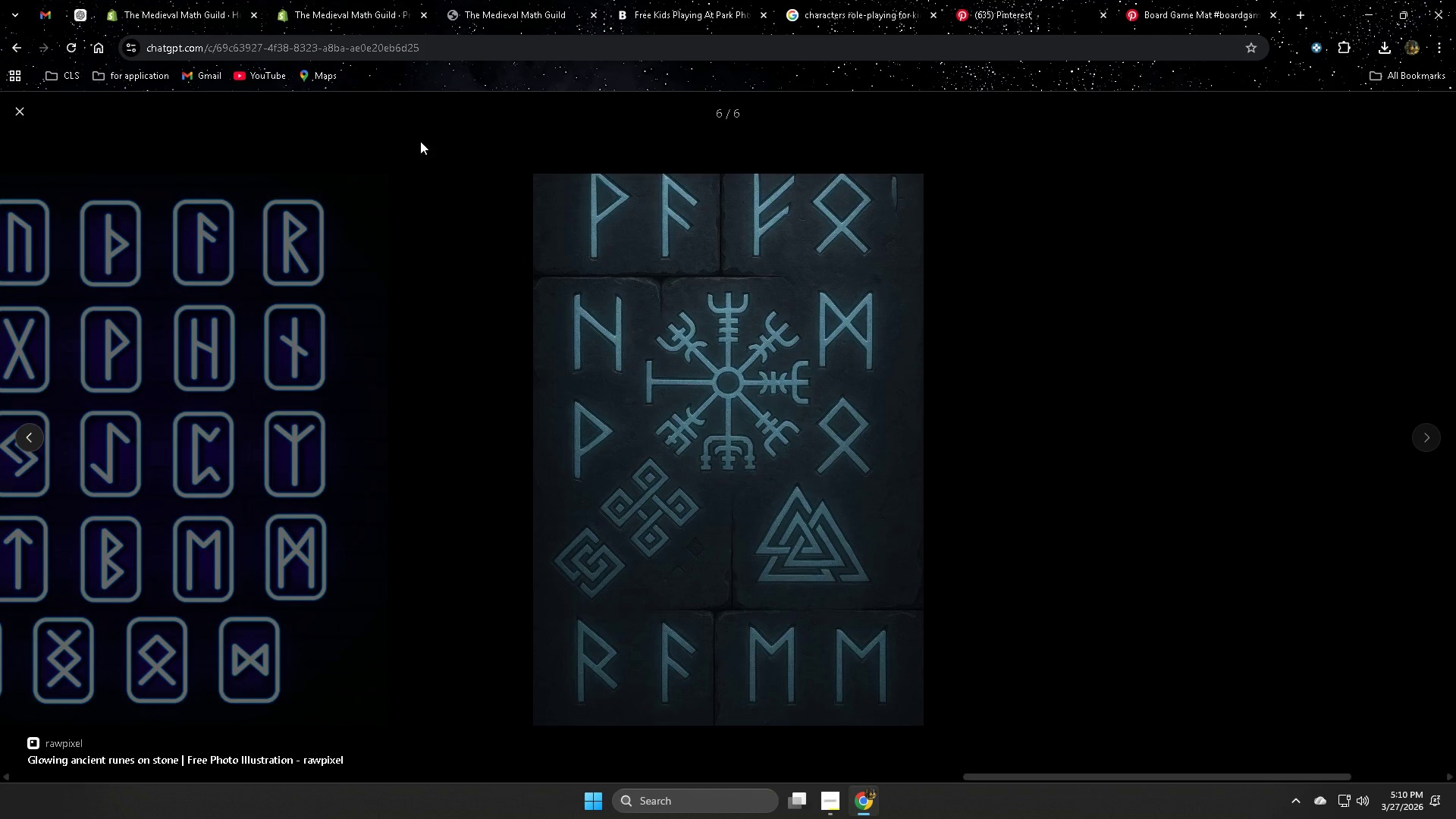 
key(Escape)
 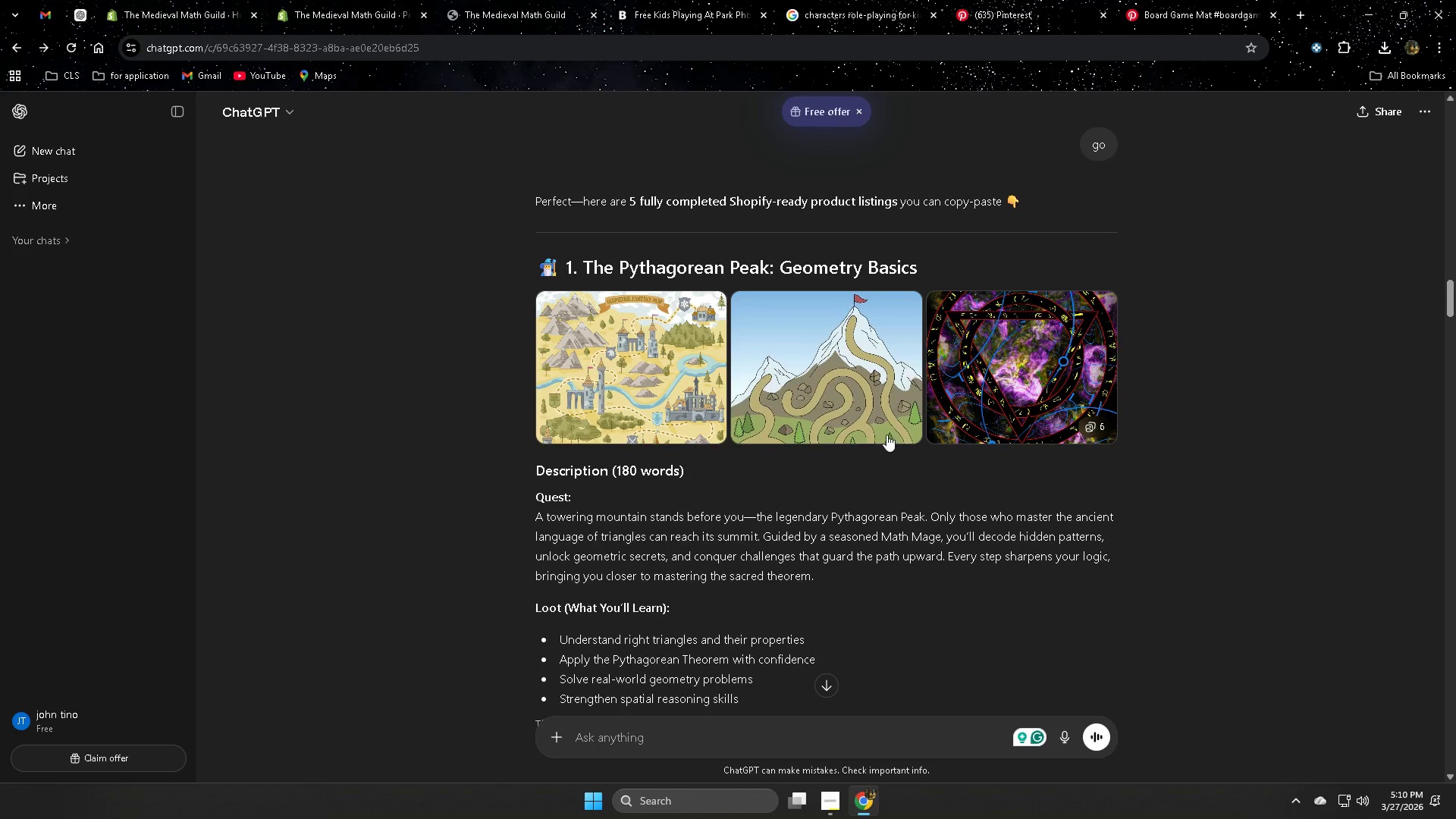 
scroll: coordinate [662, 554], scroll_direction: down, amount: 6.0
 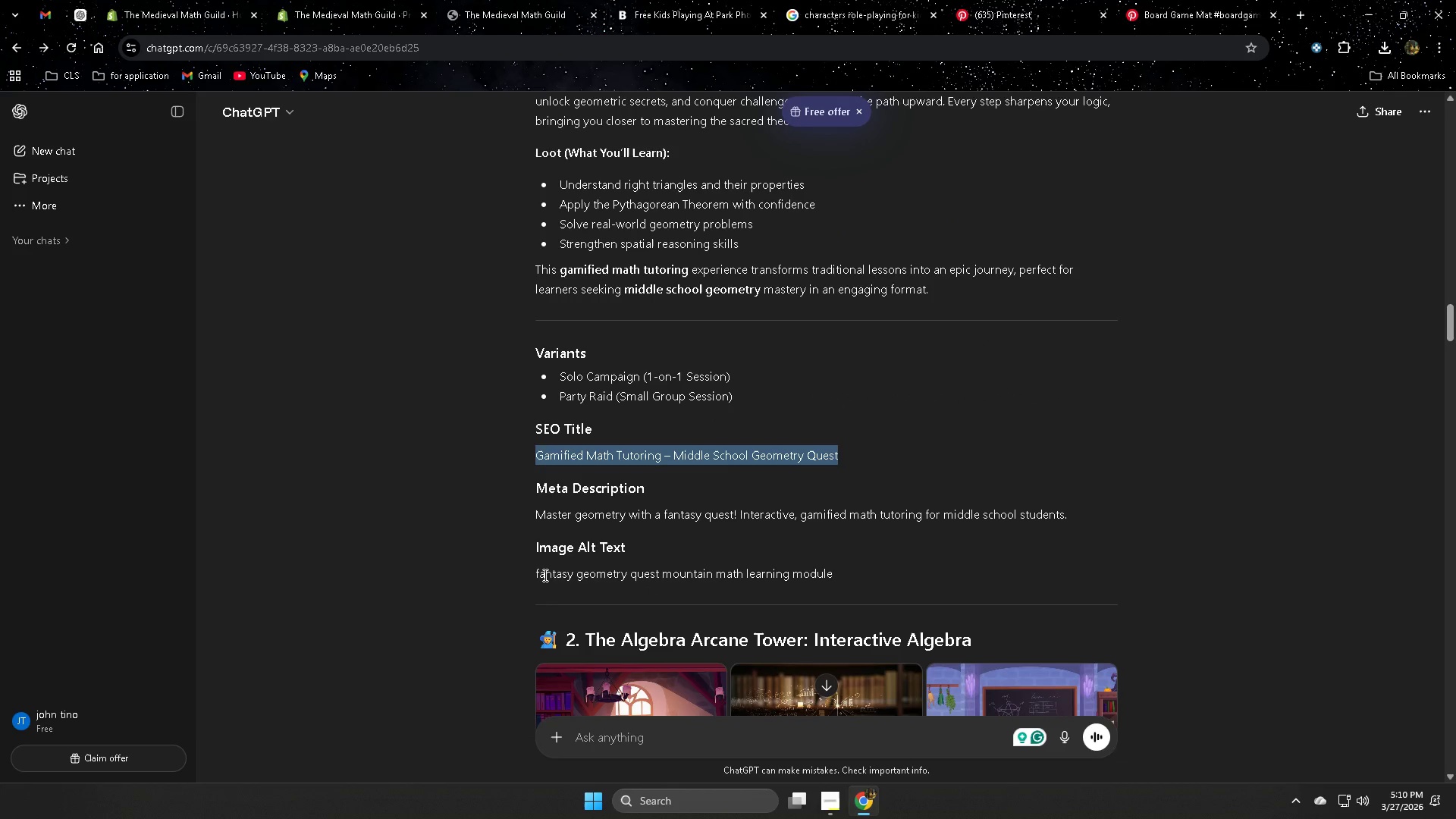 
left_click([545, 574])
 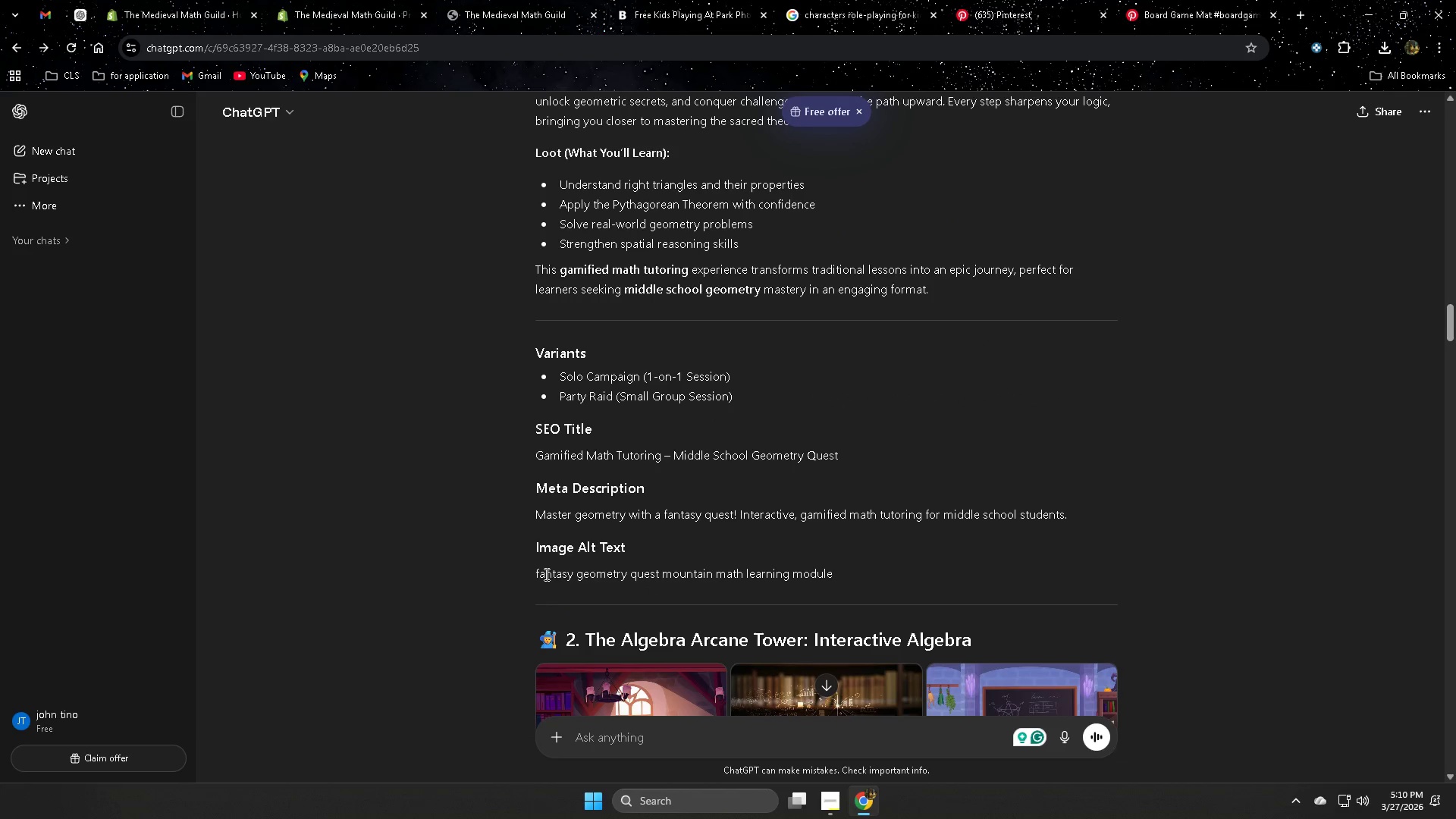 
left_click_drag(start_coordinate=[545, 574], to_coordinate=[854, 576])
 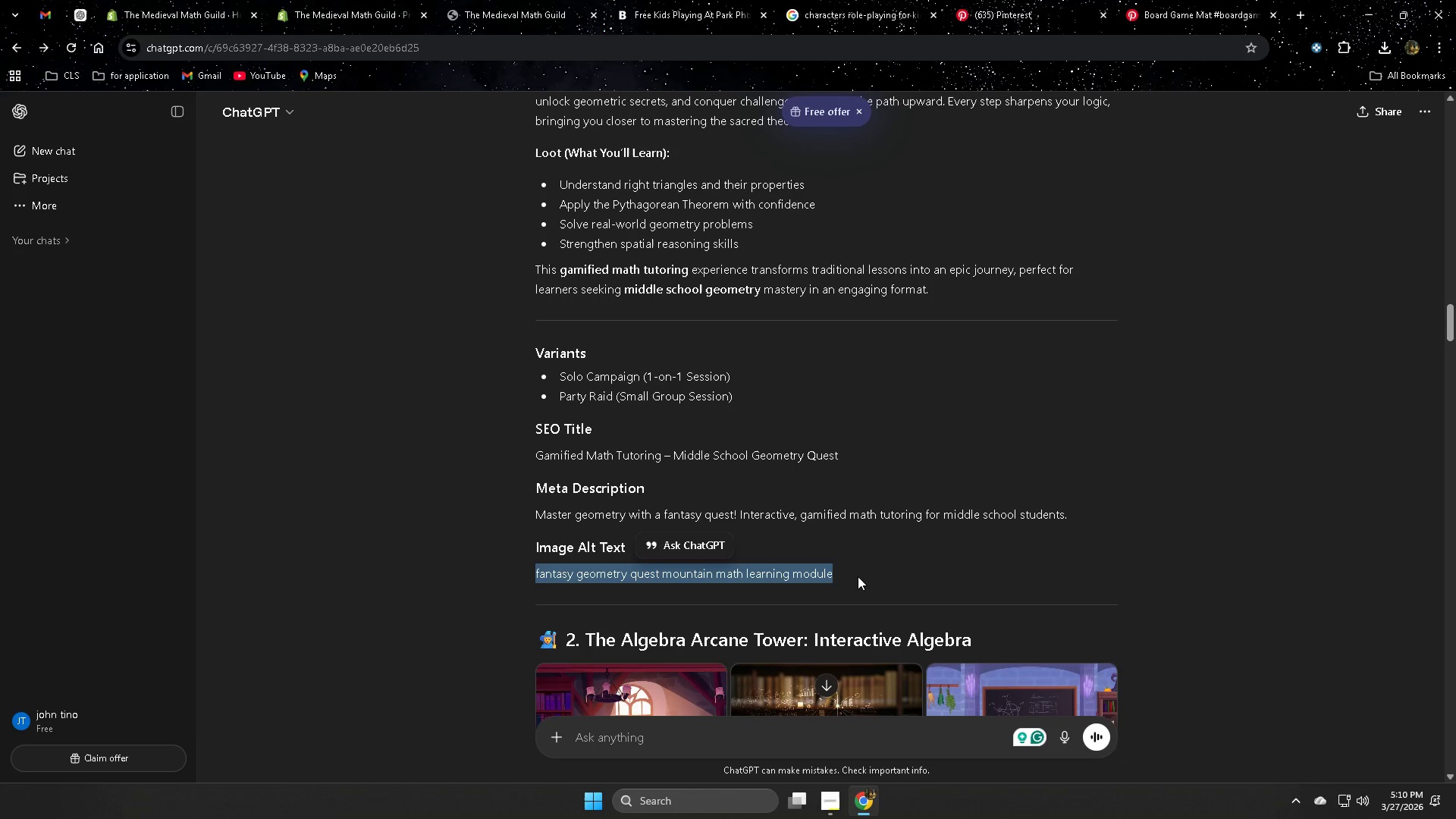 
key(Control+ControlLeft)
 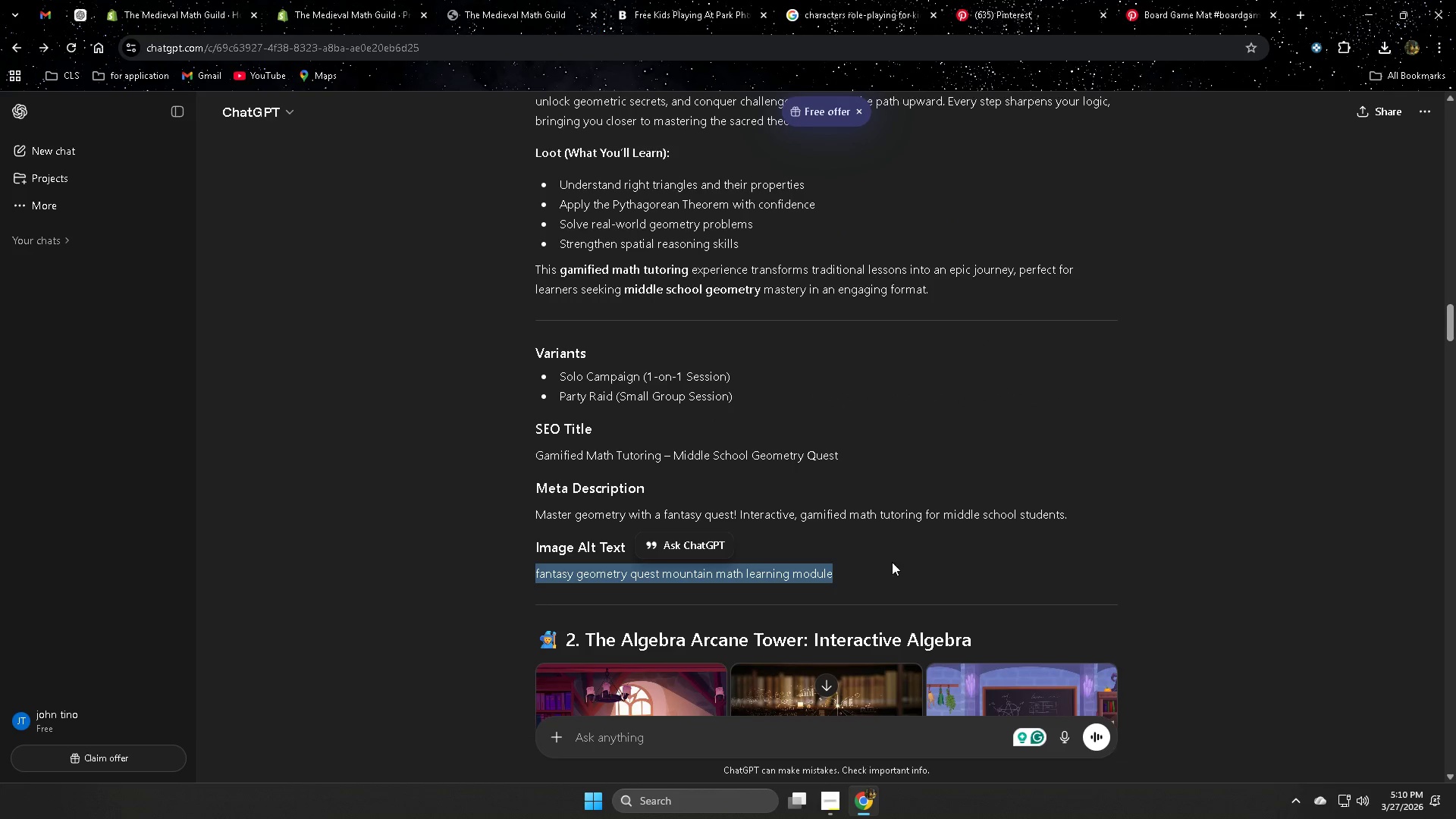 
key(Control+C)
 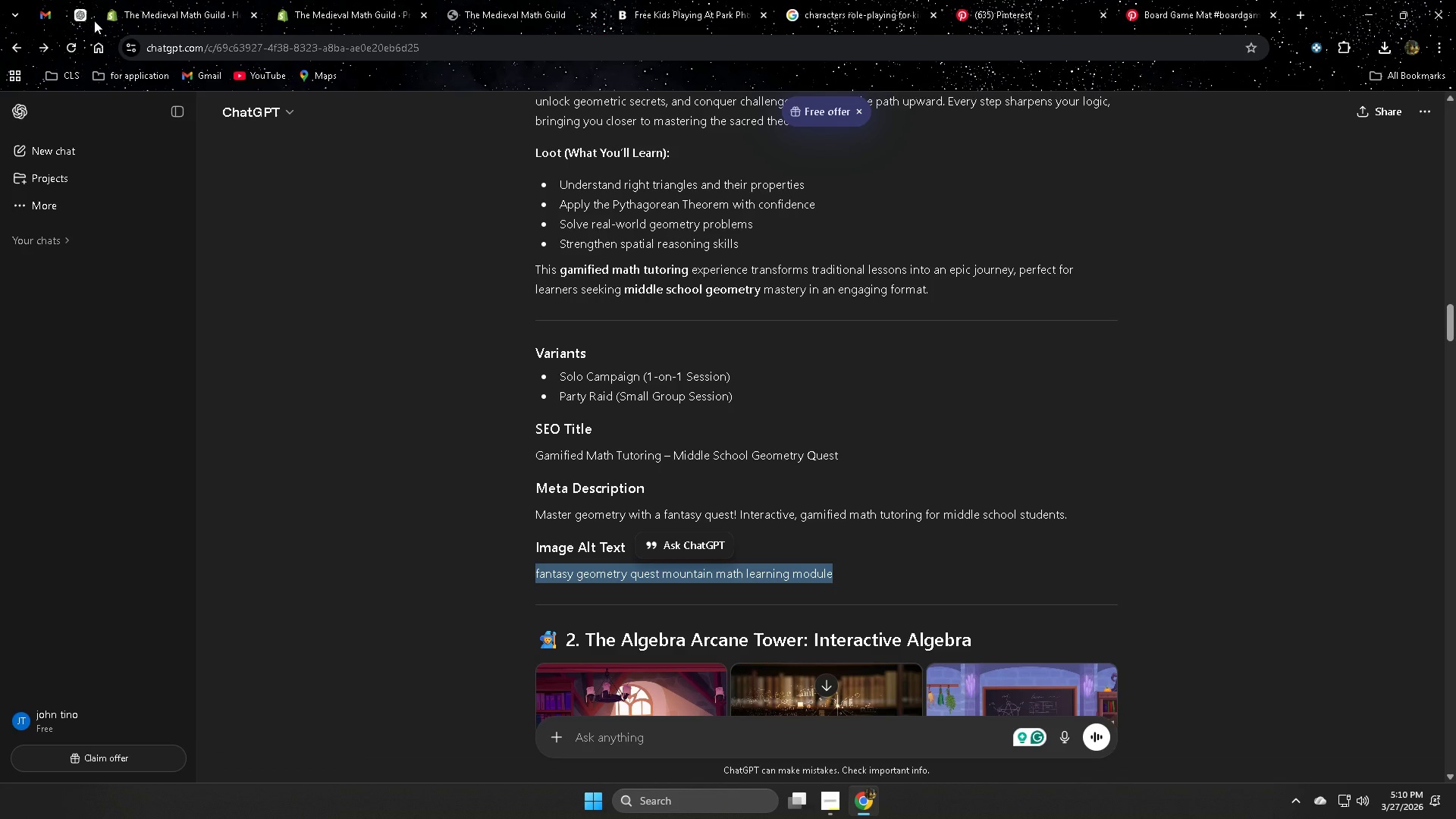 
left_click([86, 20])
 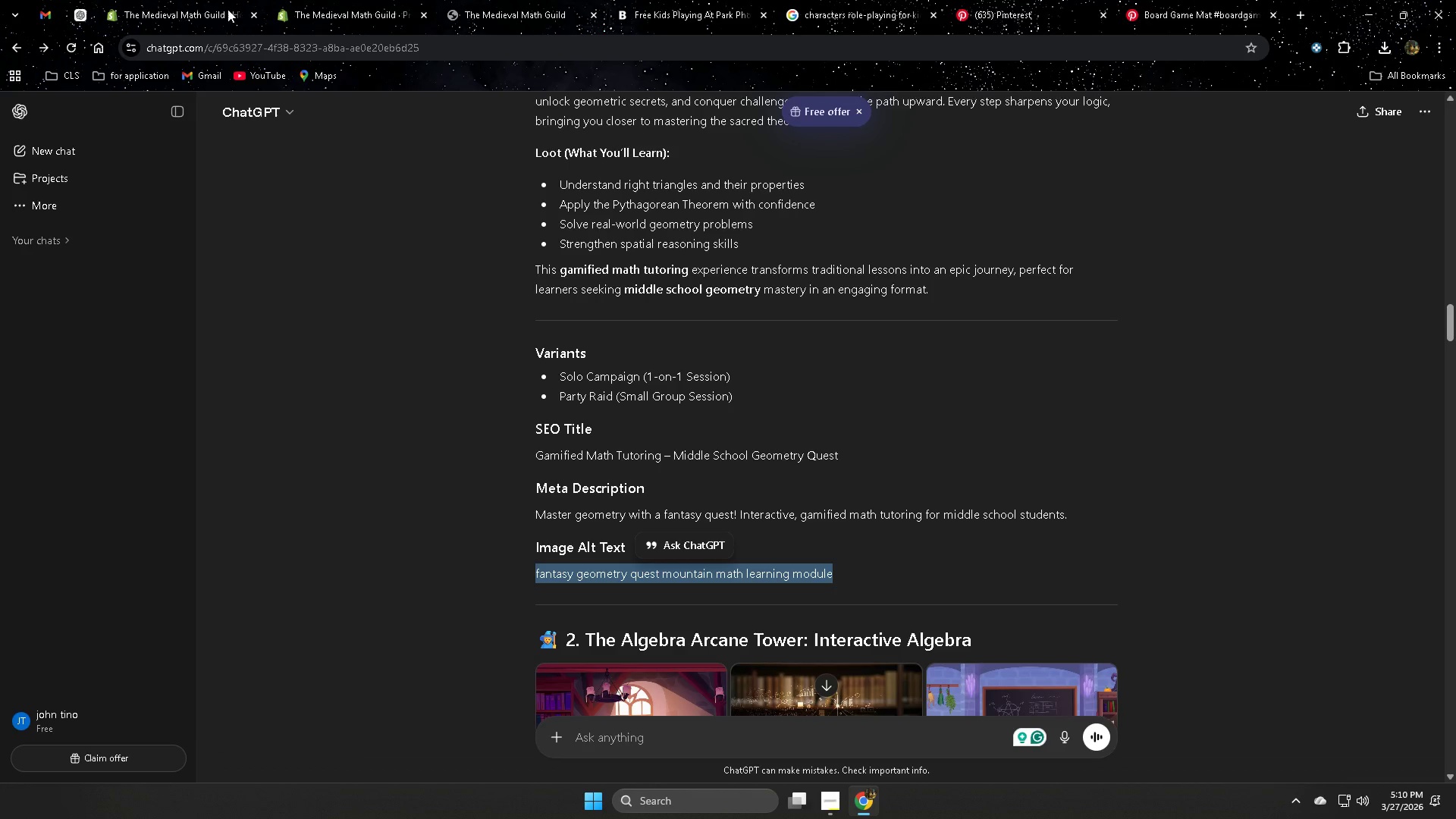 
left_click([228, 9])
 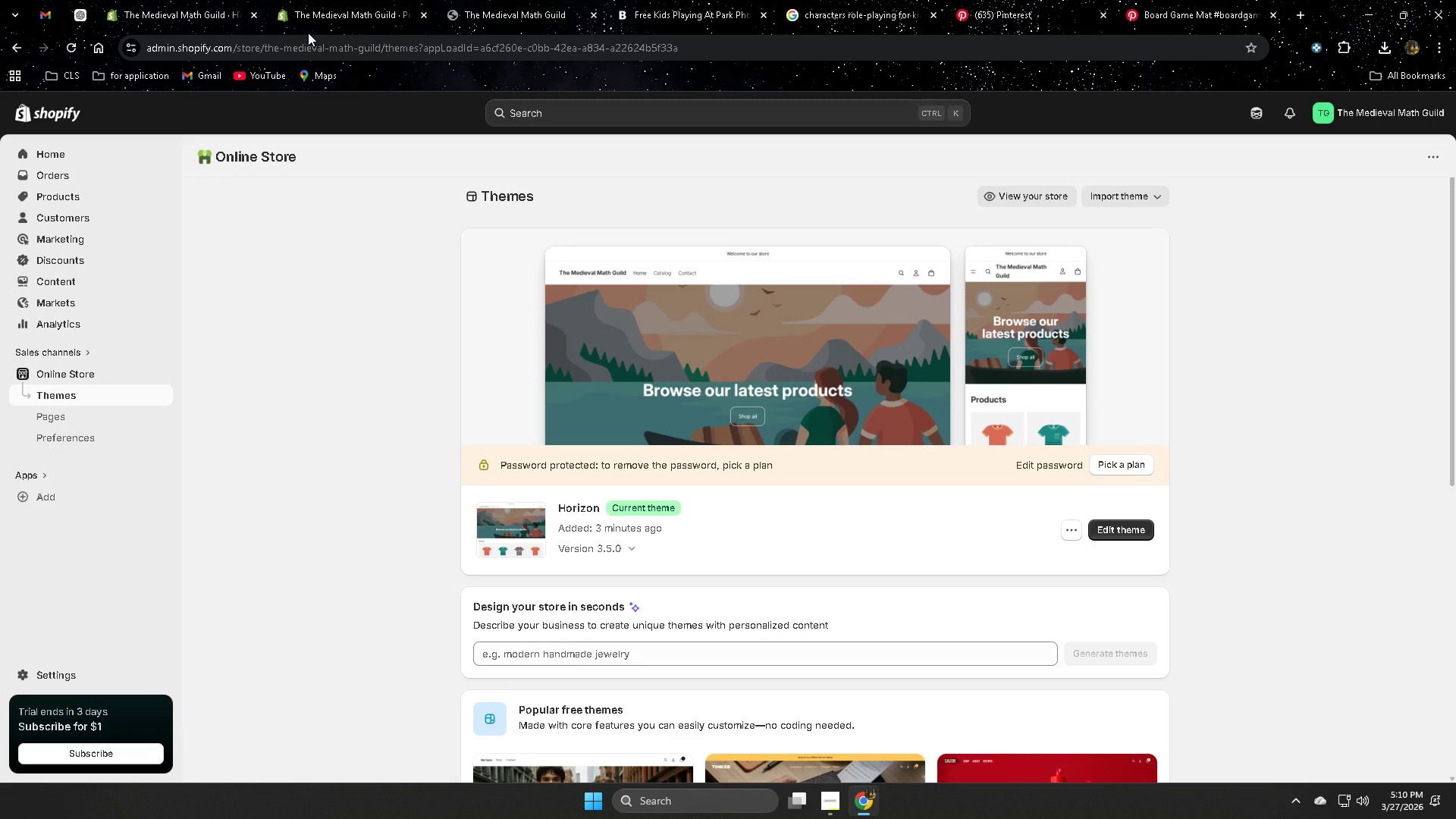 
left_click([355, 0])
 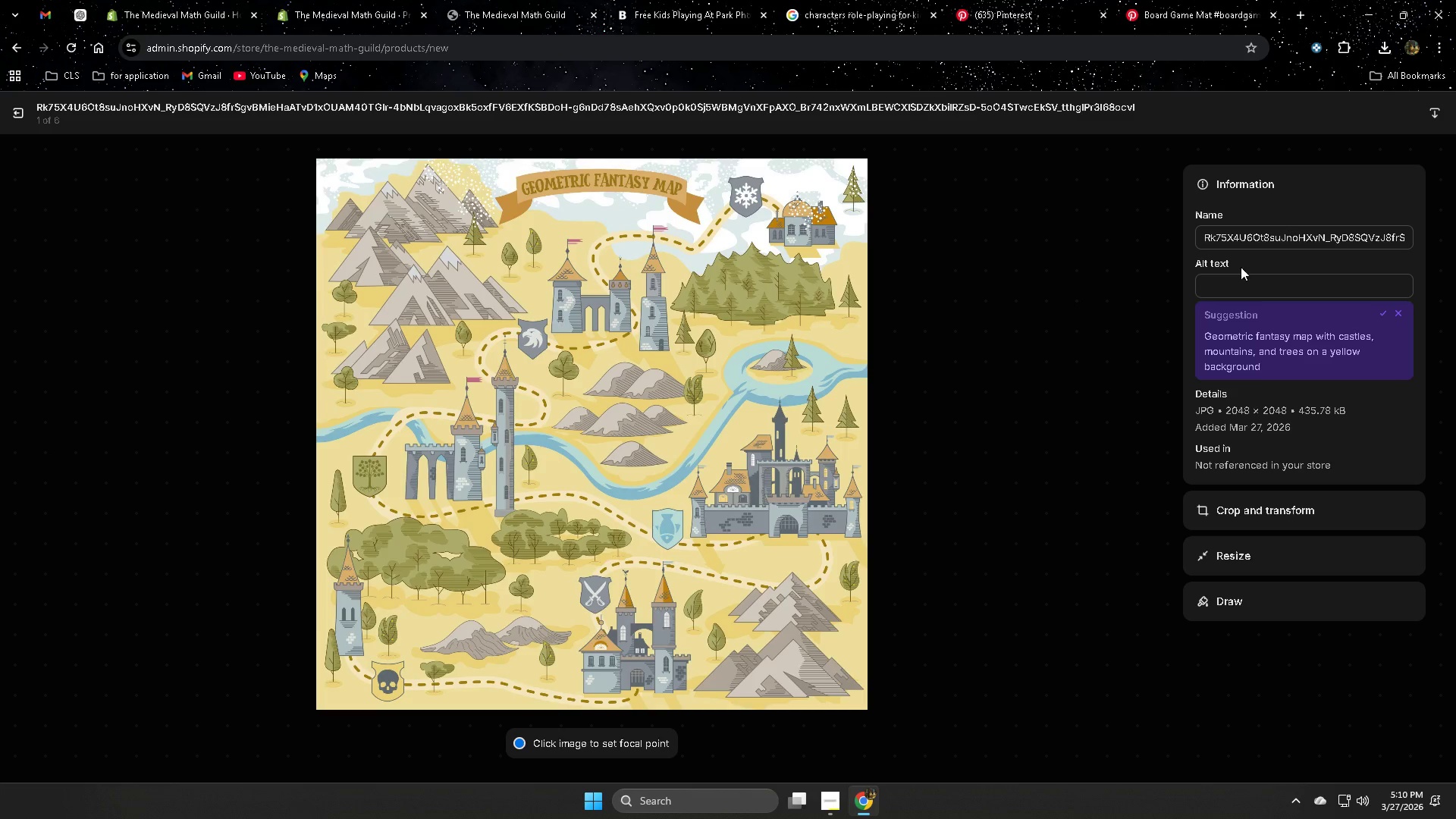 
left_click([1241, 284])
 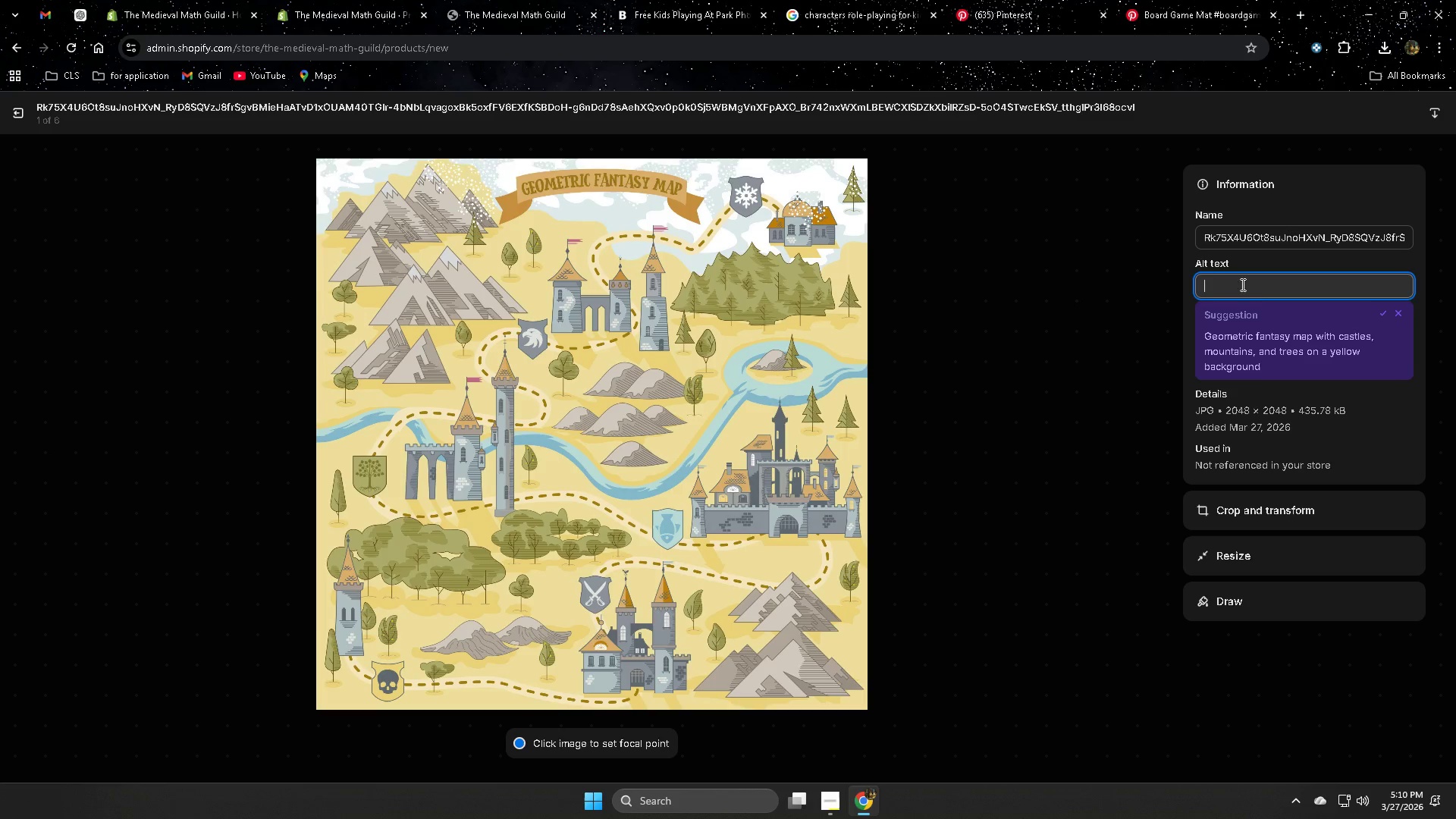 
key(Control+V)
 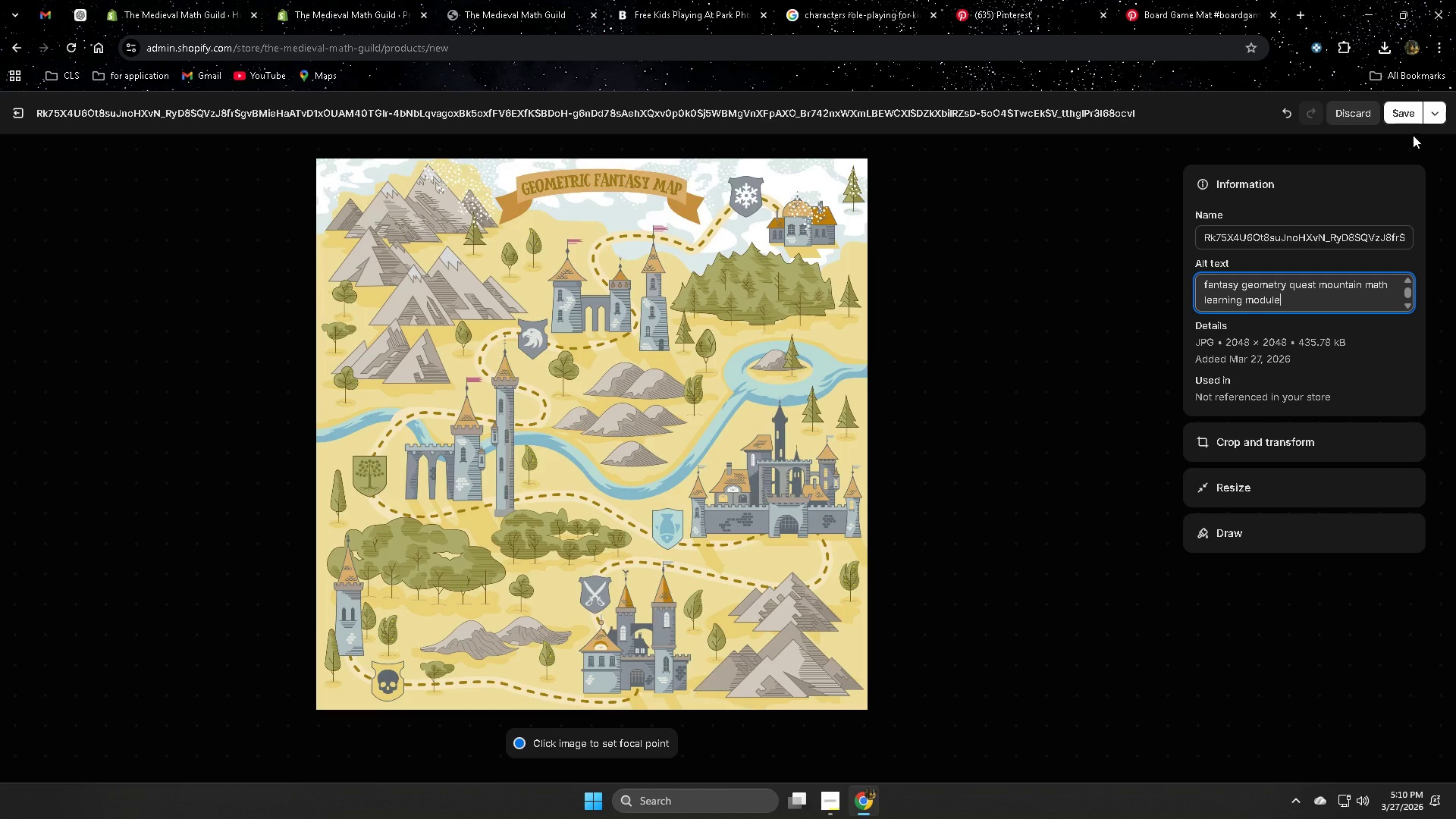 
left_click([1404, 117])
 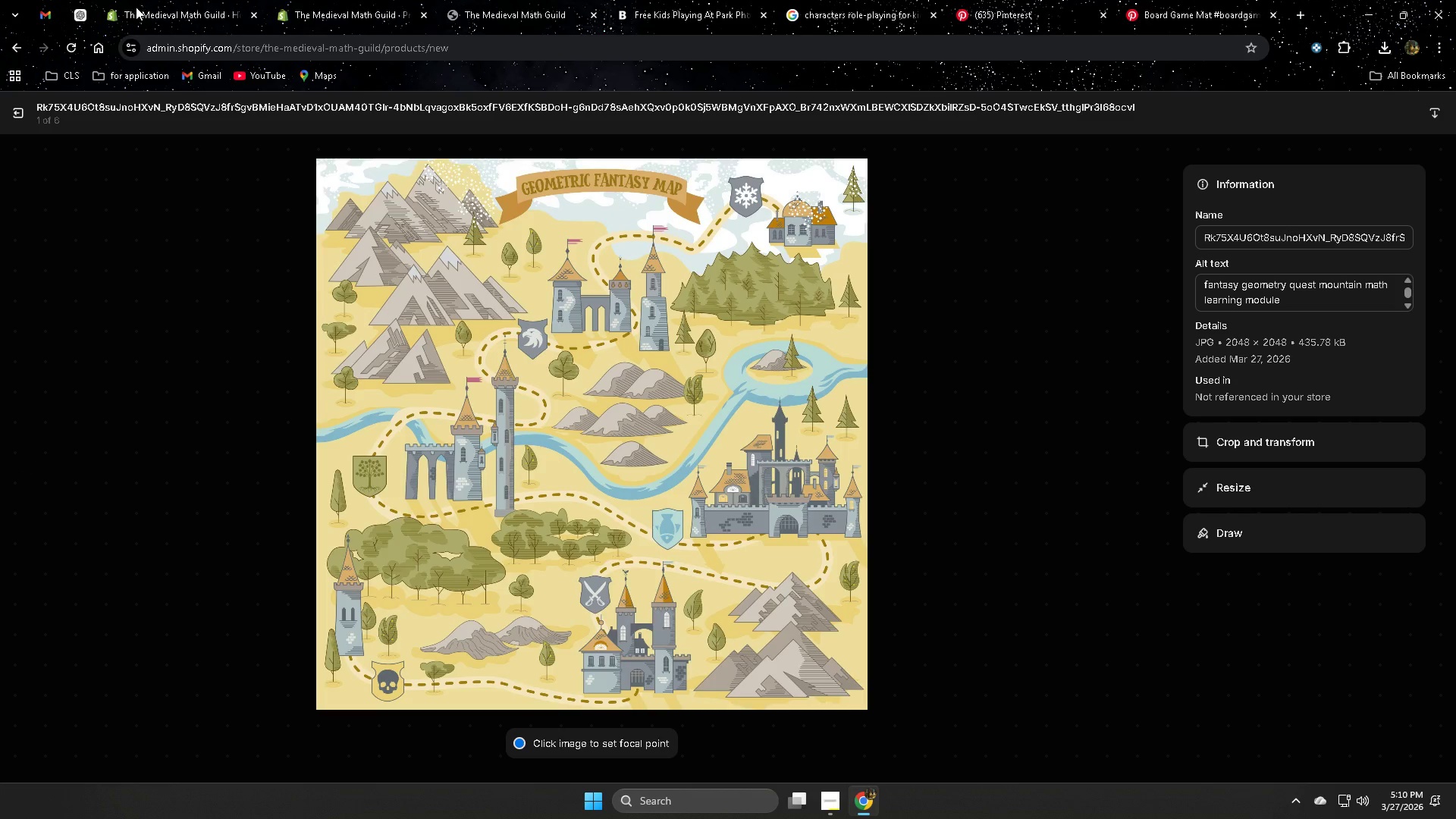 
left_click([21, 121])
 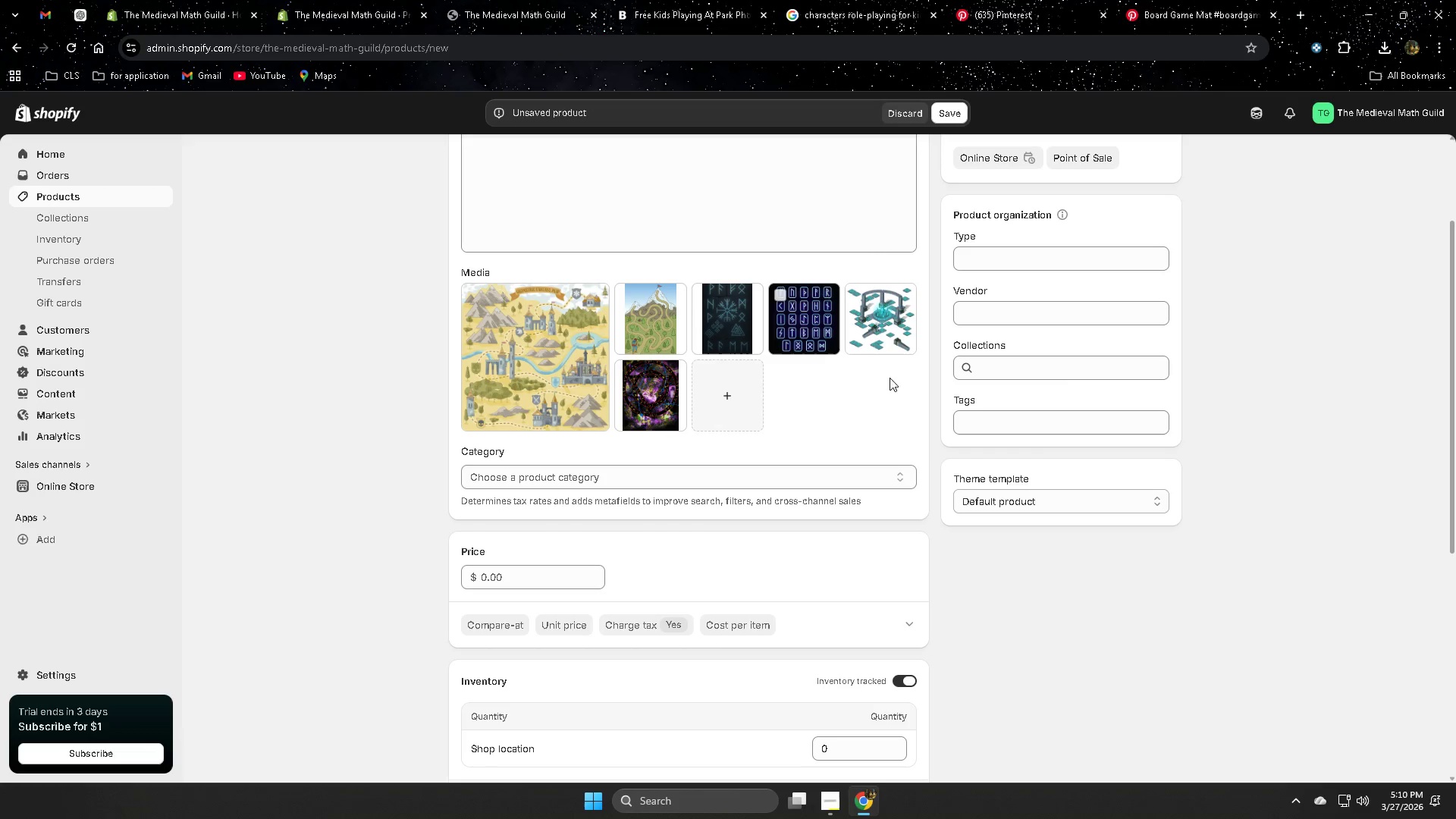 
scroll: coordinate [1176, 582], scroll_direction: up, amount: 5.0
 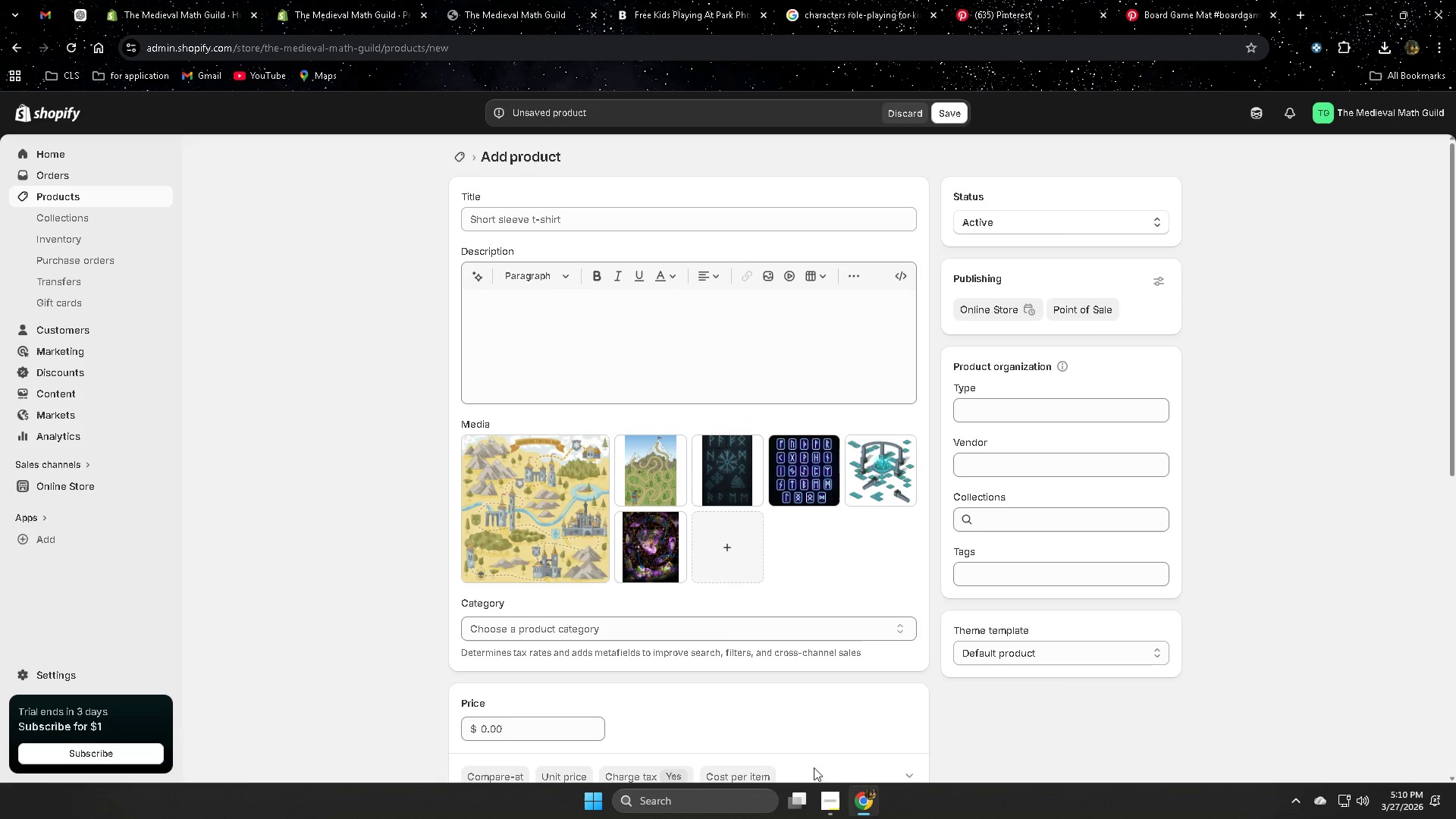 
left_click([81, 20])
 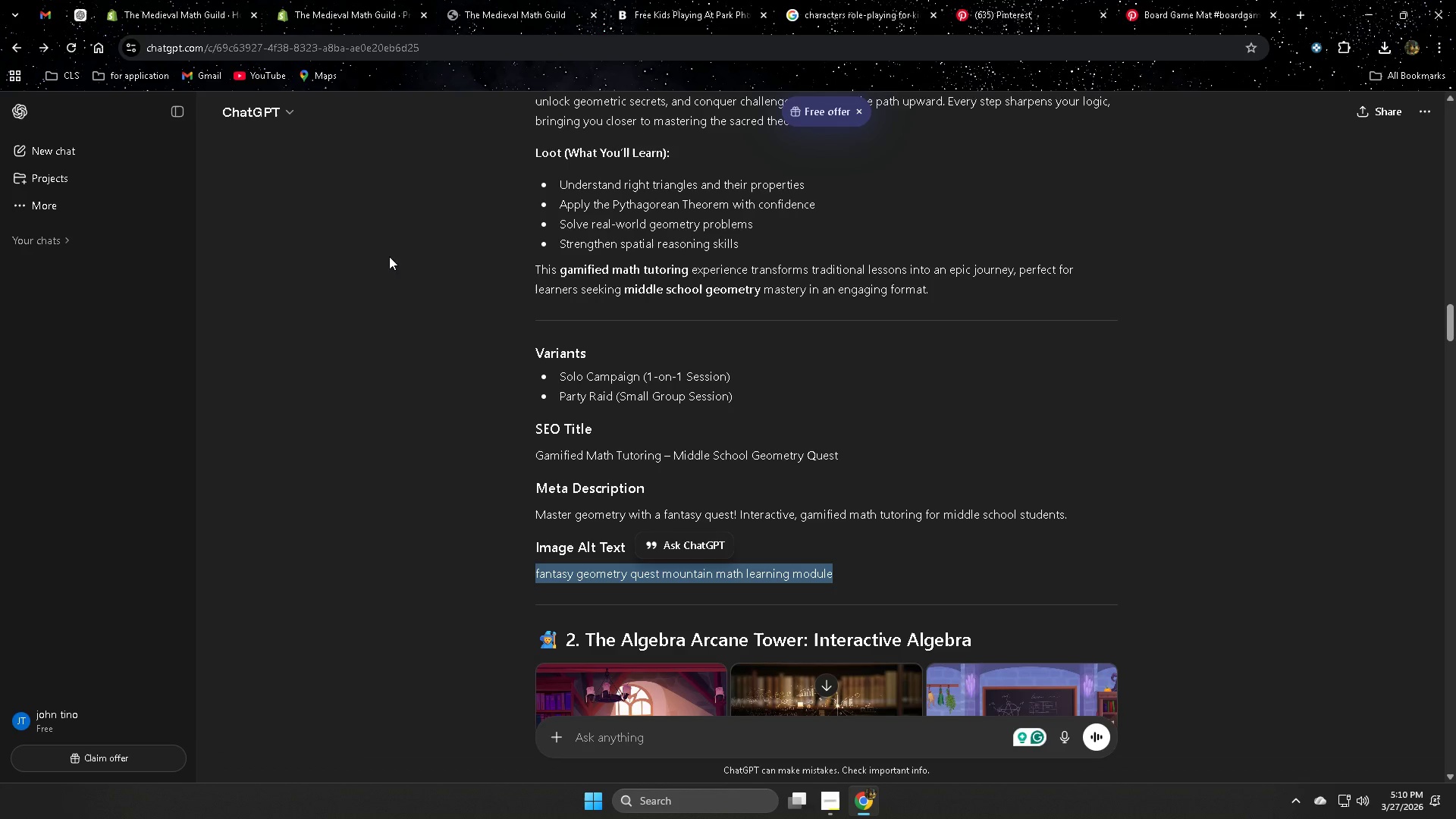 
scroll: coordinate [808, 512], scroll_direction: up, amount: 6.0
 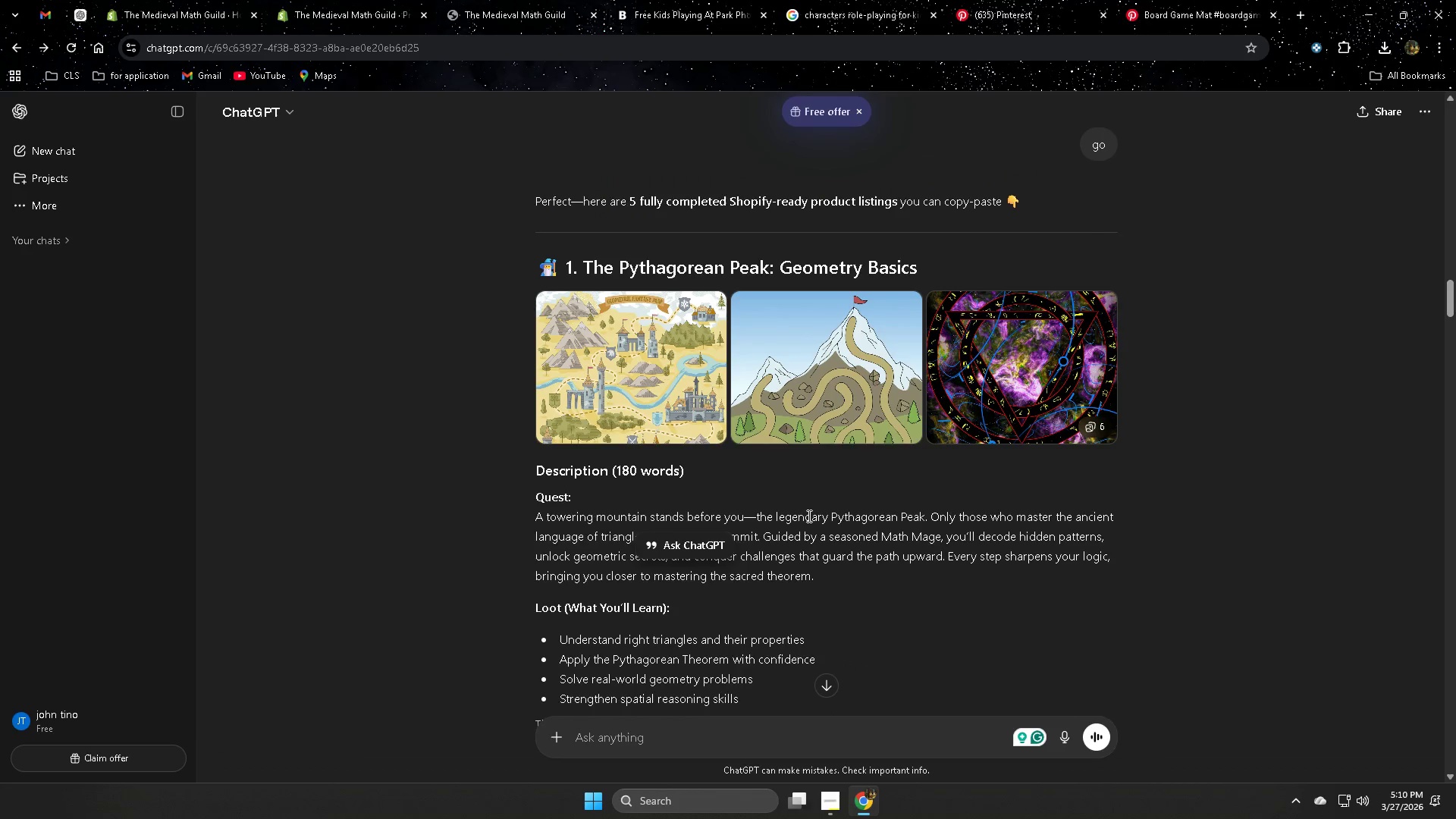 
scroll: coordinate [754, 527], scroll_direction: down, amount: 6.0
 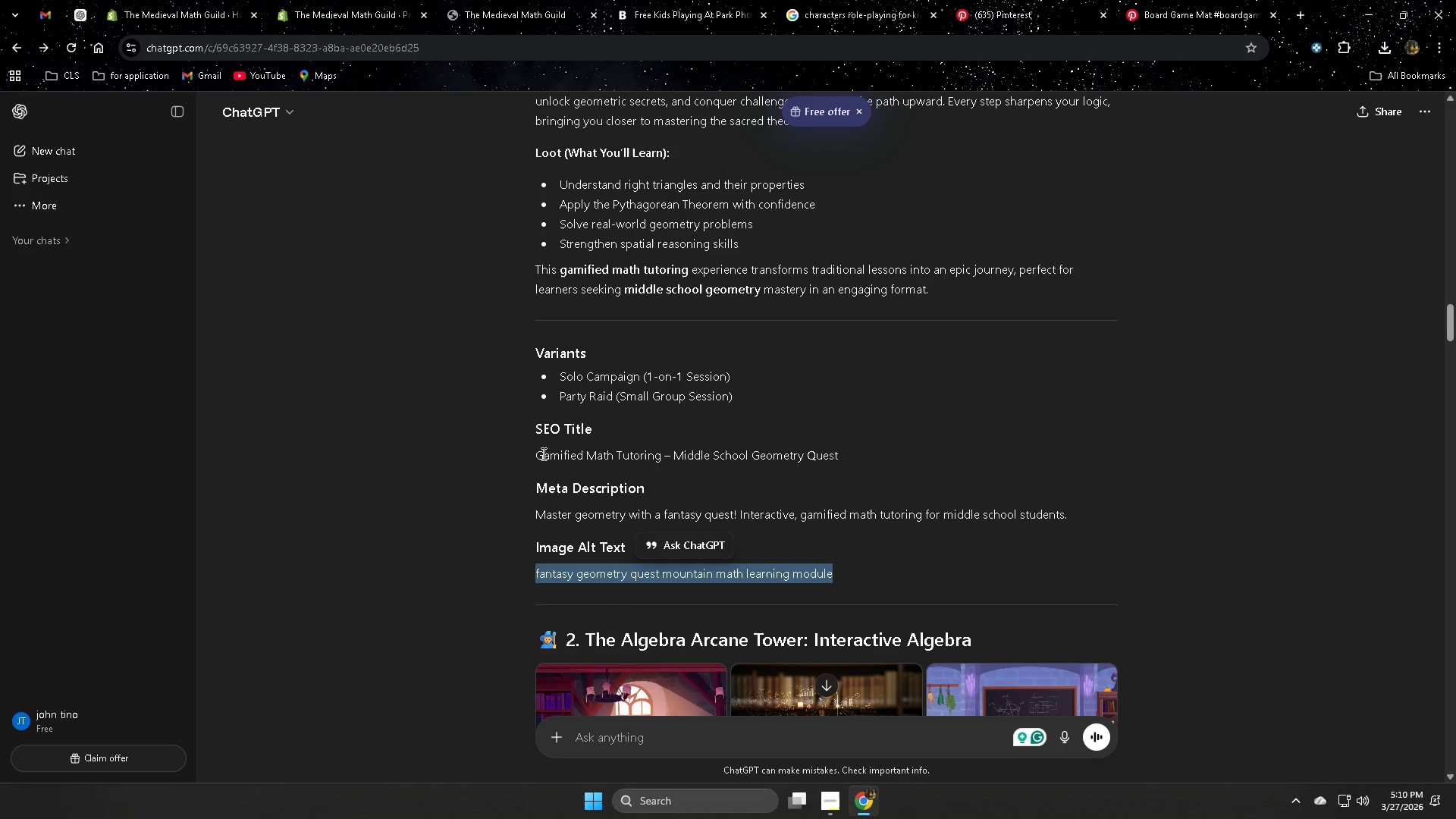 
left_click([544, 451])
 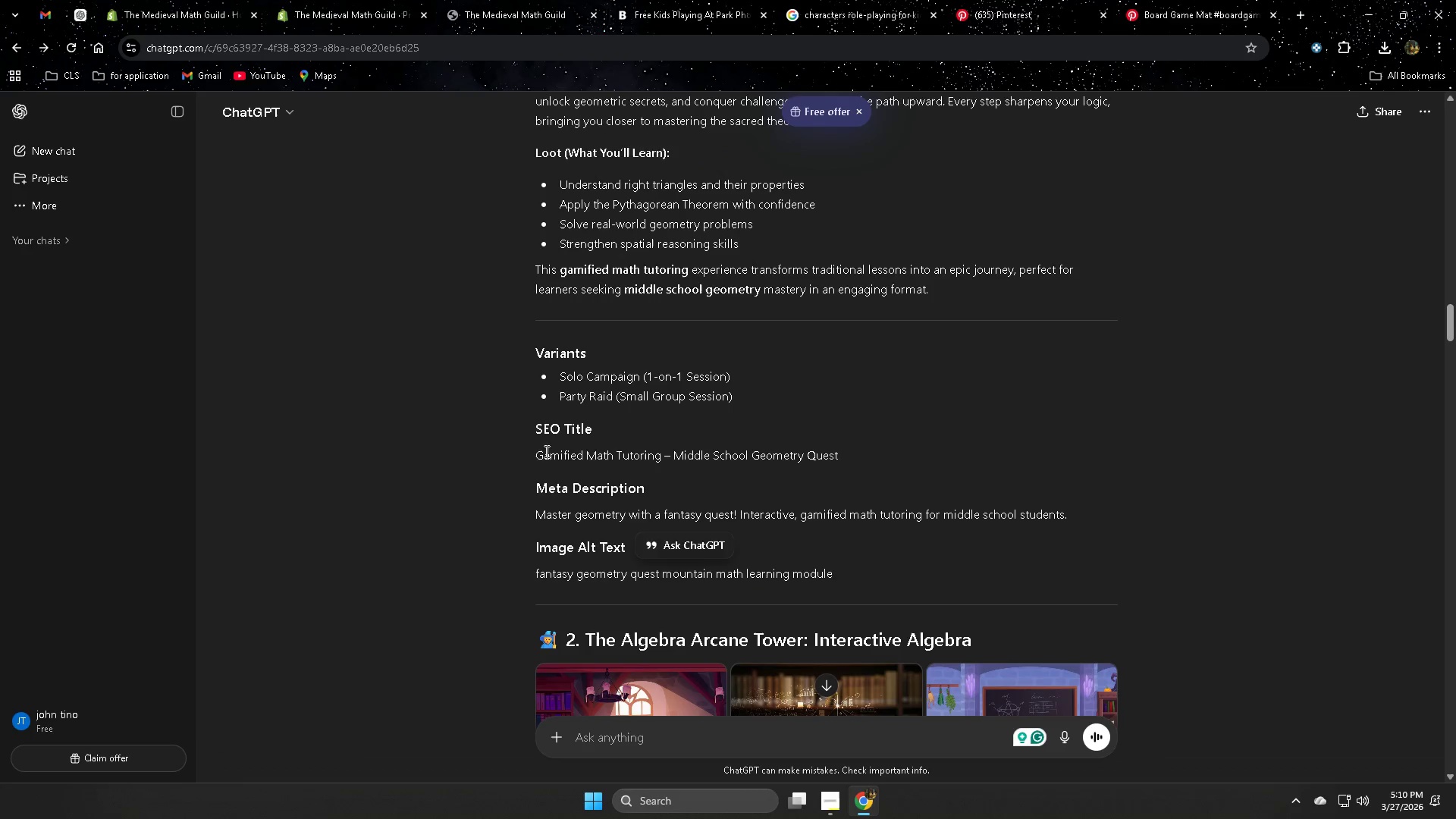 
left_click_drag(start_coordinate=[545, 451], to_coordinate=[845, 459])
 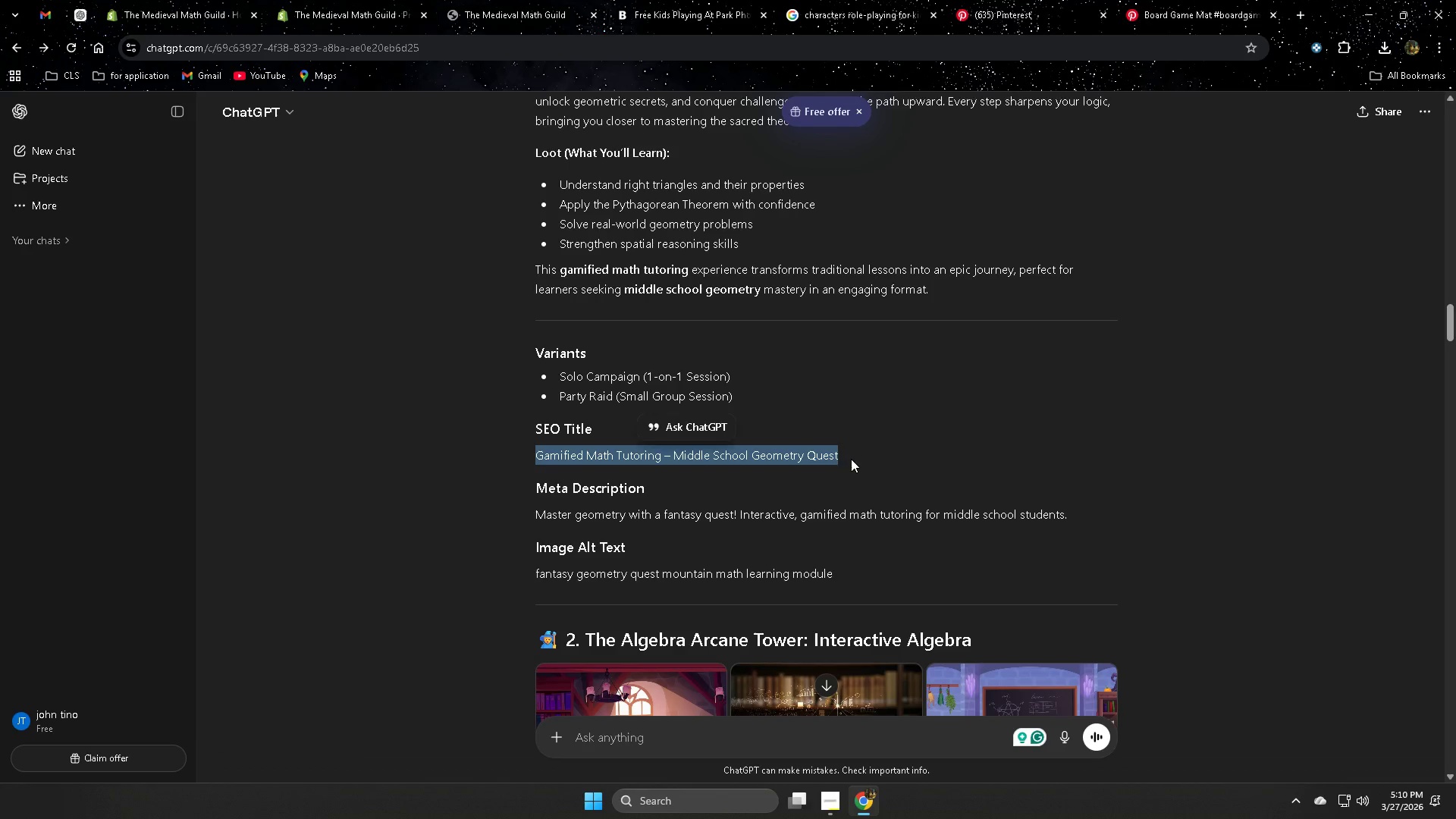 
key(Control+ControlLeft)
 